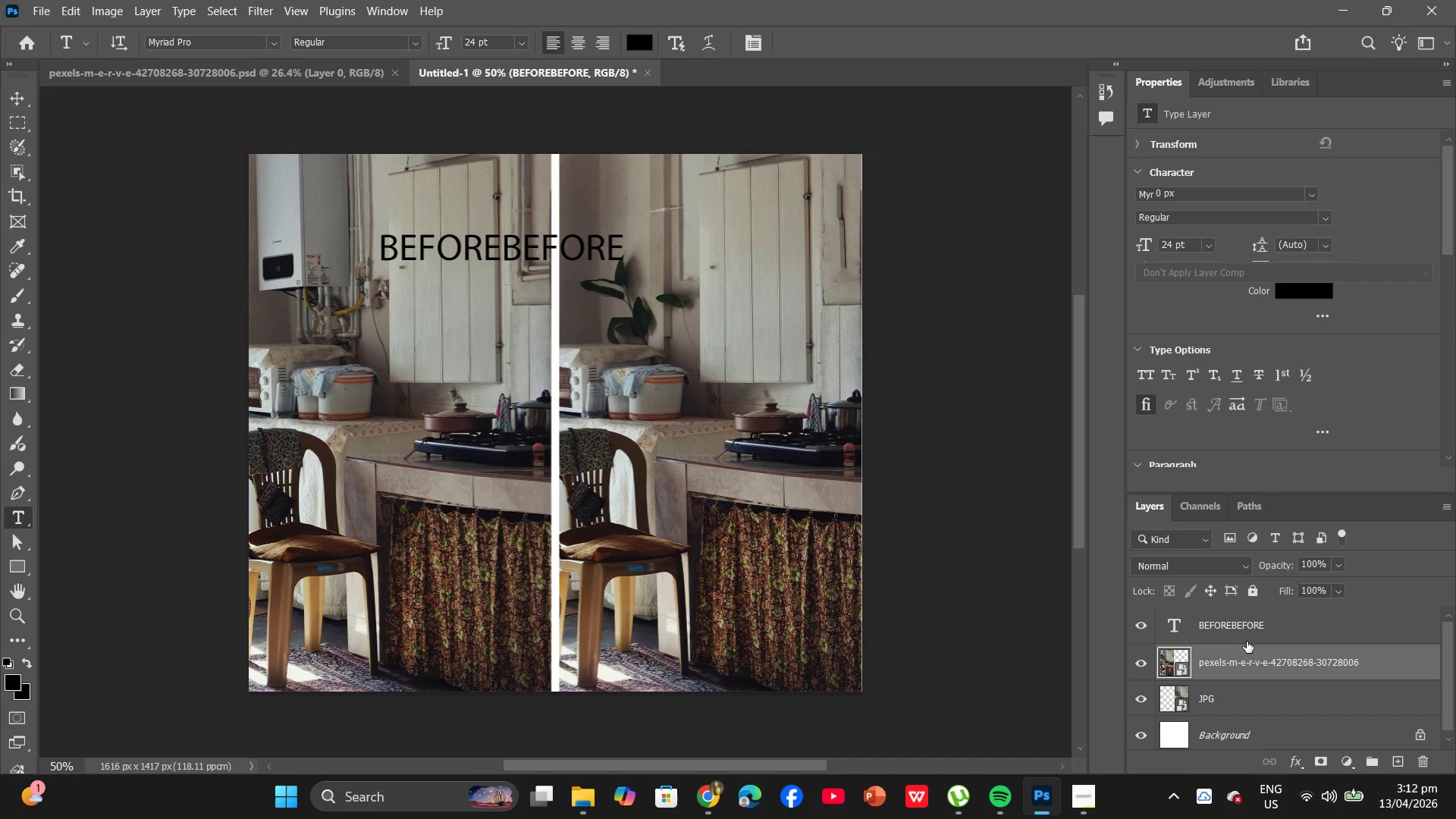 
left_click([1250, 632])
 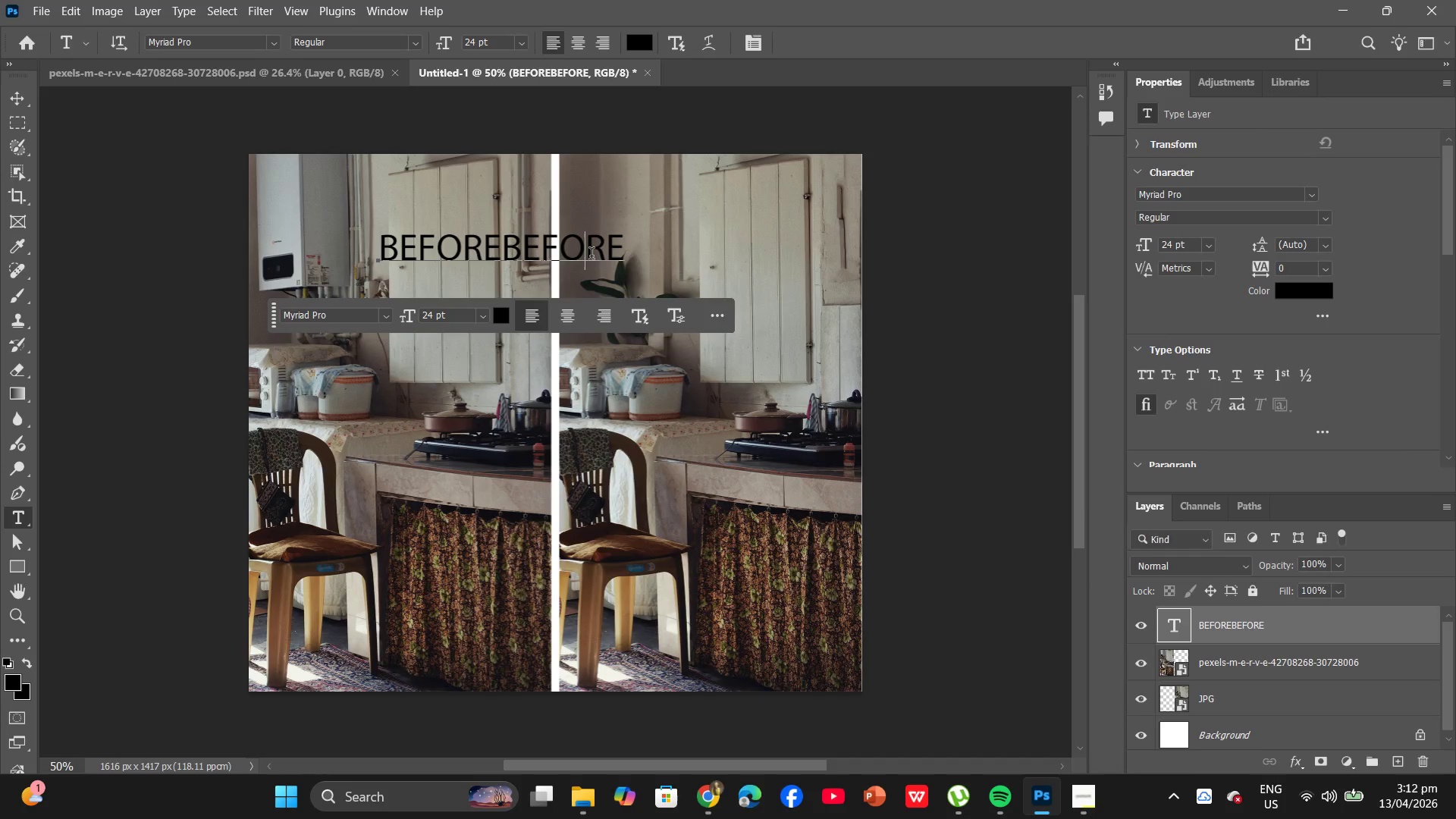 
left_click([601, 244])
 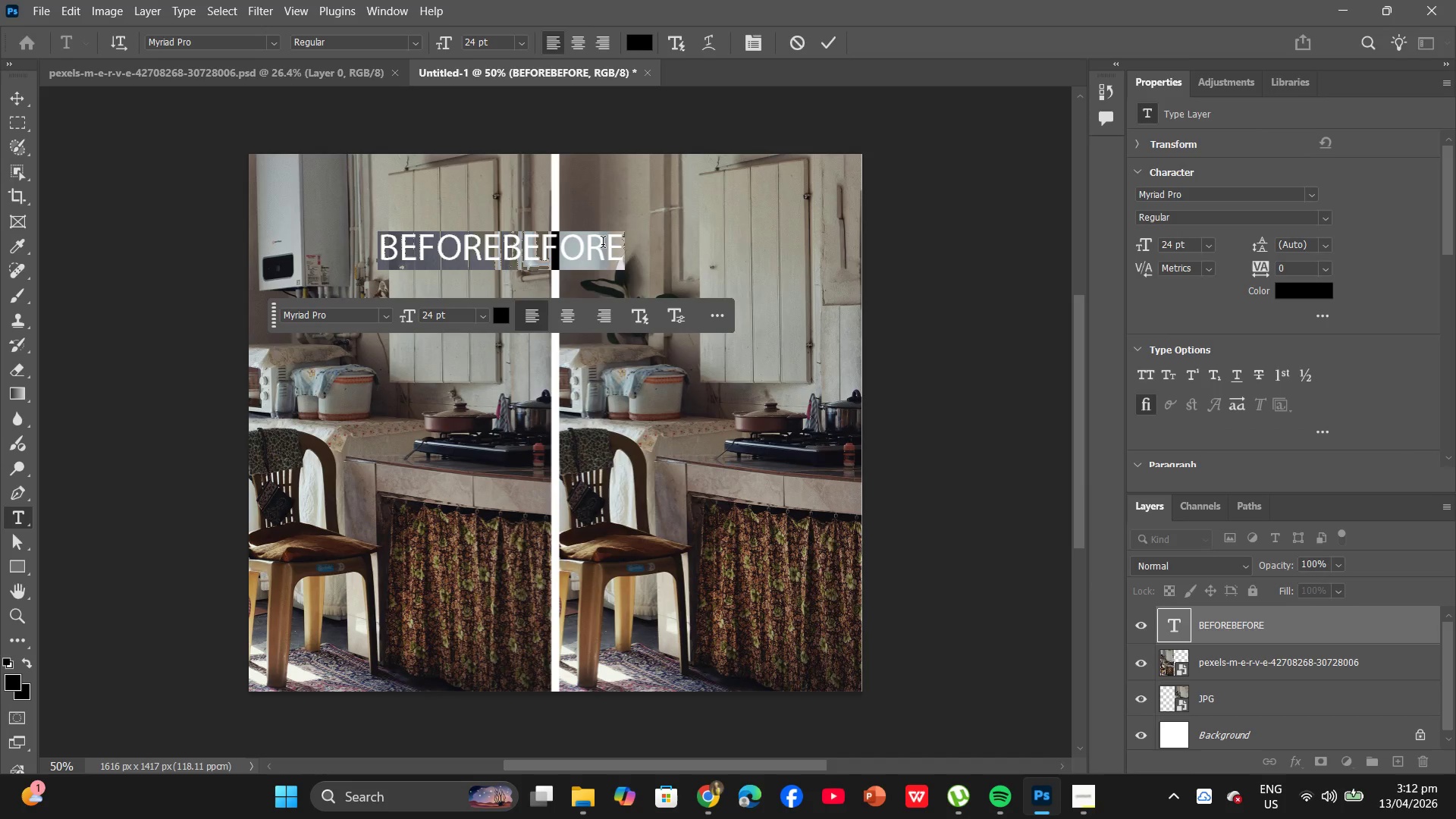 
triple_click([603, 244])
 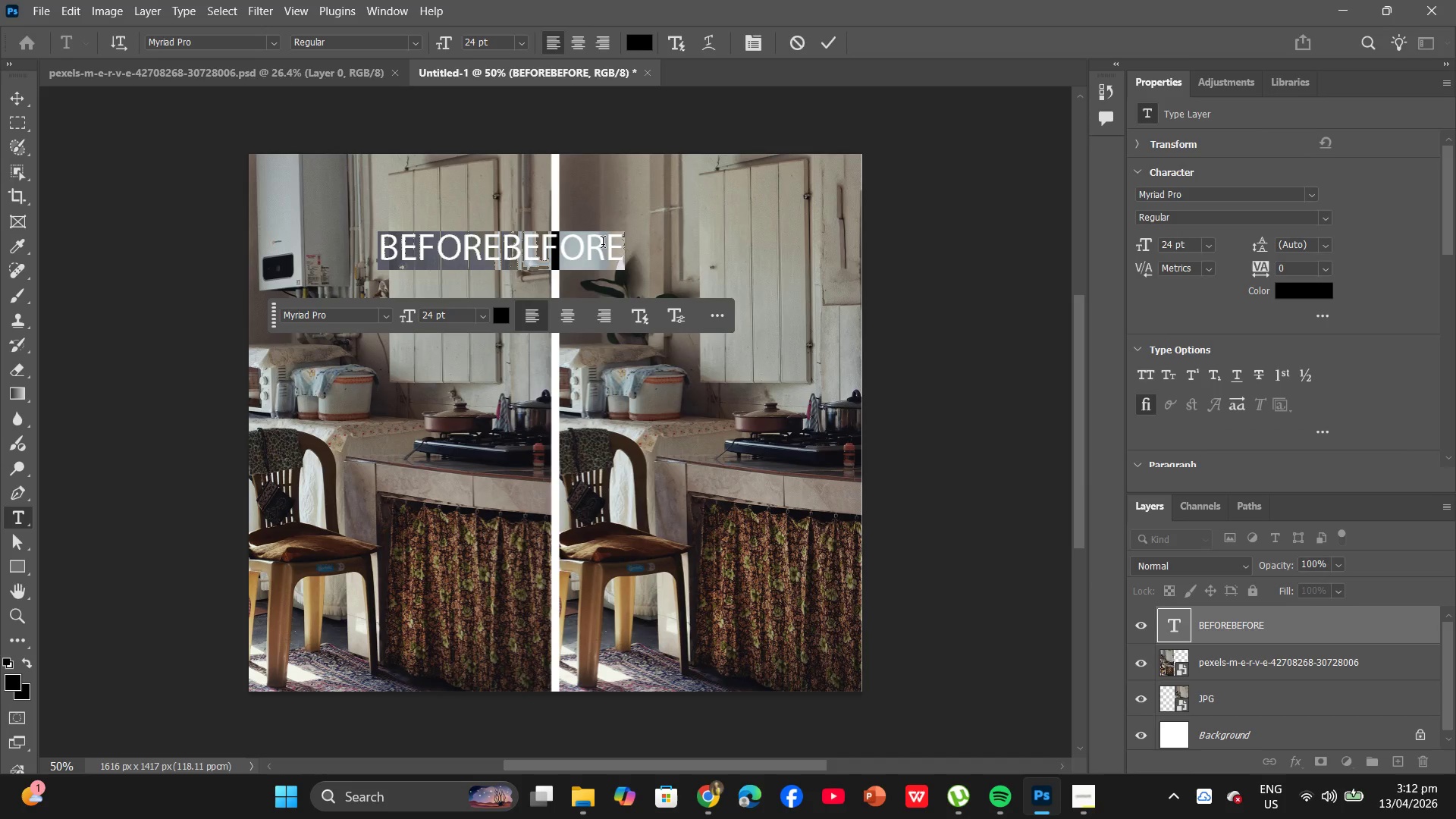 
left_click([612, 244])
 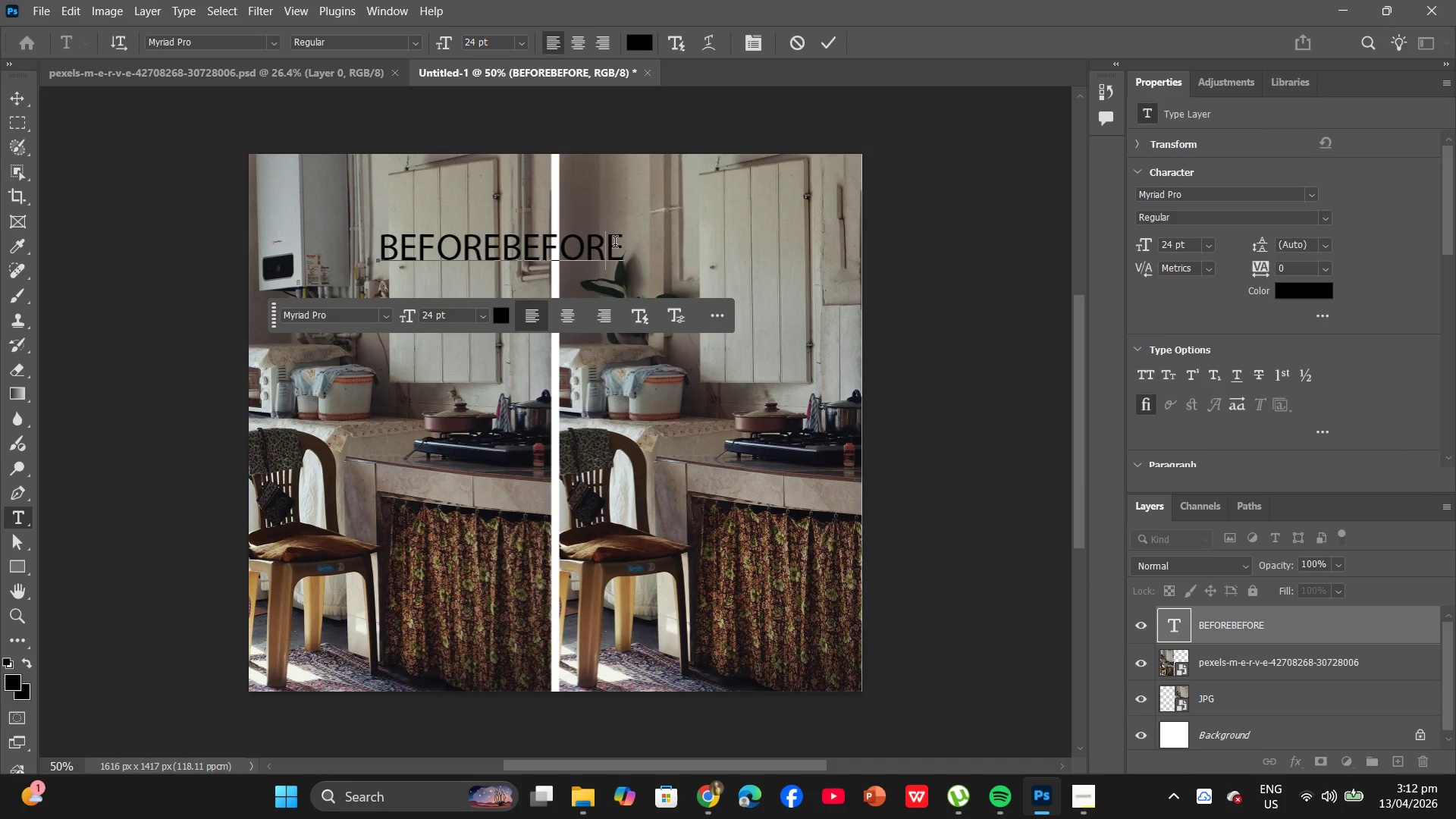 
left_click([615, 244])
 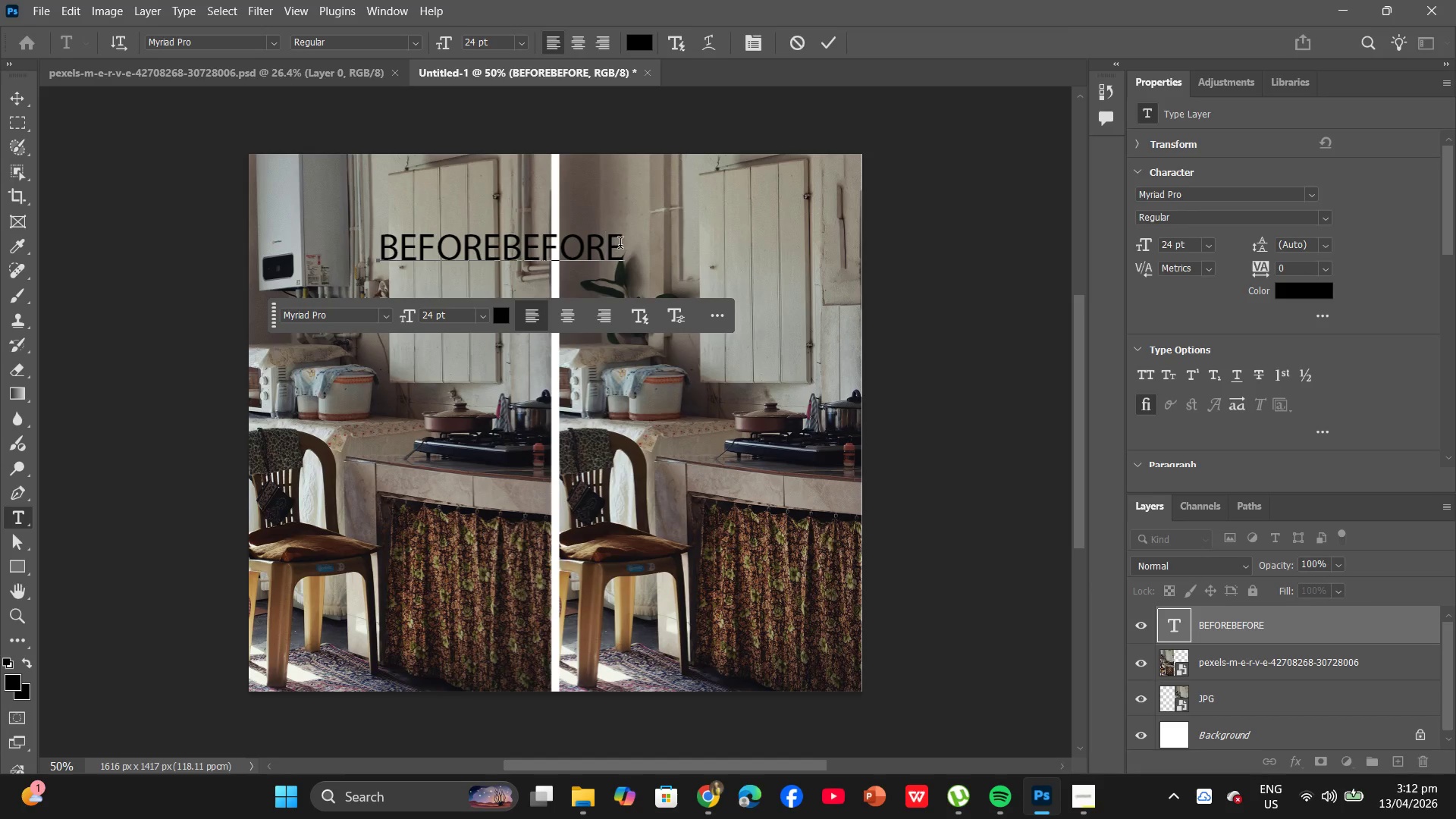 
left_click([620, 245])
 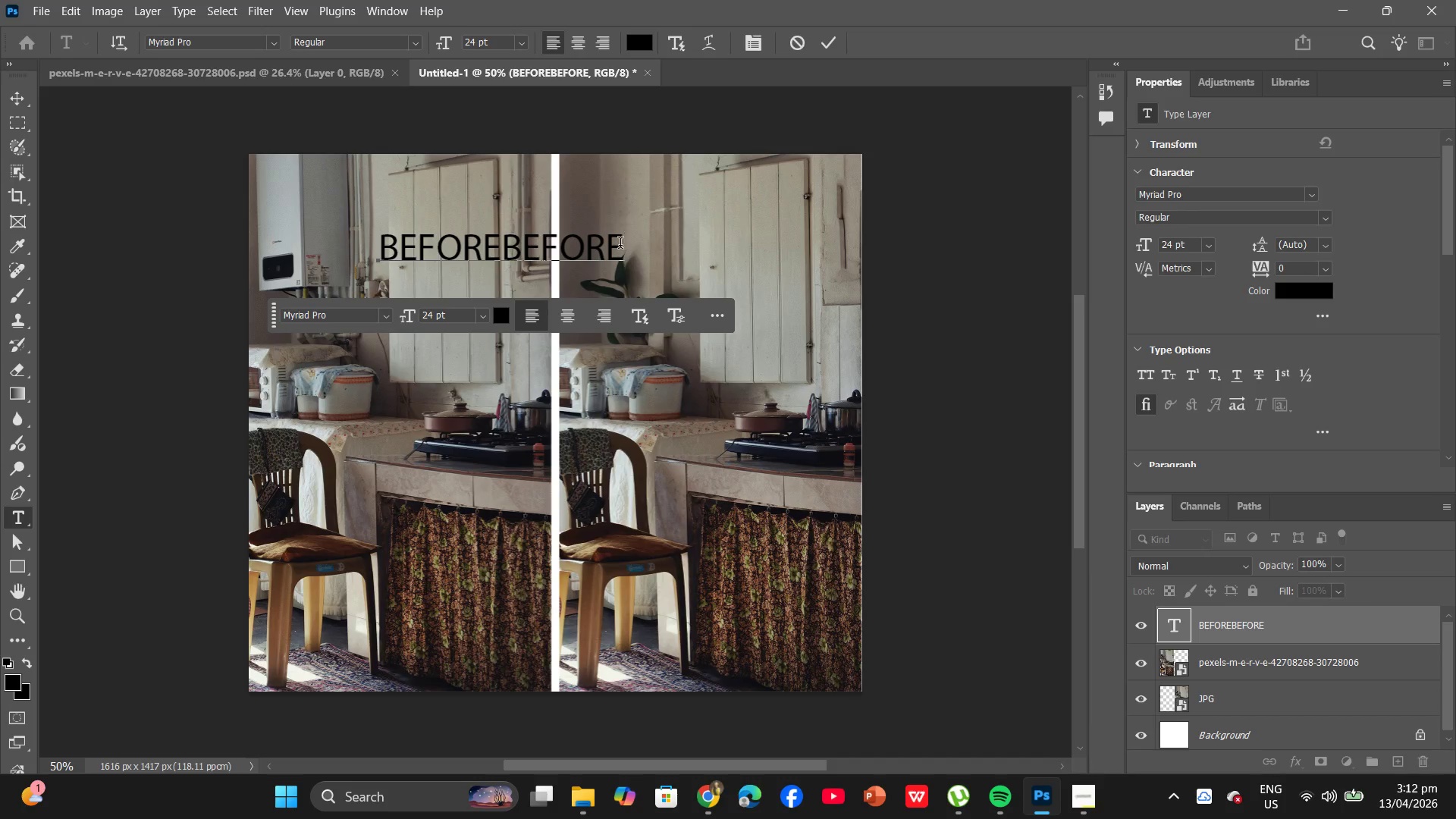 
hold_key(key=Backspace, duration=0.31)
 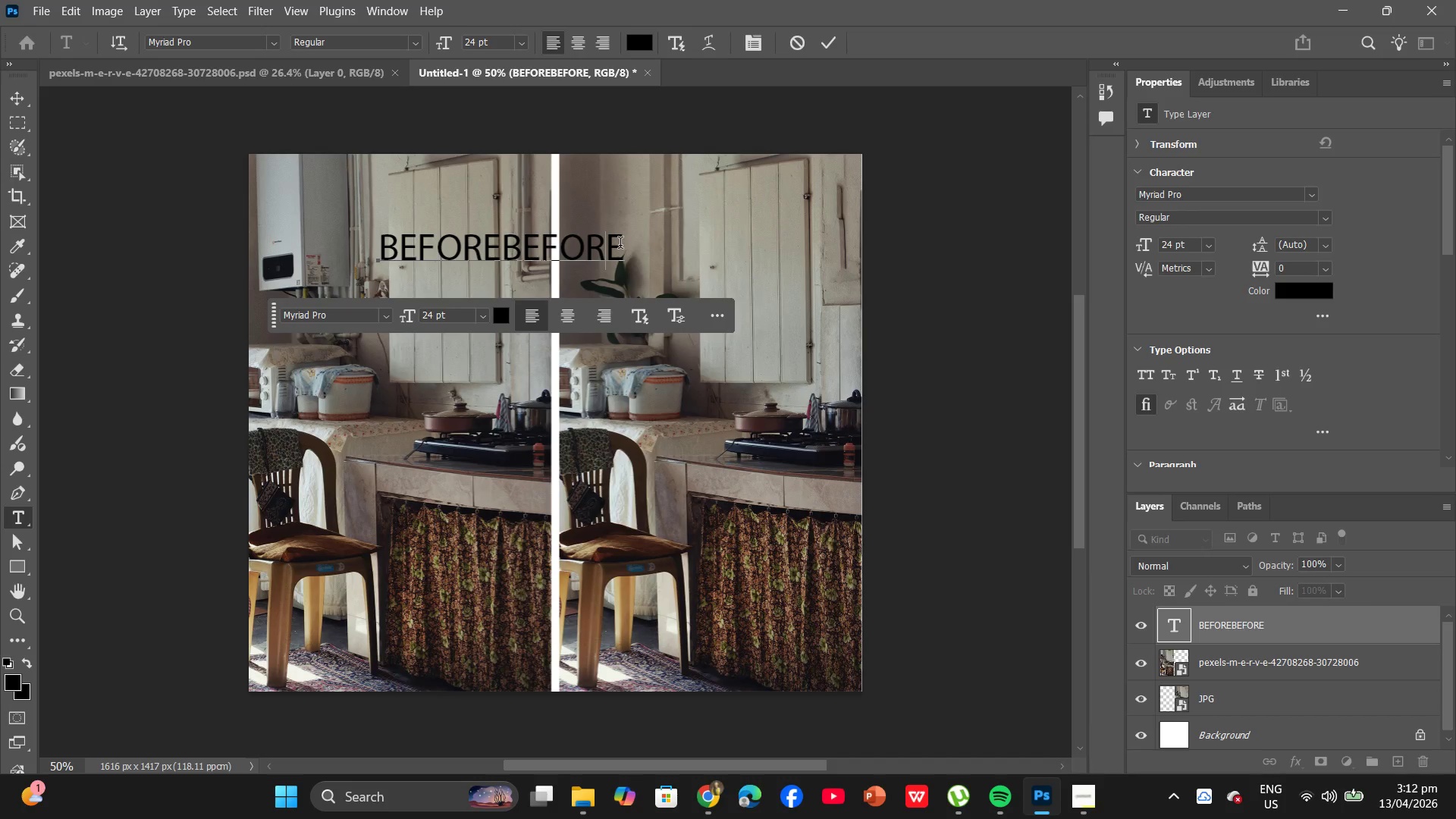 
key(Backspace)
 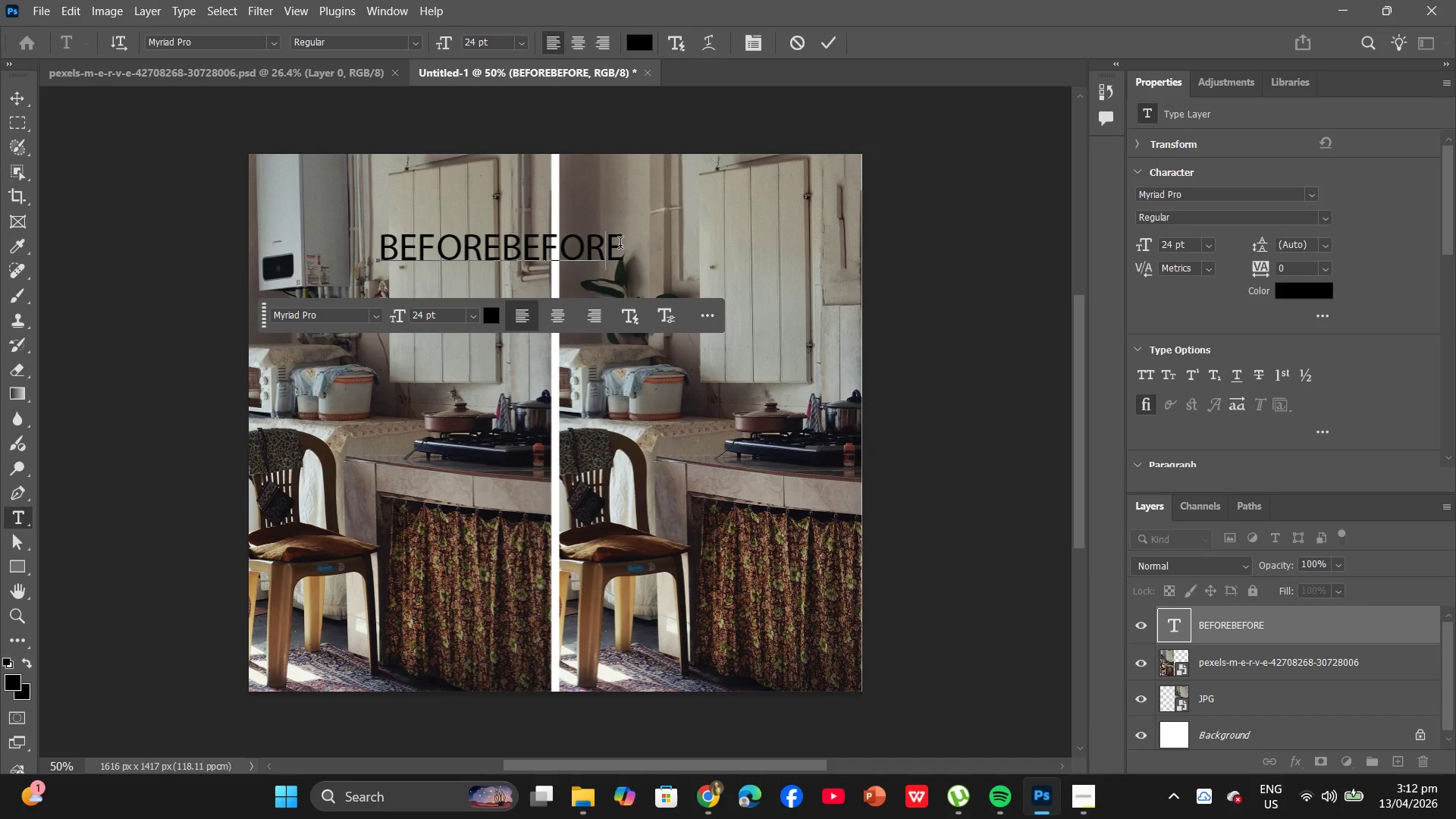 
hold_key(key=Backspace, duration=0.31)
 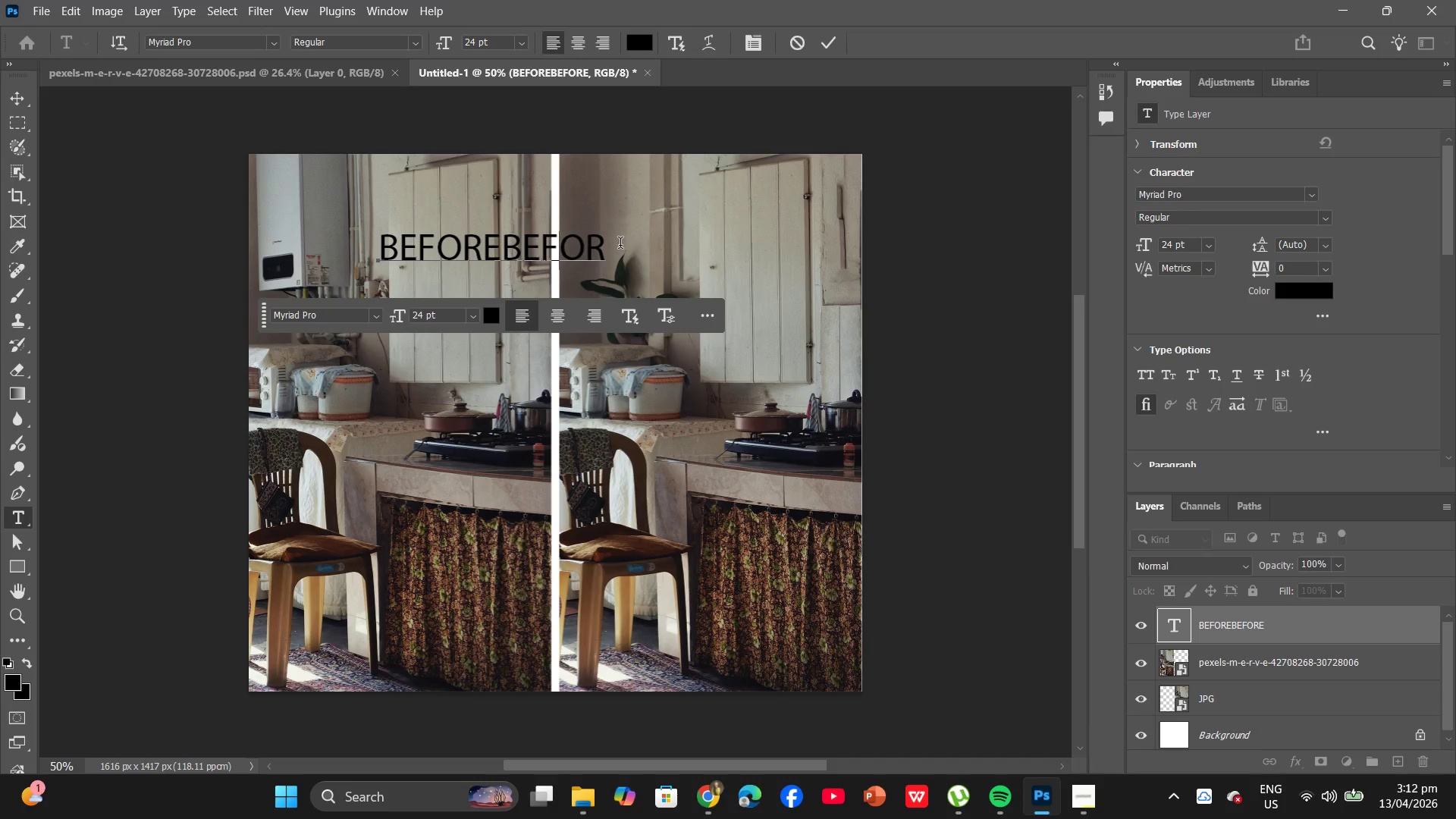 
key(Backspace)
 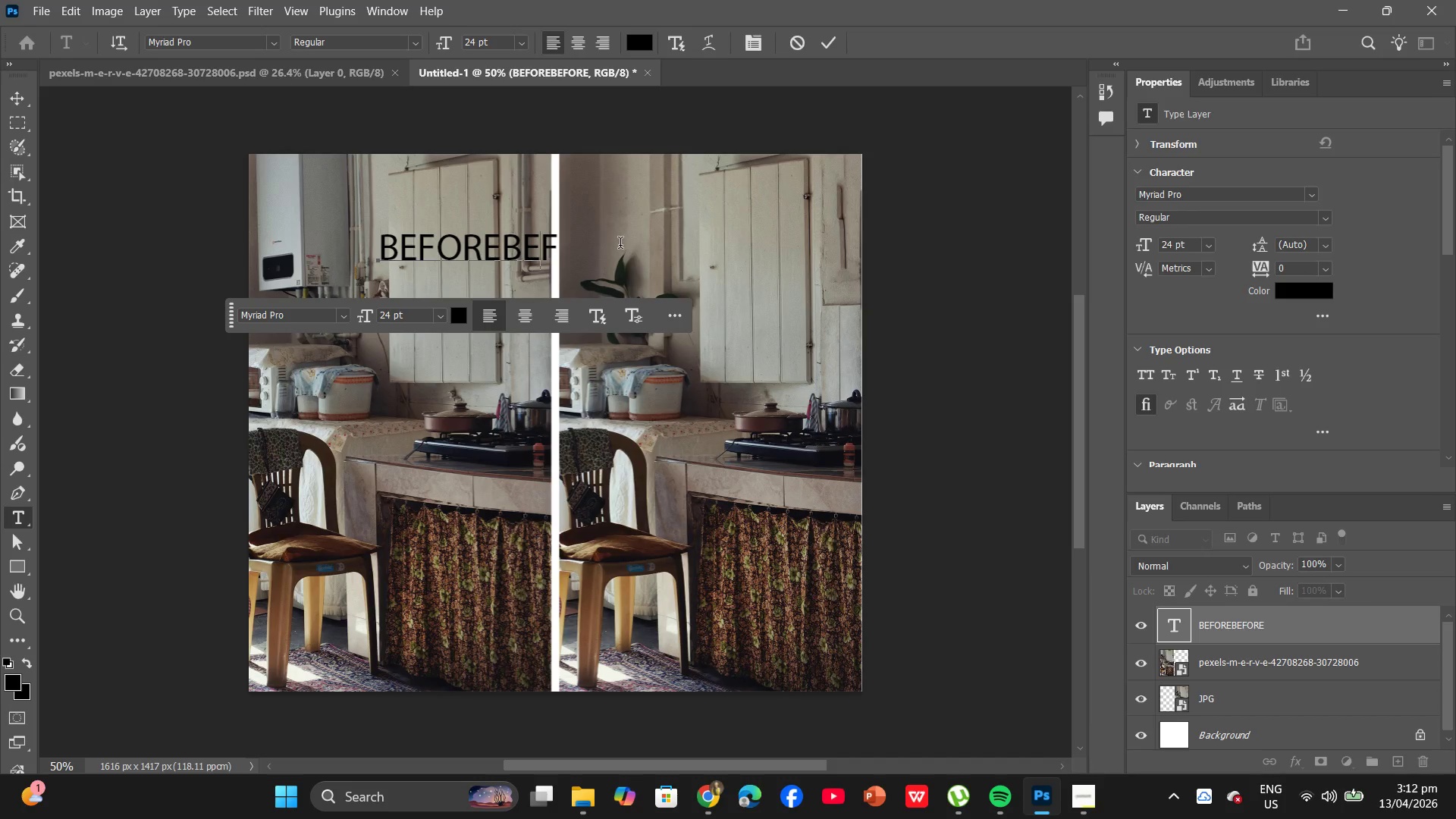 
hold_key(key=ArrowRight, duration=0.31)
 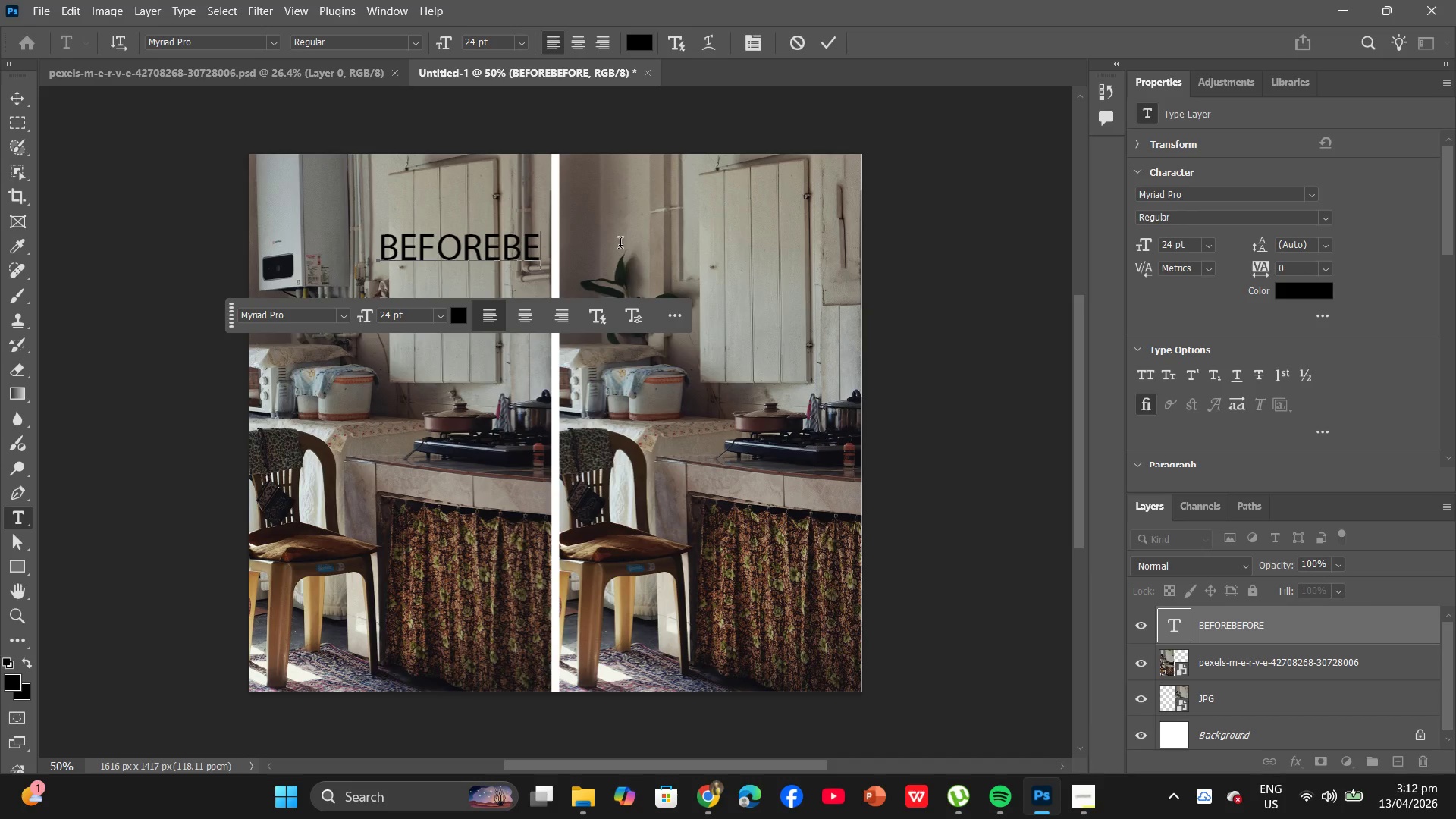 
key(Backspace)
 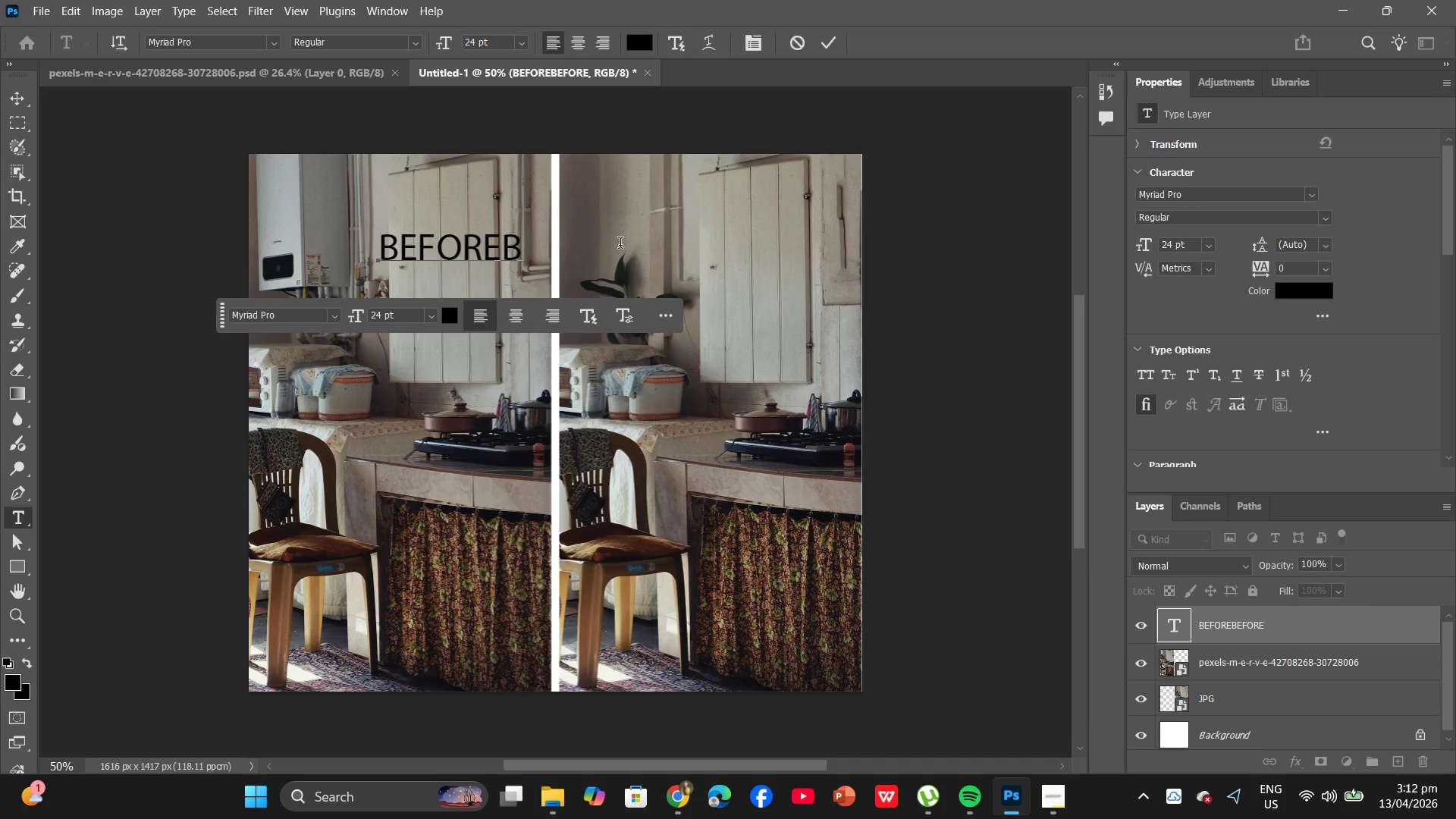 
key(Backspace)
 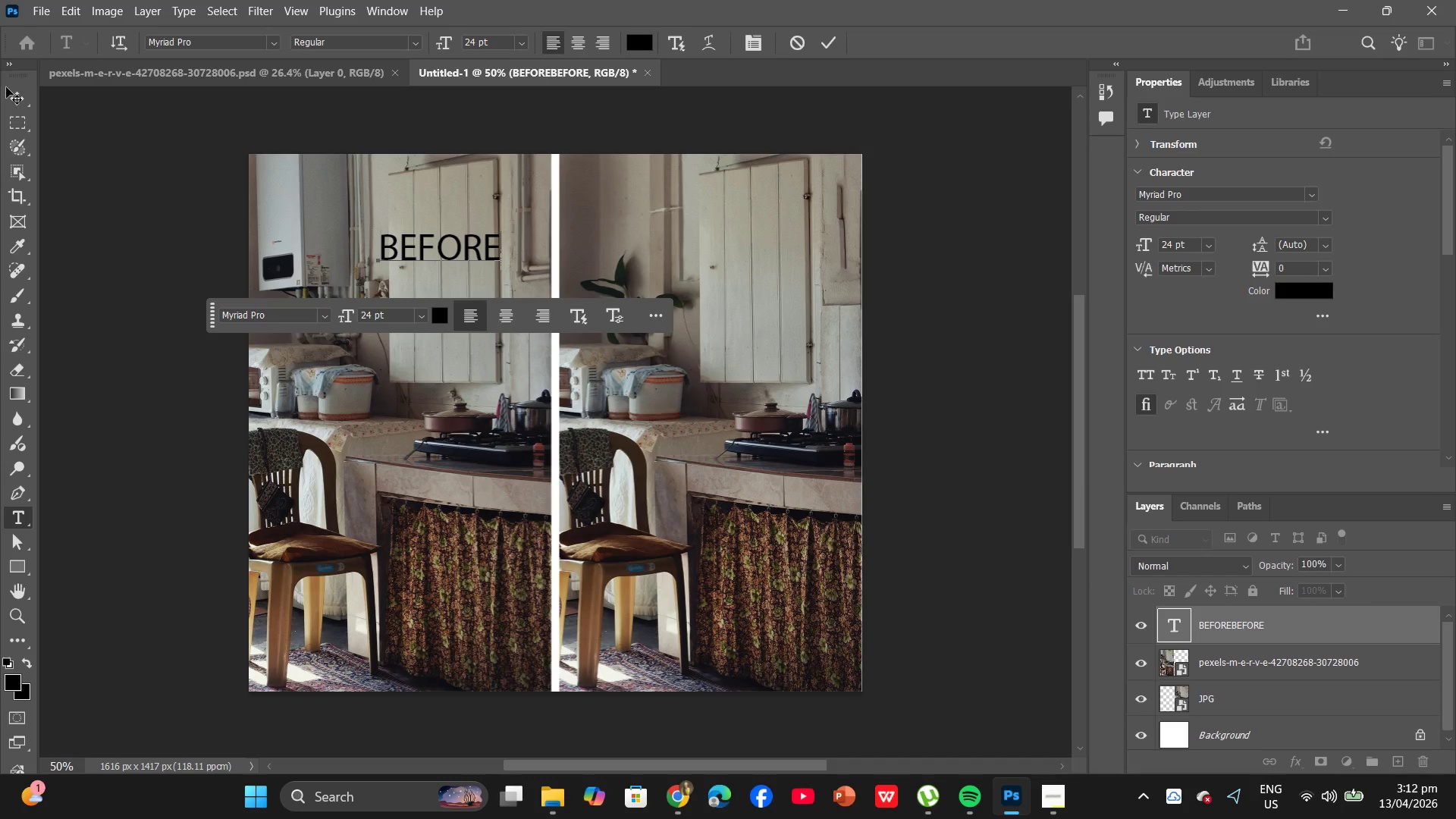 
wait(9.72)
 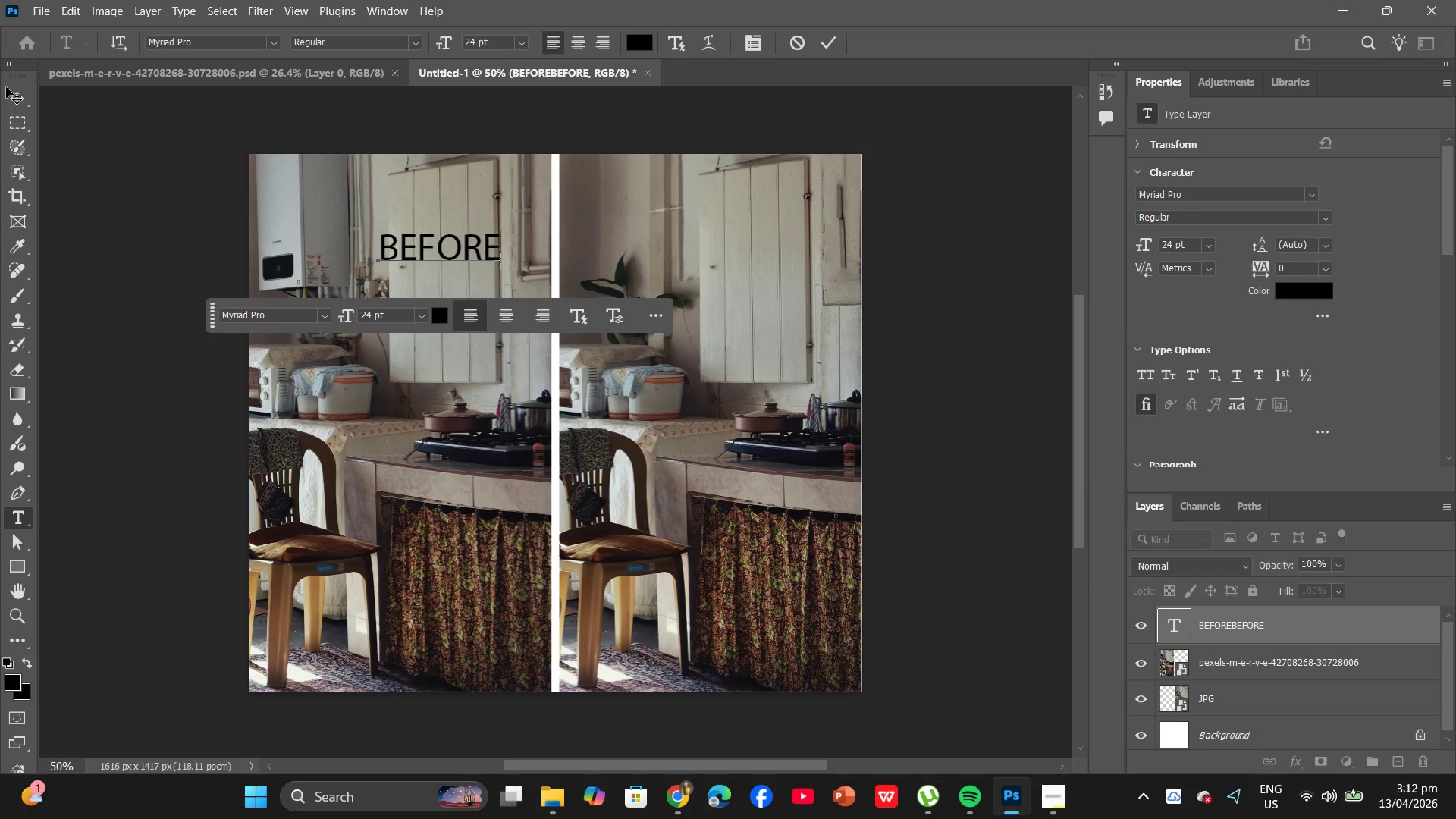 
mouse_move([29, 523])
 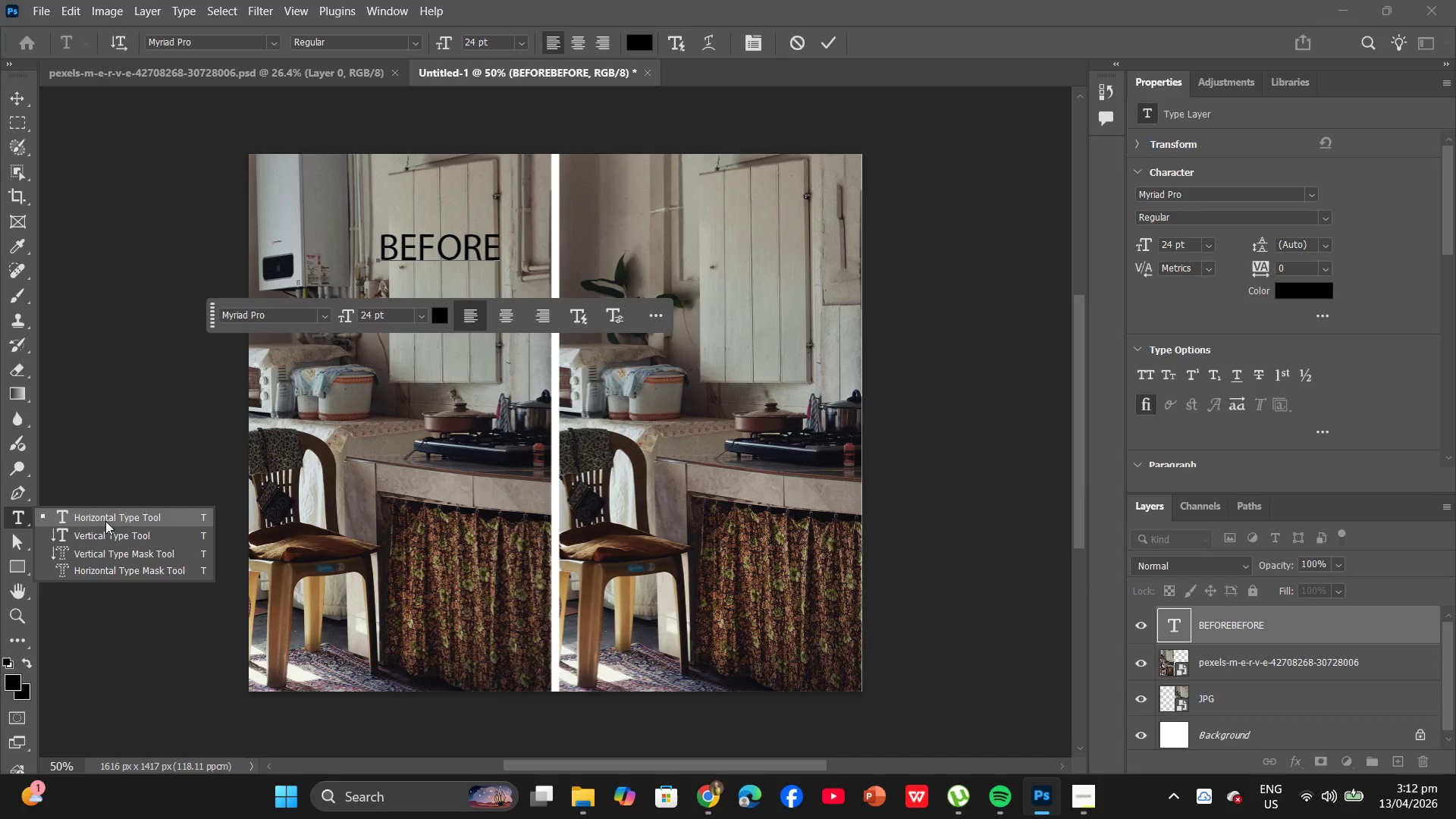 
left_click([105, 521])
 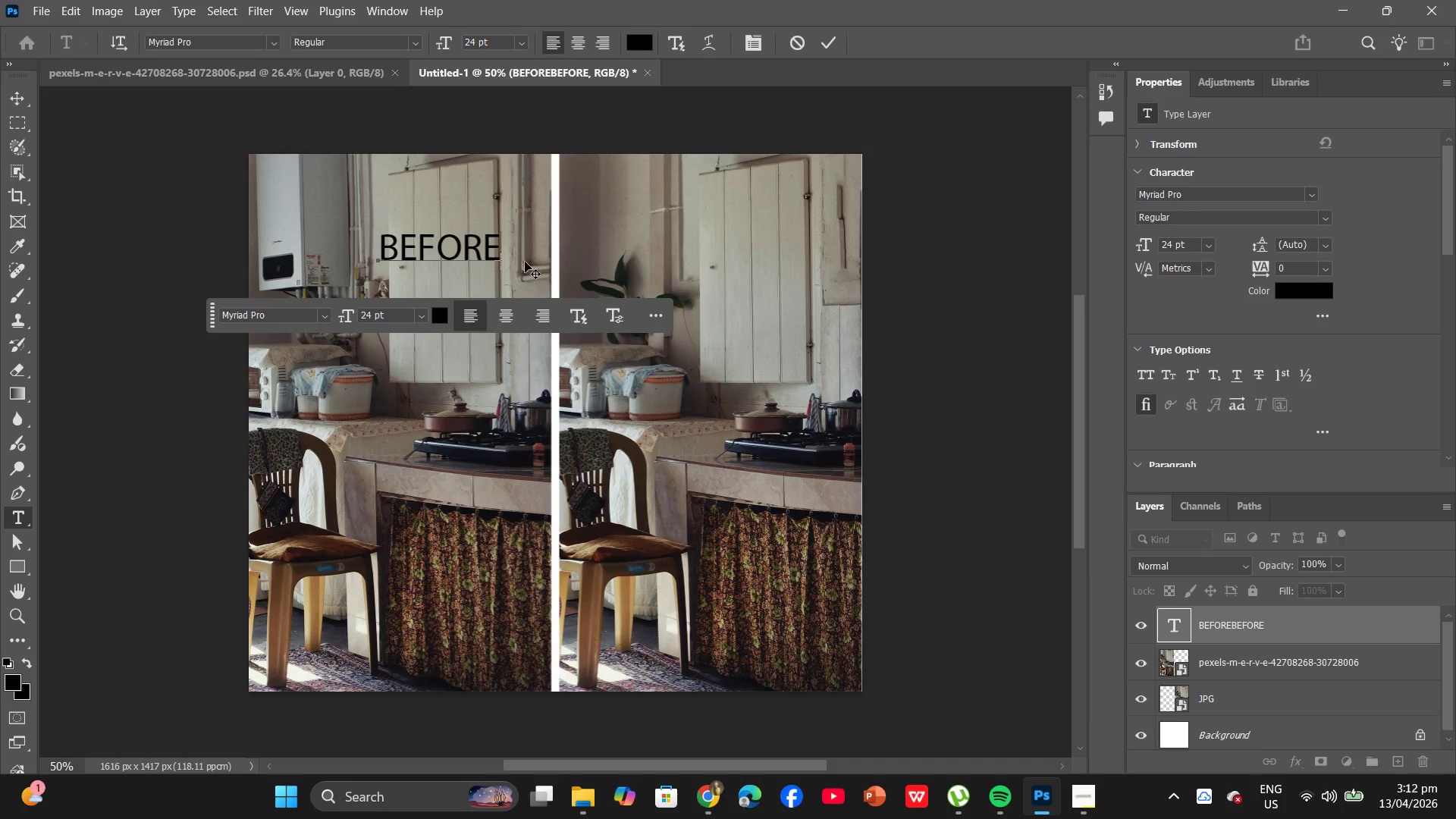 
left_click([682, 259])
 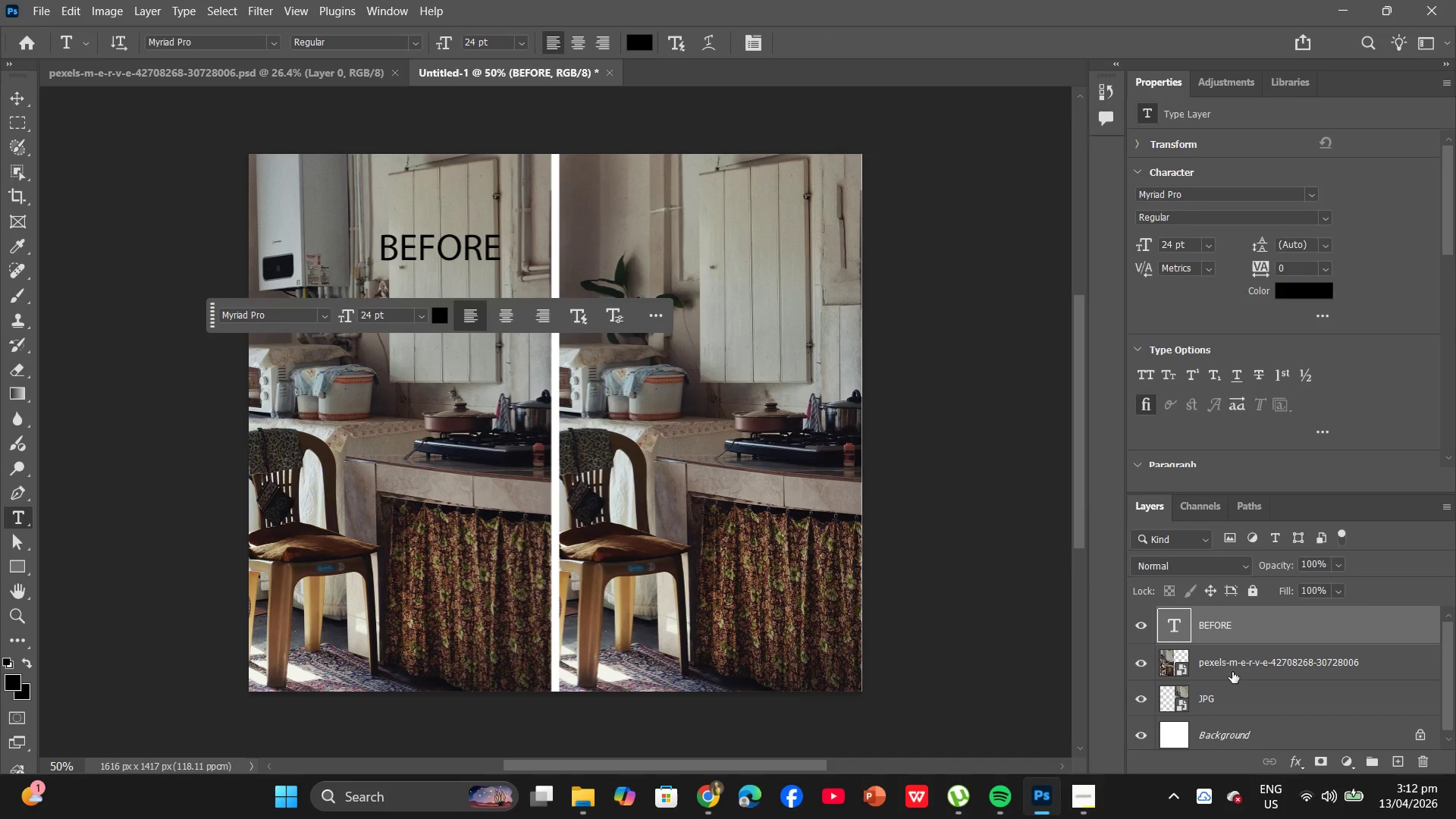 
wait(6.5)
 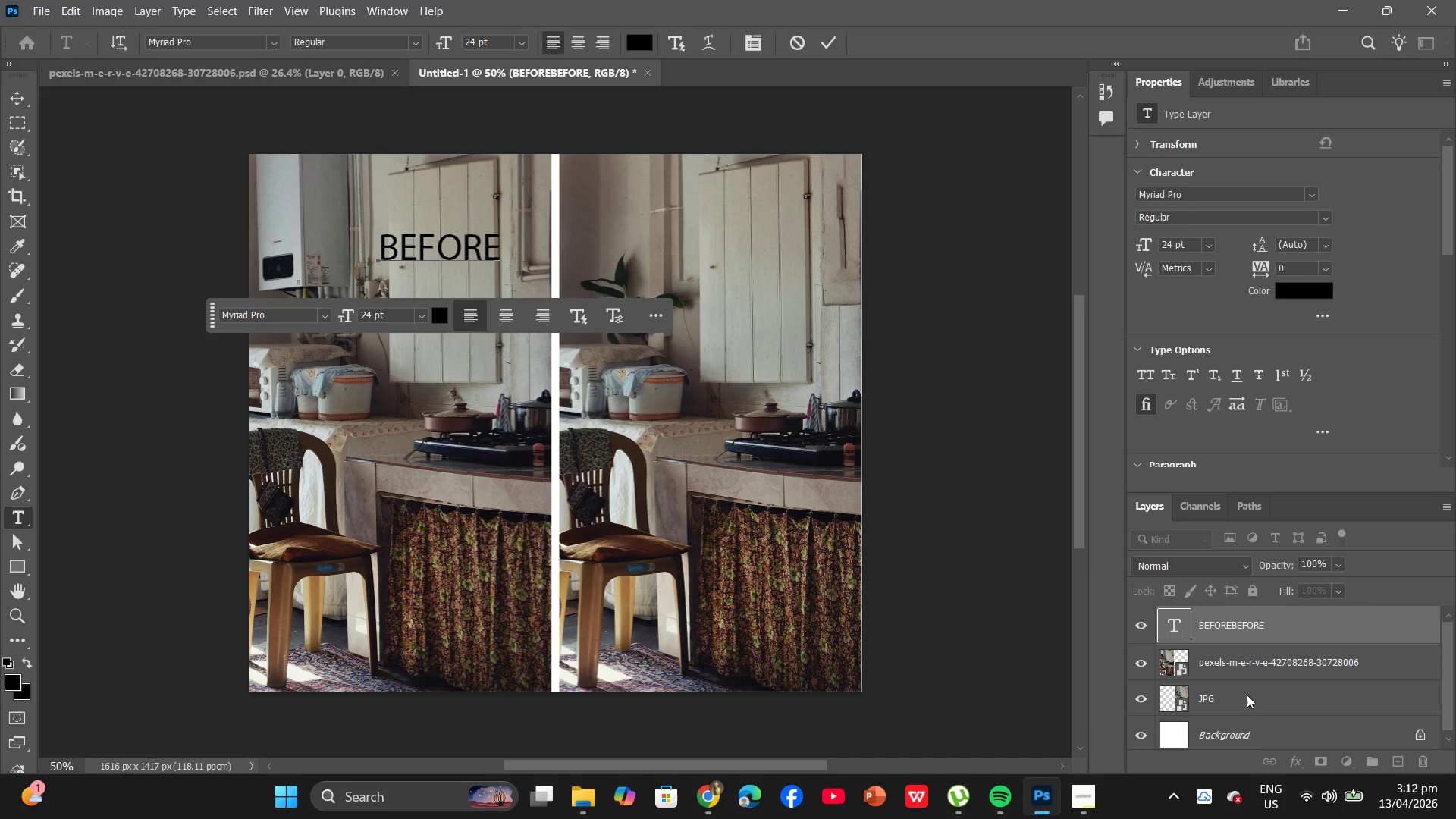 
left_click([1234, 670])
 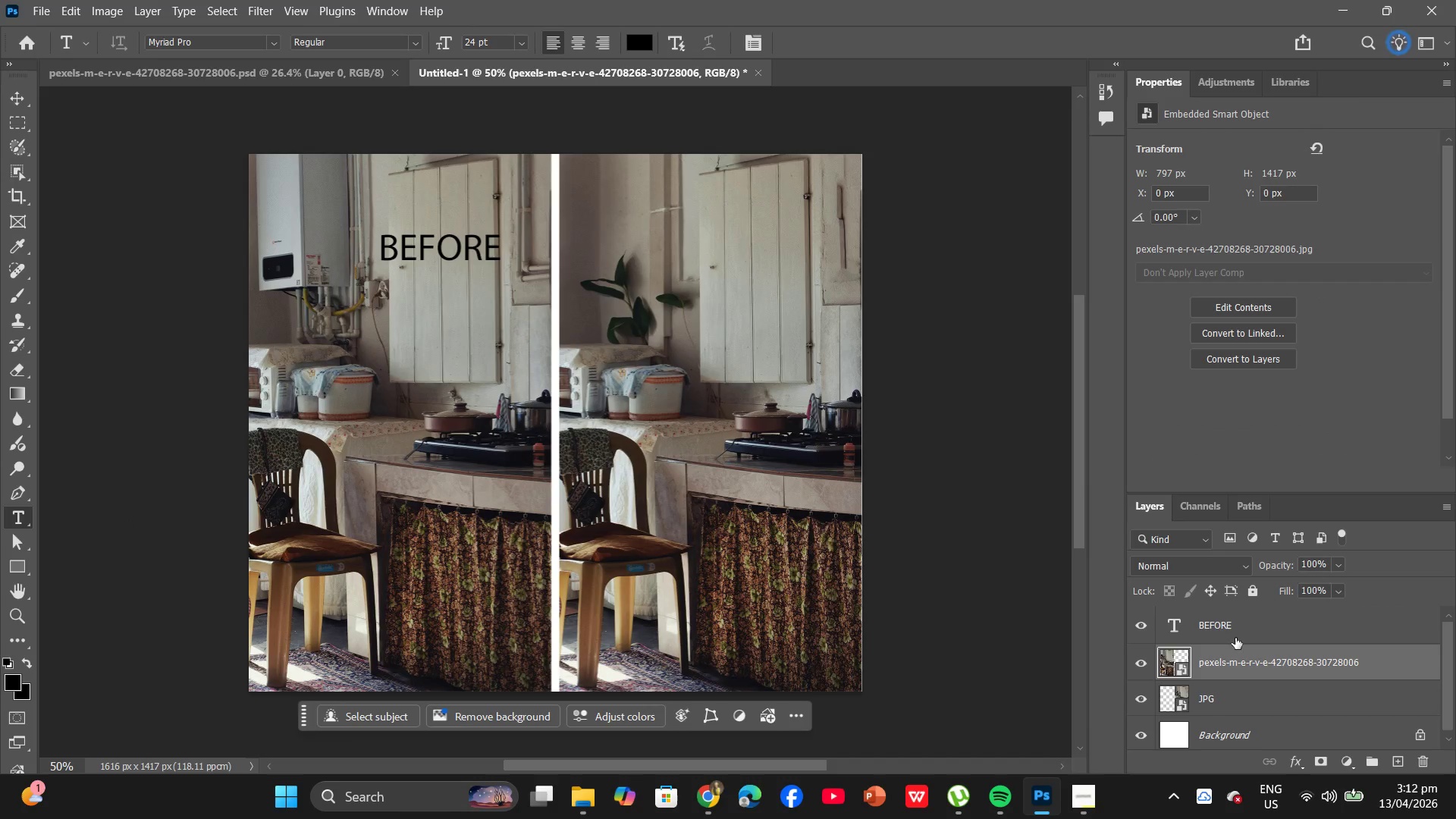 
left_click([1244, 628])
 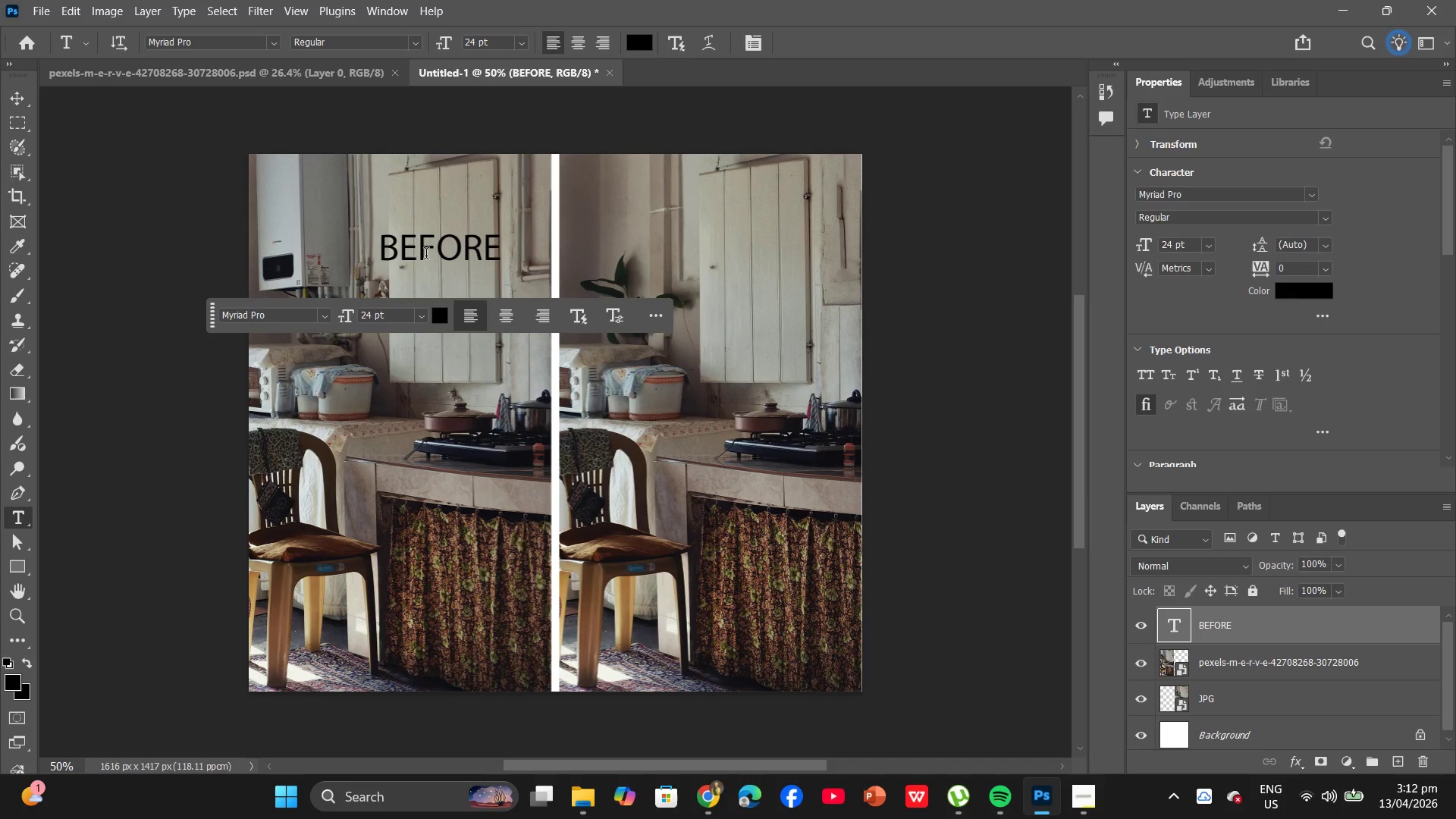 
left_click([438, 249])
 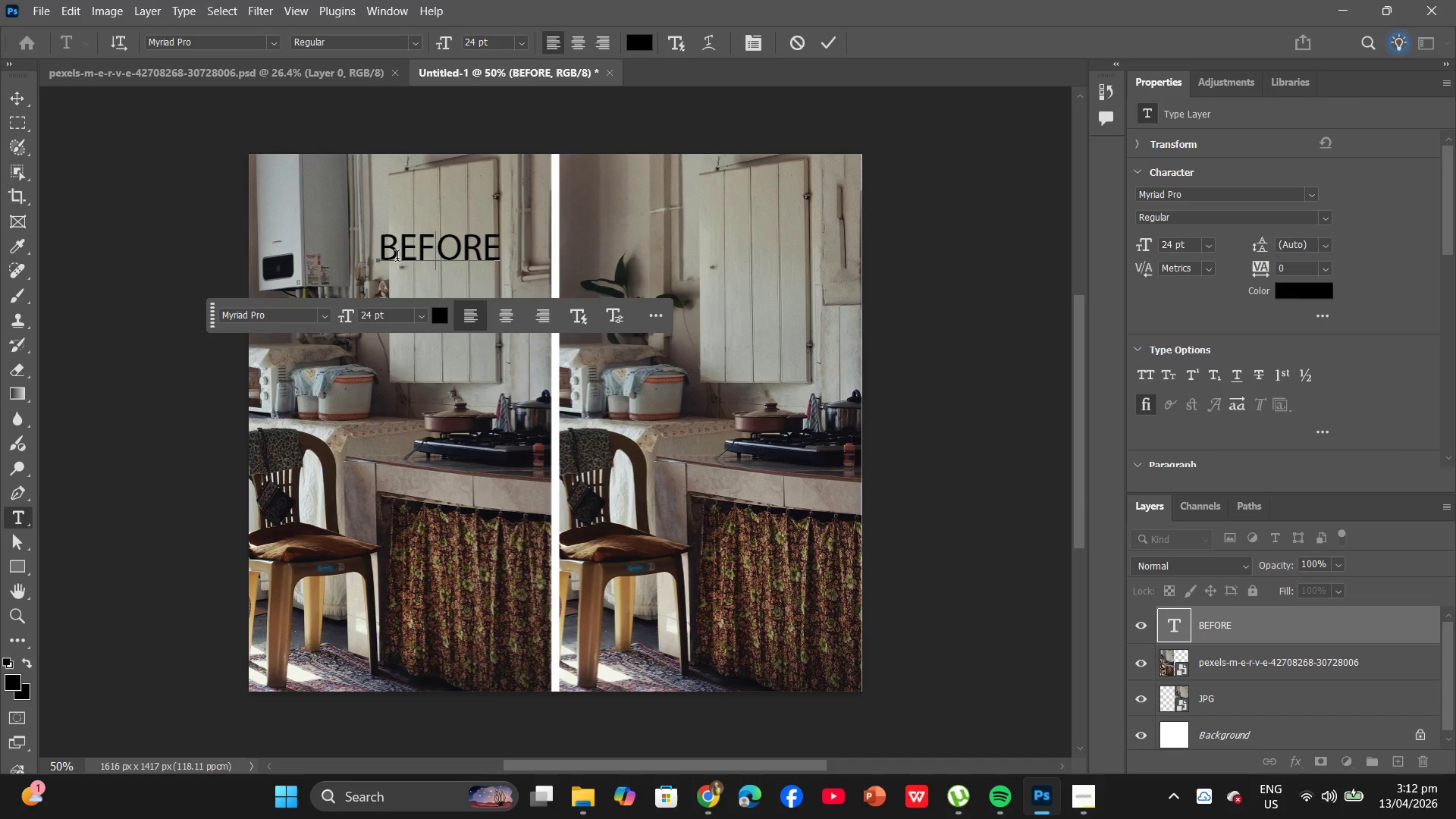 
hold_key(key=ControlLeft, duration=3.64)
 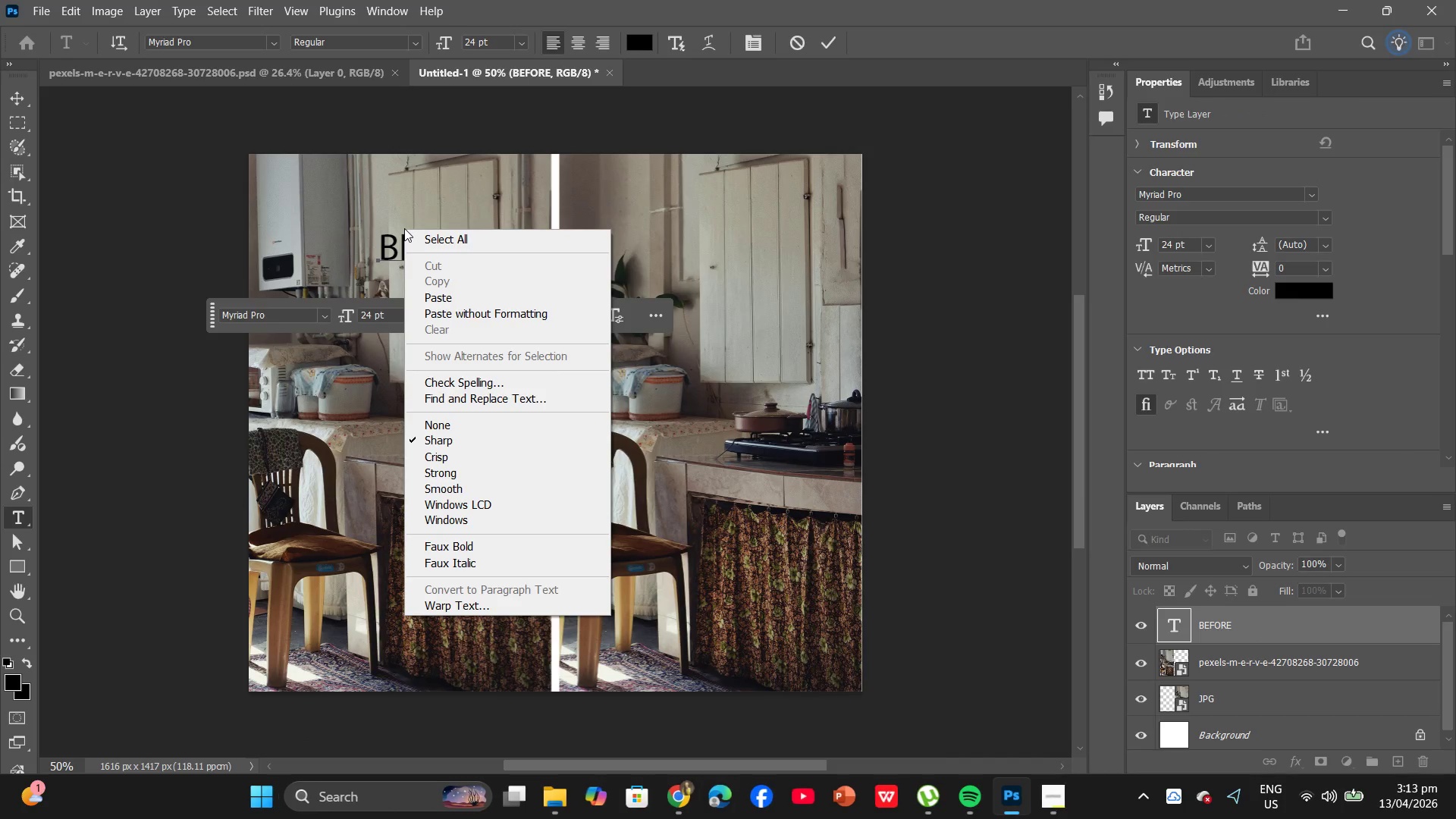 
hold_key(key=C, duration=0.31)
 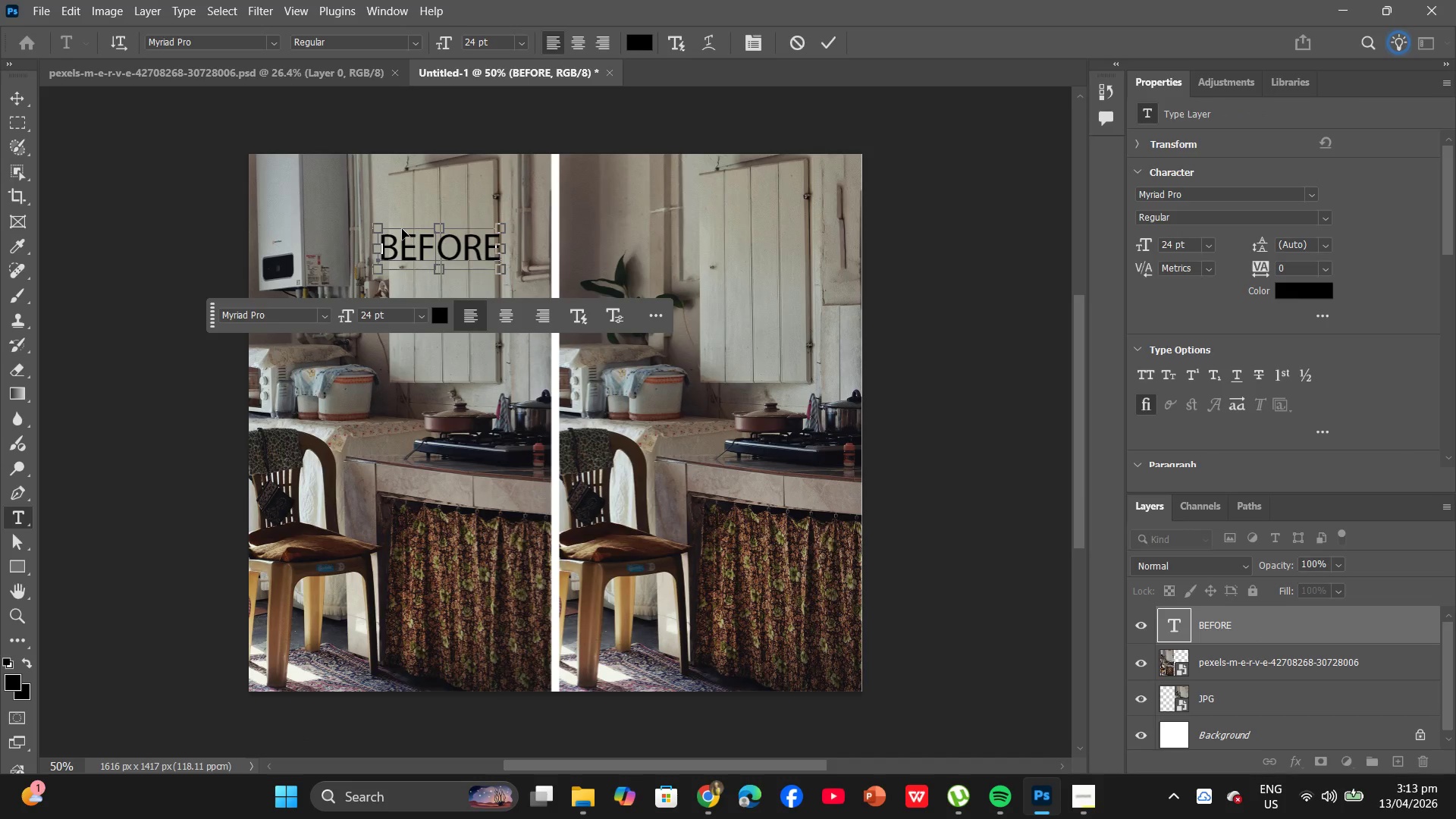 
right_click([404, 228])
 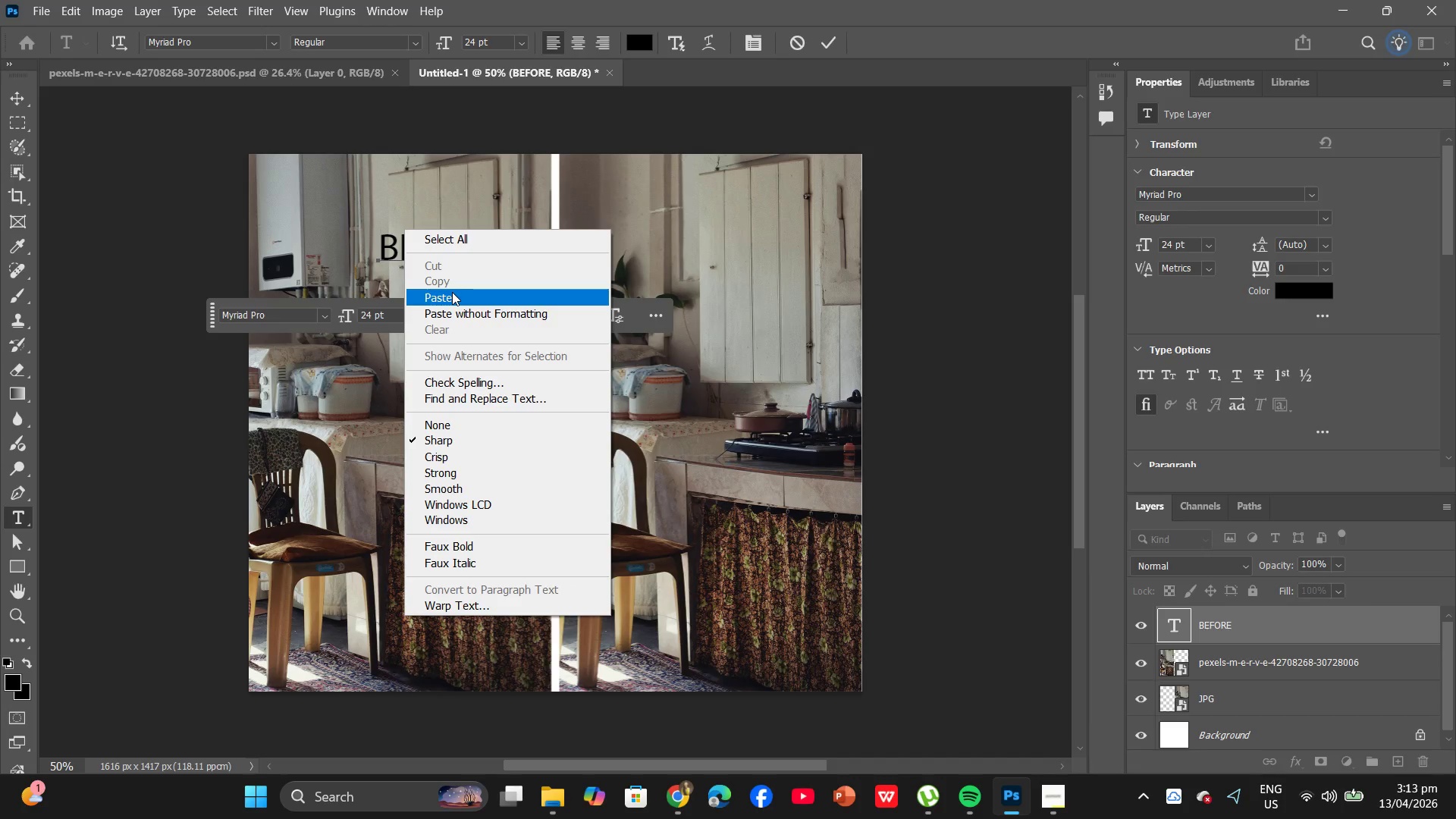 
left_click([452, 292])
 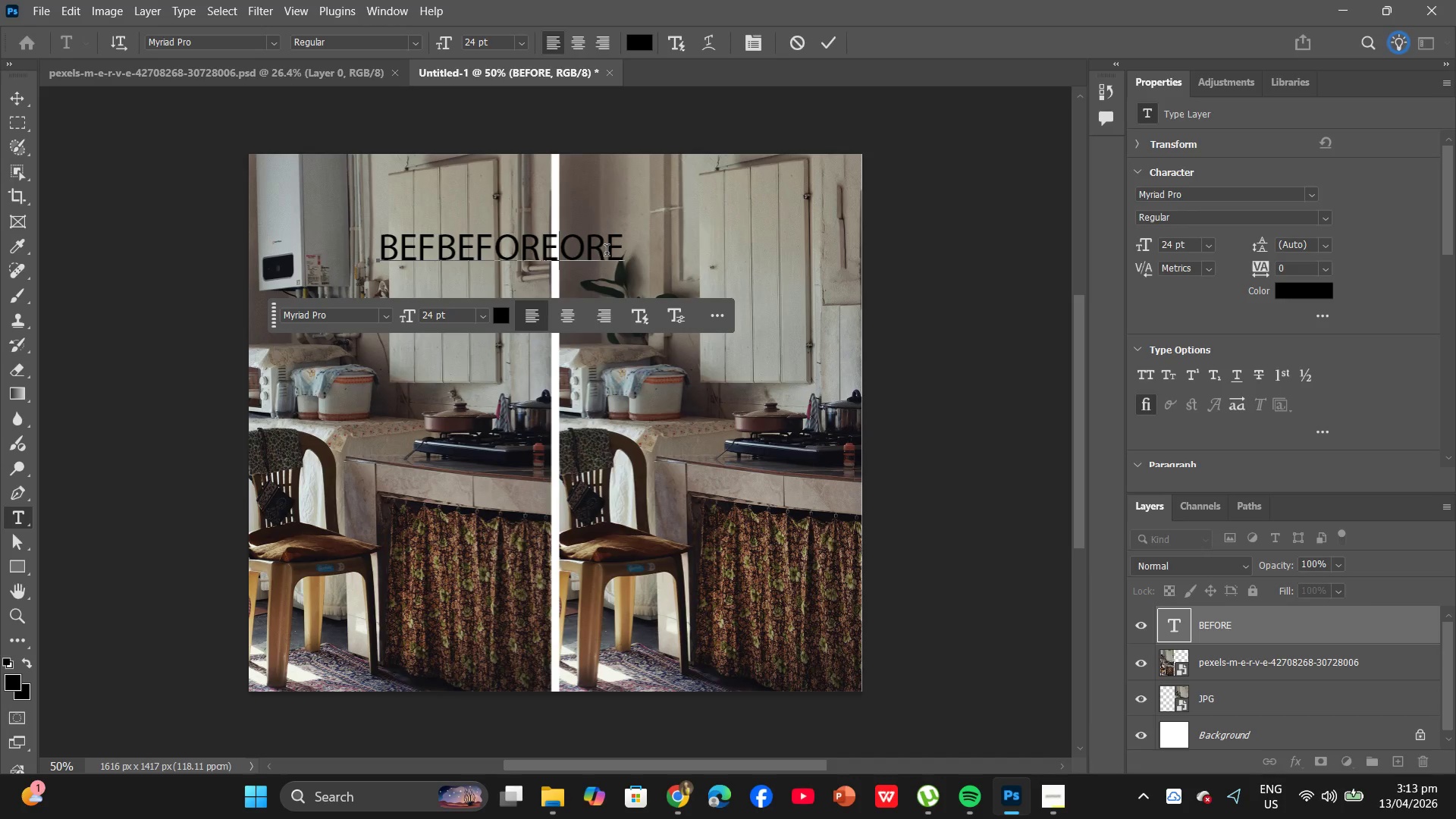 
left_click([626, 249])
 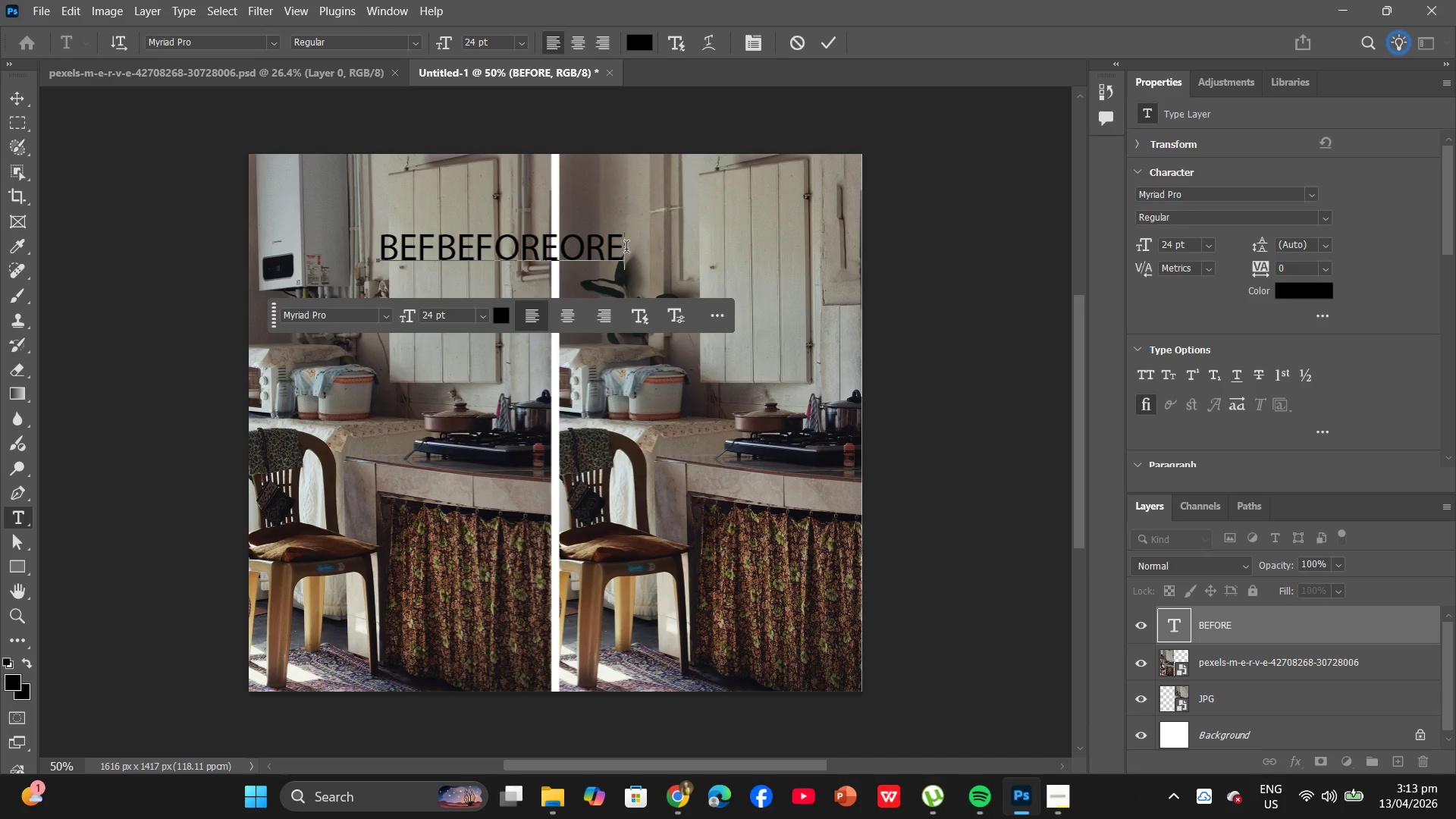 
left_click([626, 249])
 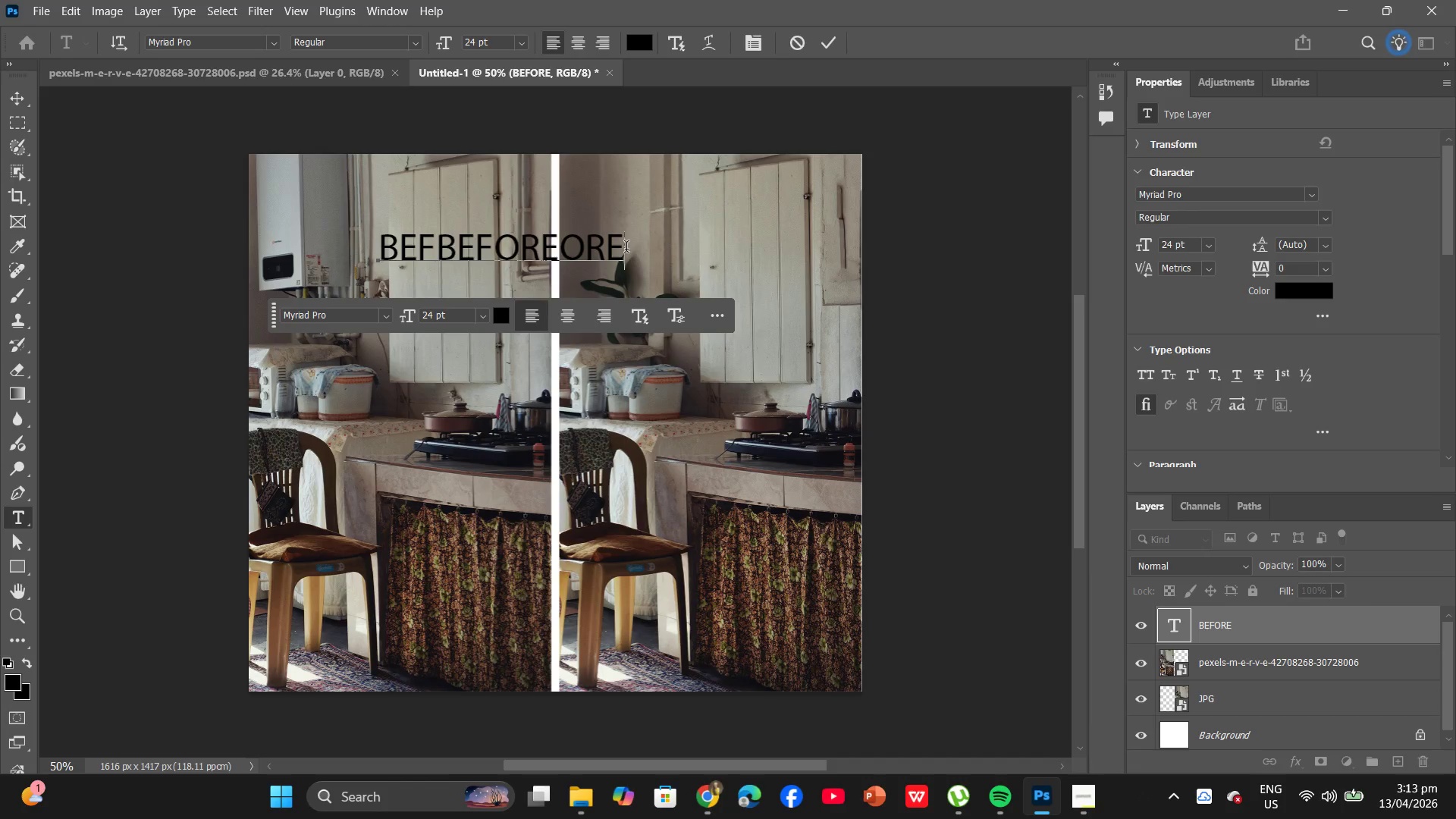 
left_click_drag(start_coordinate=[626, 249], to_coordinate=[579, 244])
 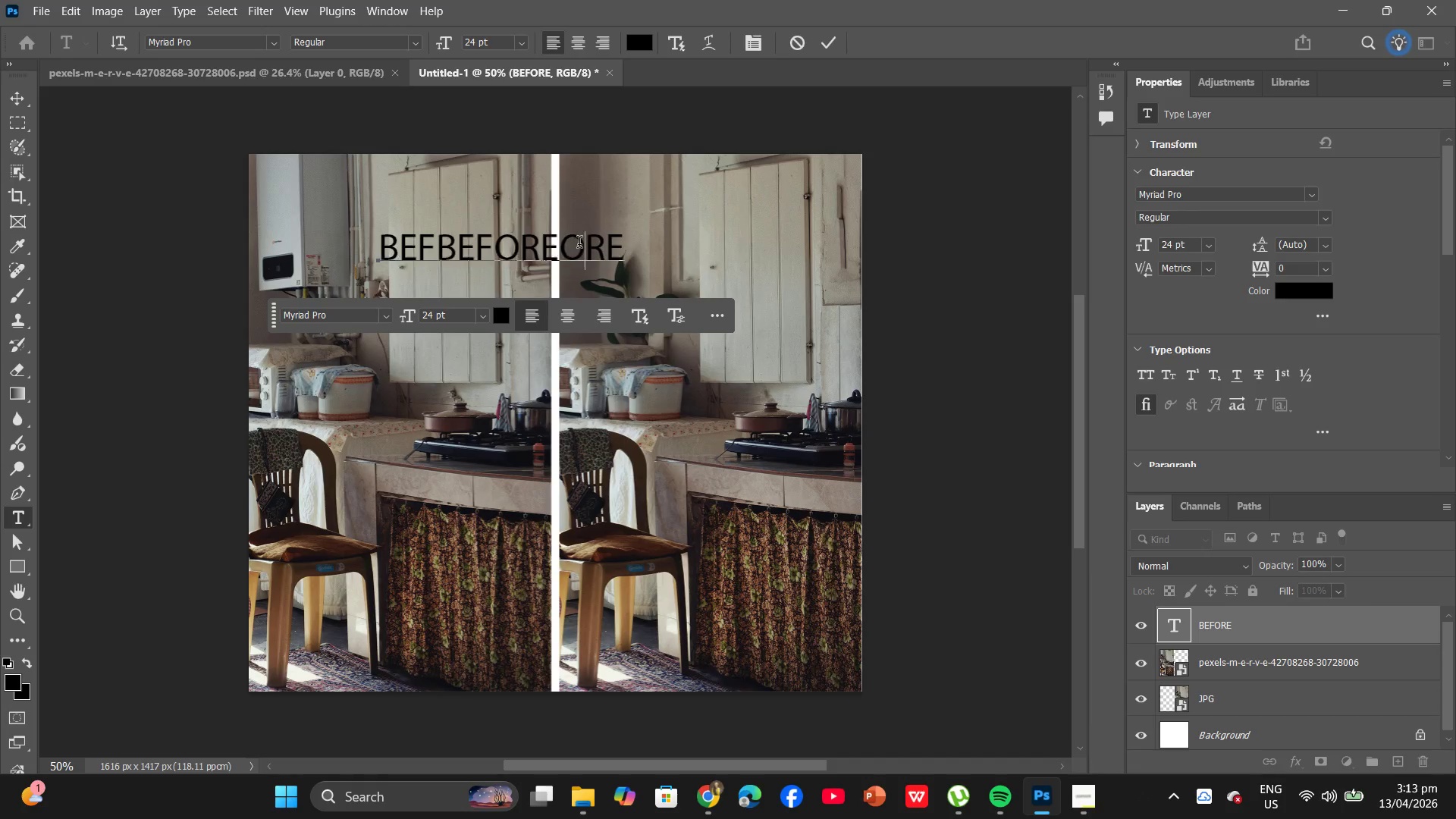 
left_click([579, 244])
 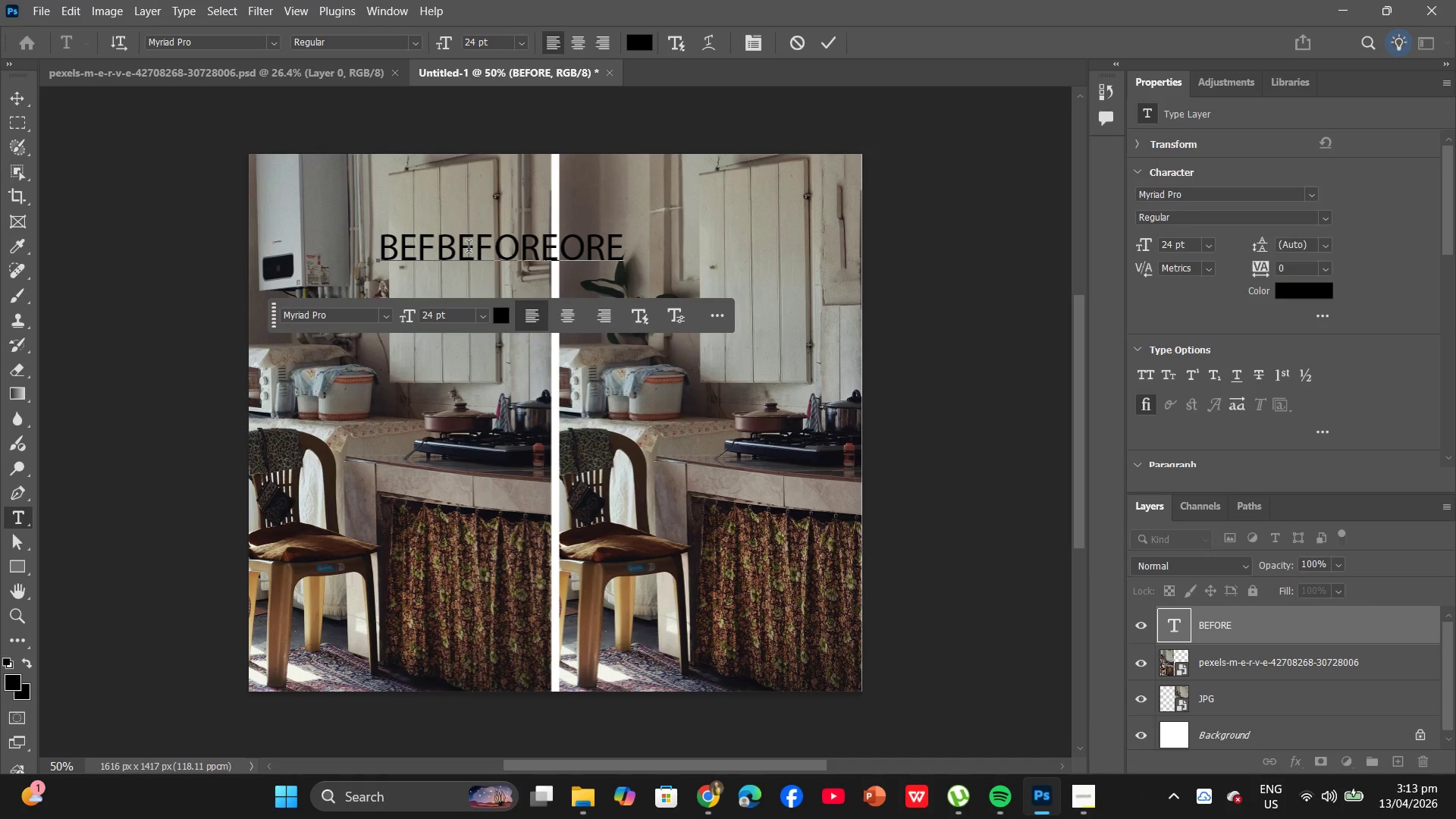 
hold_key(key=ControlLeft, duration=0.95)
 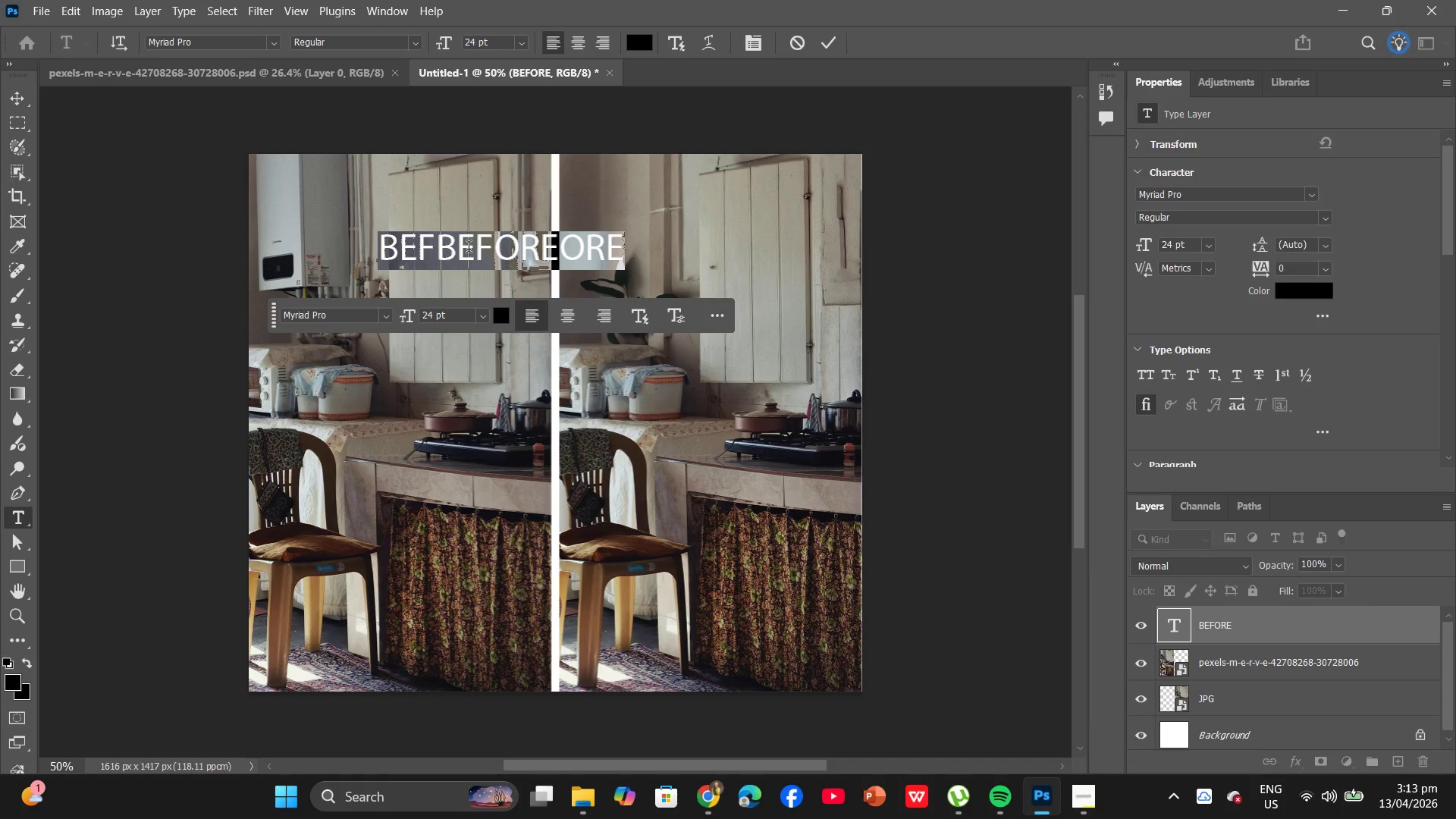 
hold_key(key=Z, duration=0.31)
 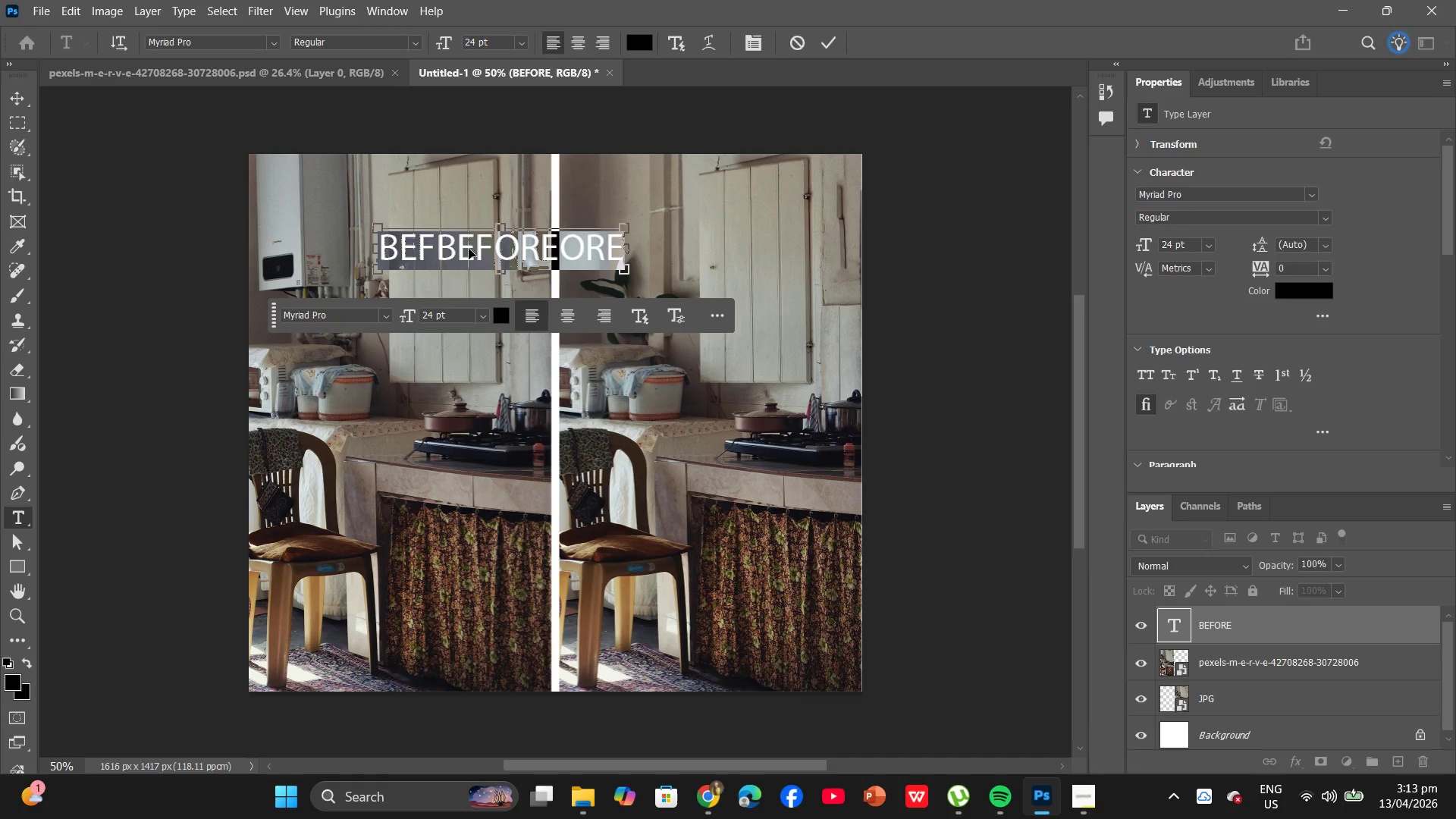 
key(Control+Z)
 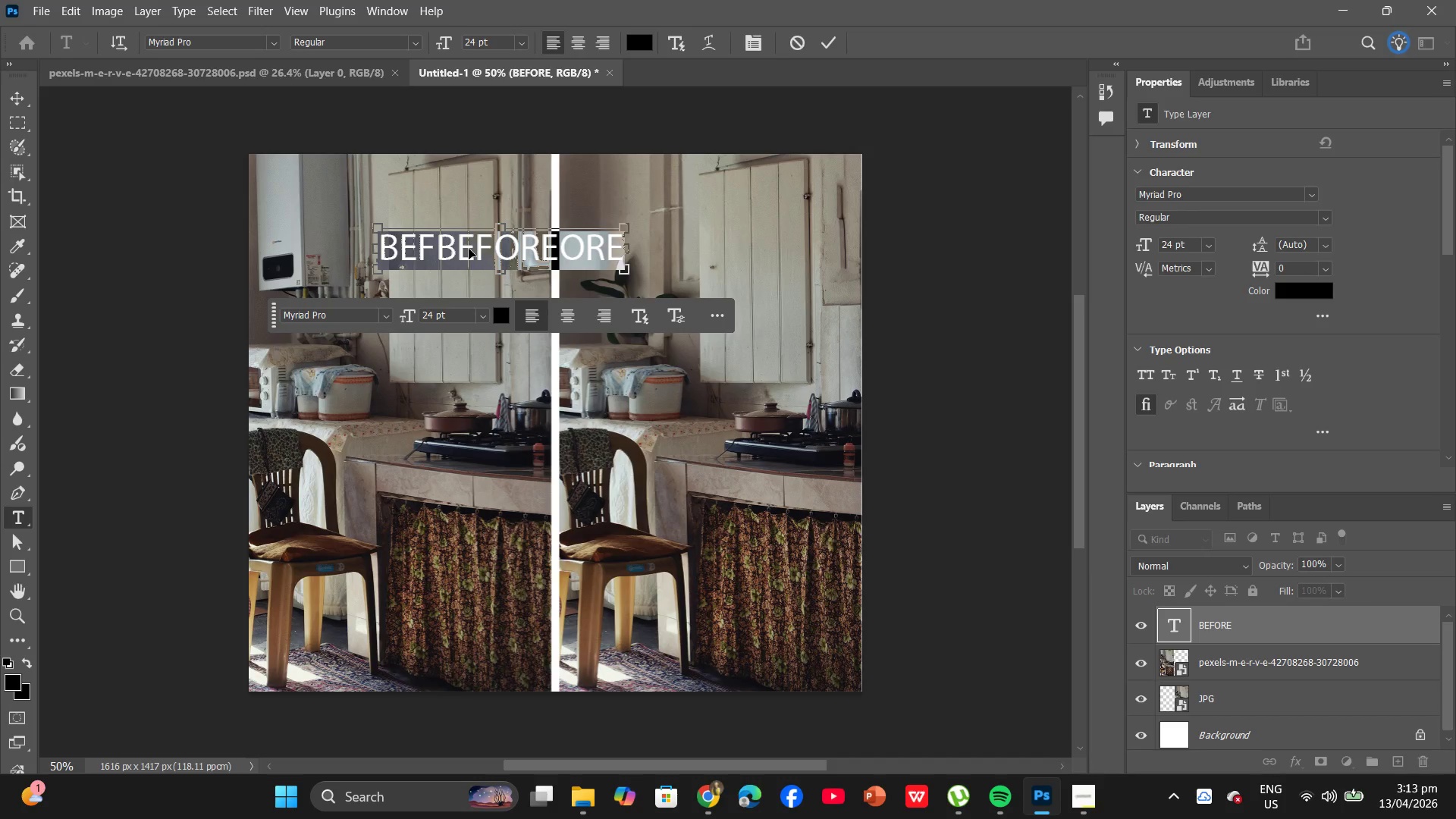 
hold_key(key=Z, duration=0.31)
 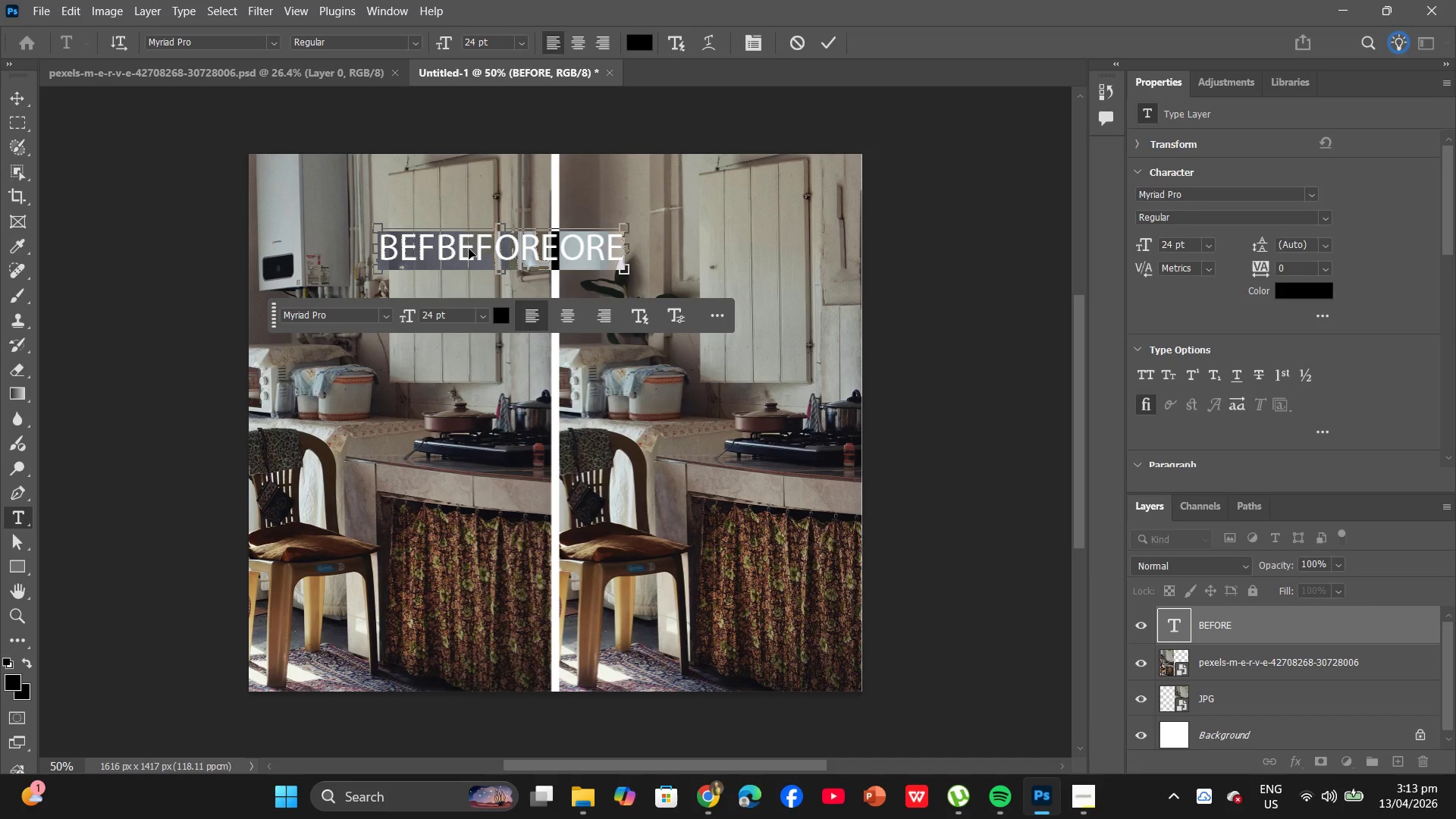 
hold_key(key=Z, duration=0.31)
 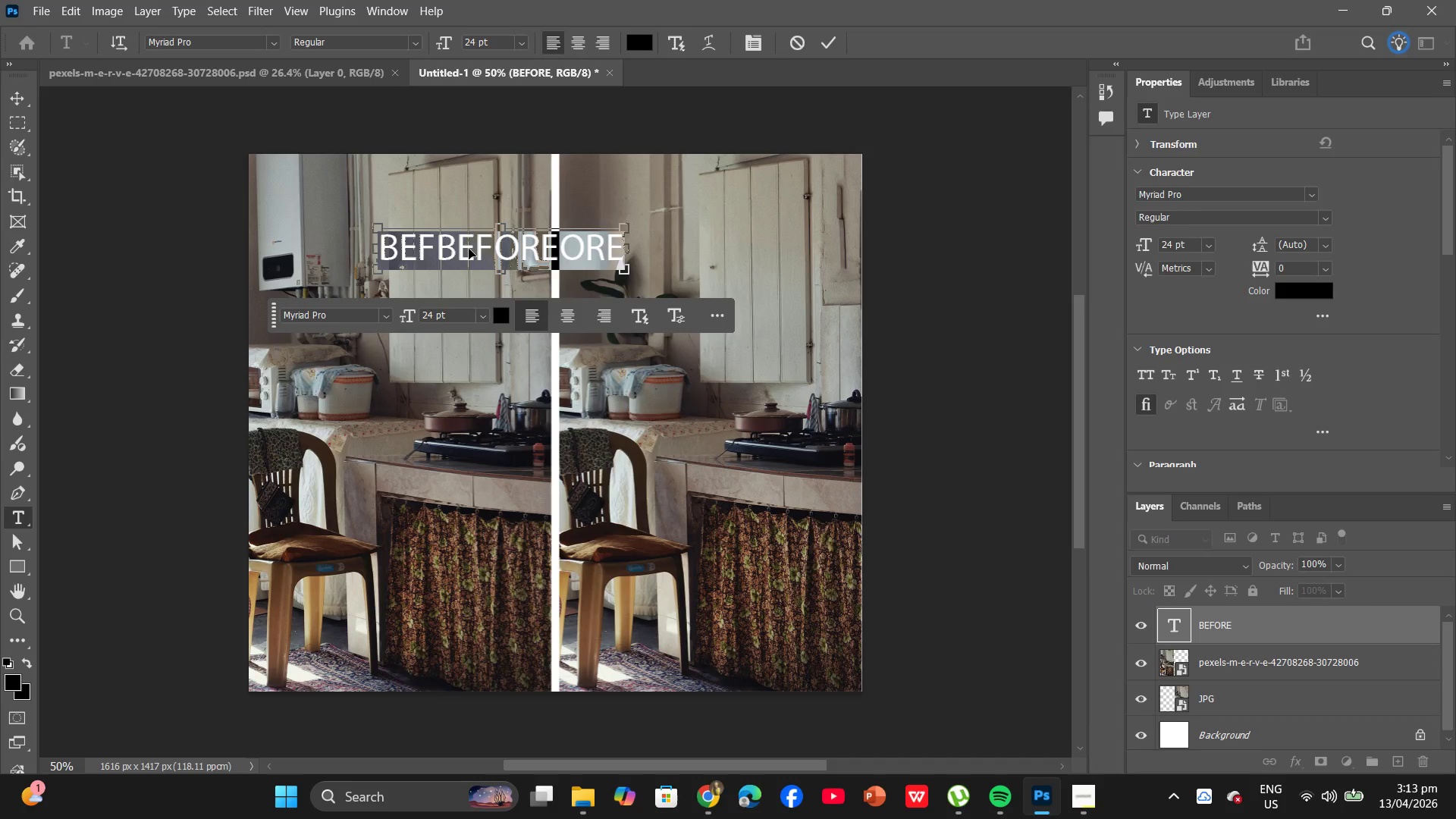 
hold_key(key=Z, duration=0.33)
 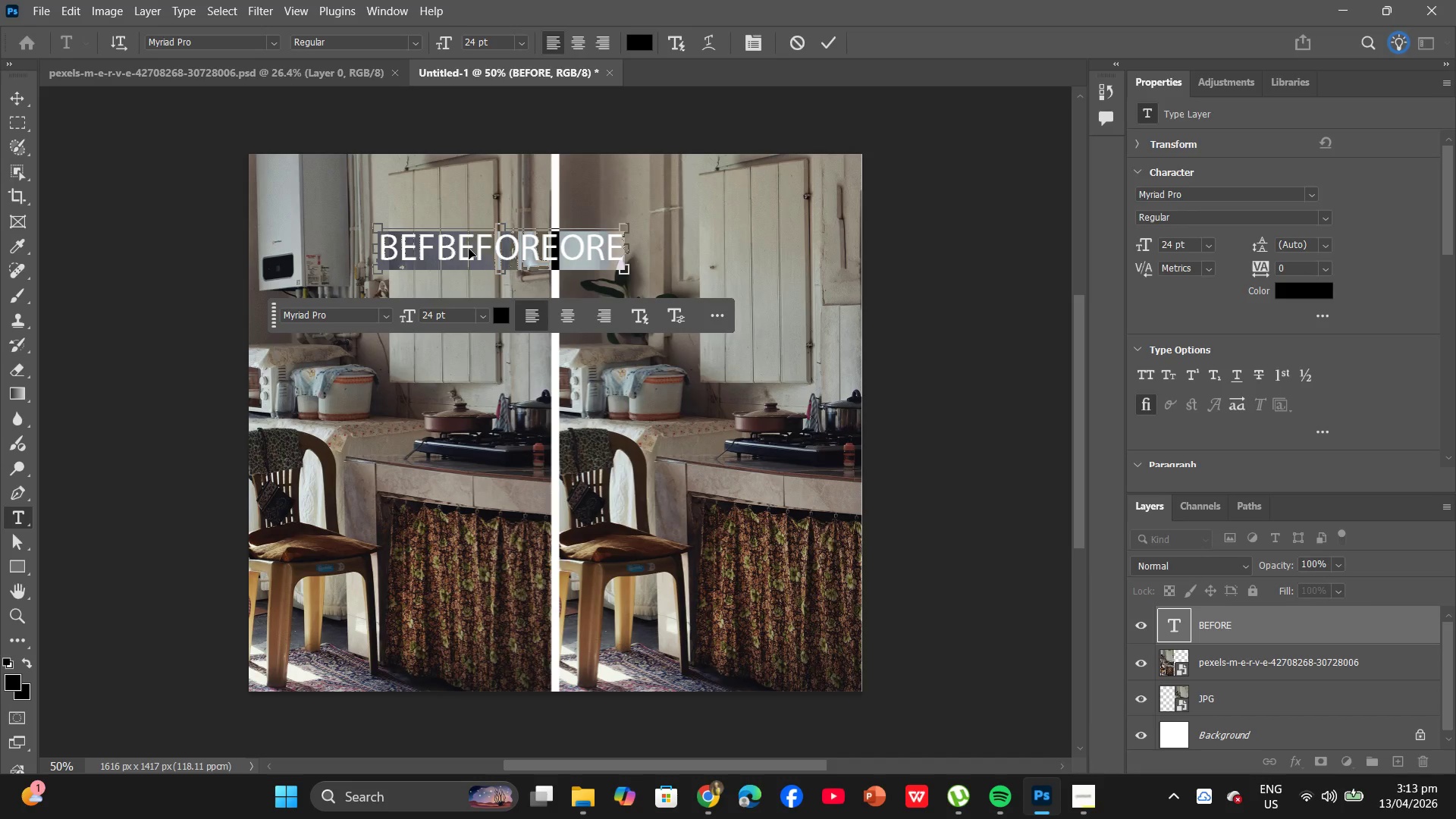 
key(Backspace)
 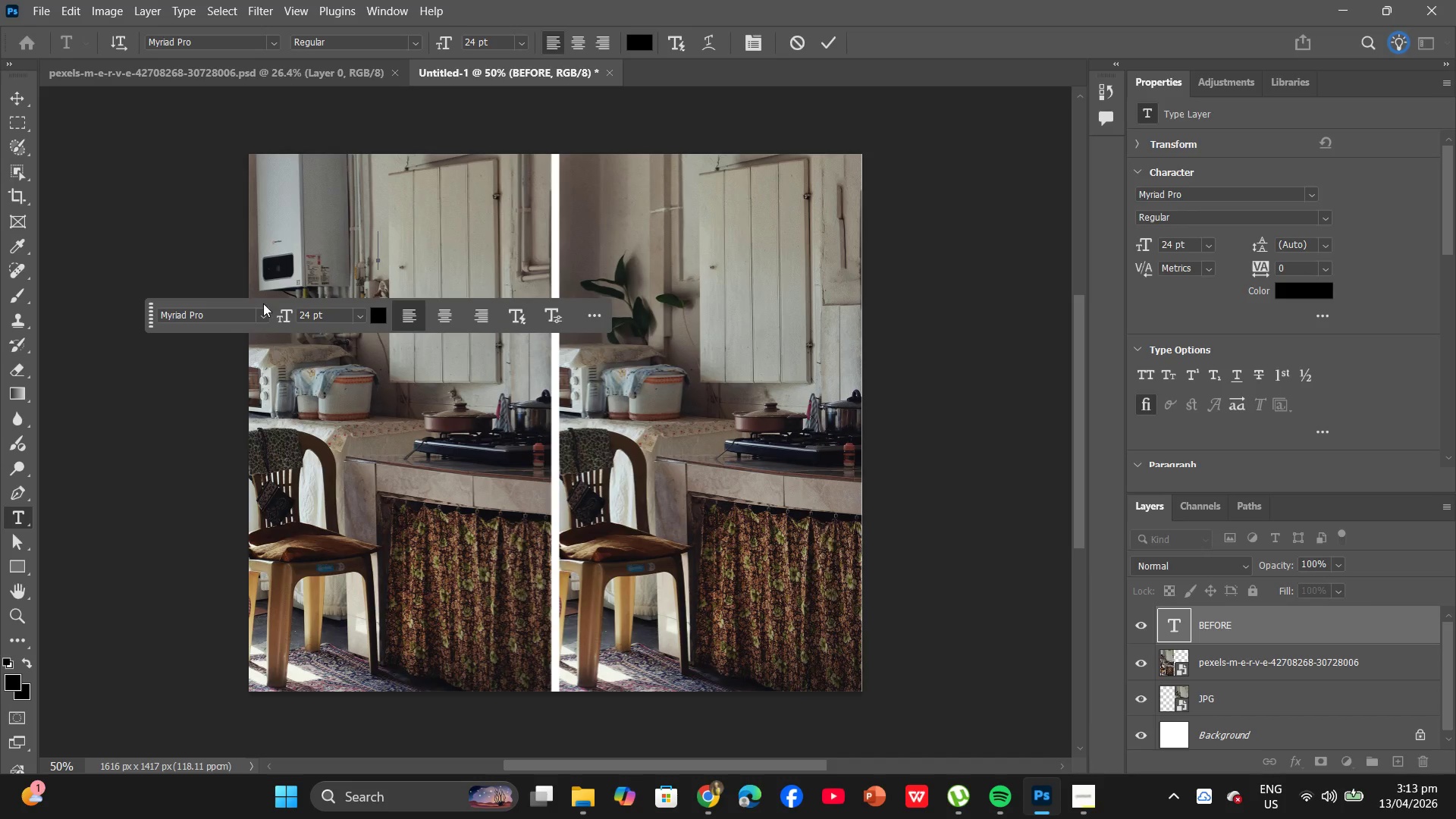 
wait(7.58)
 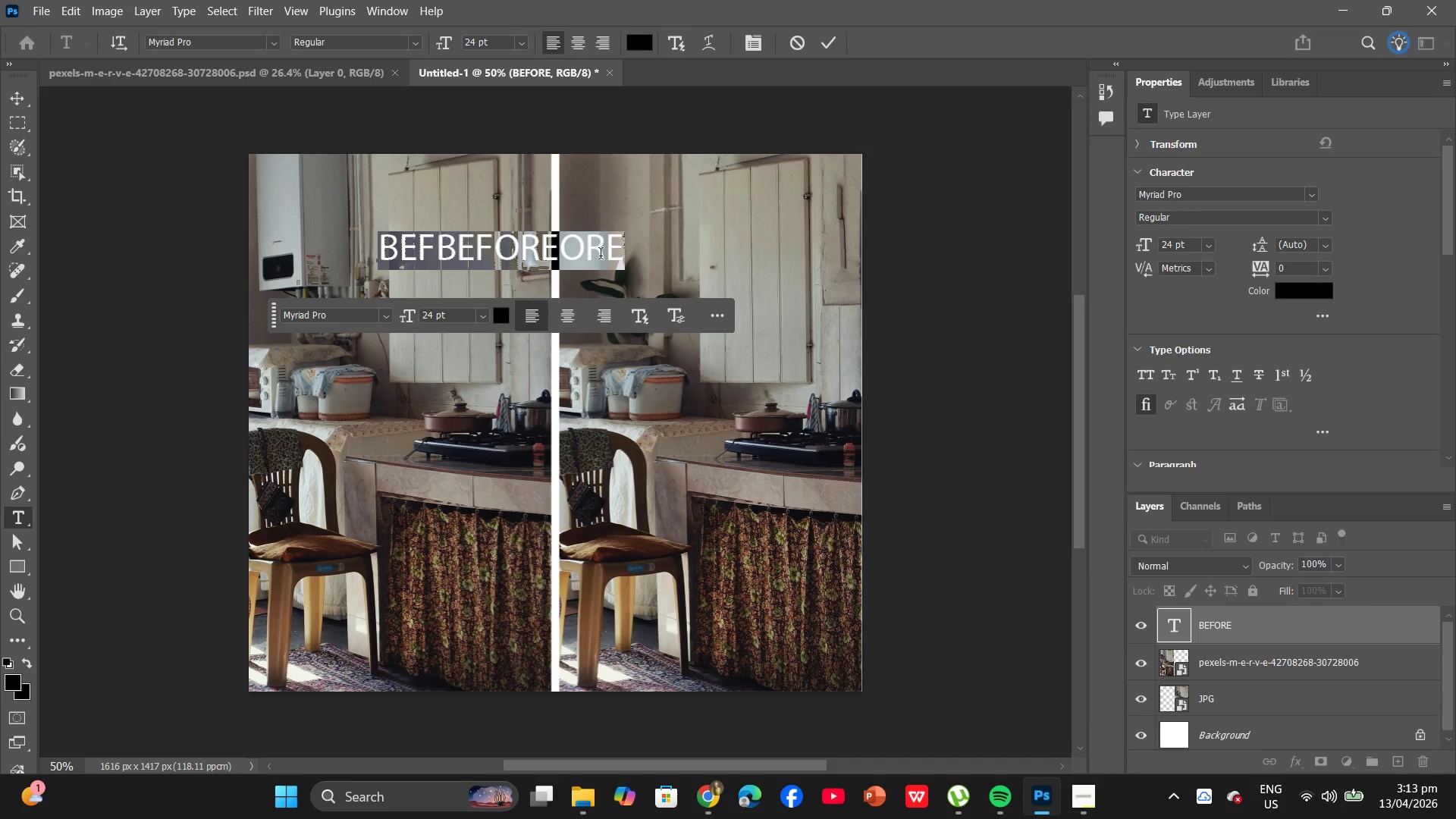 
left_click([18, 518])
 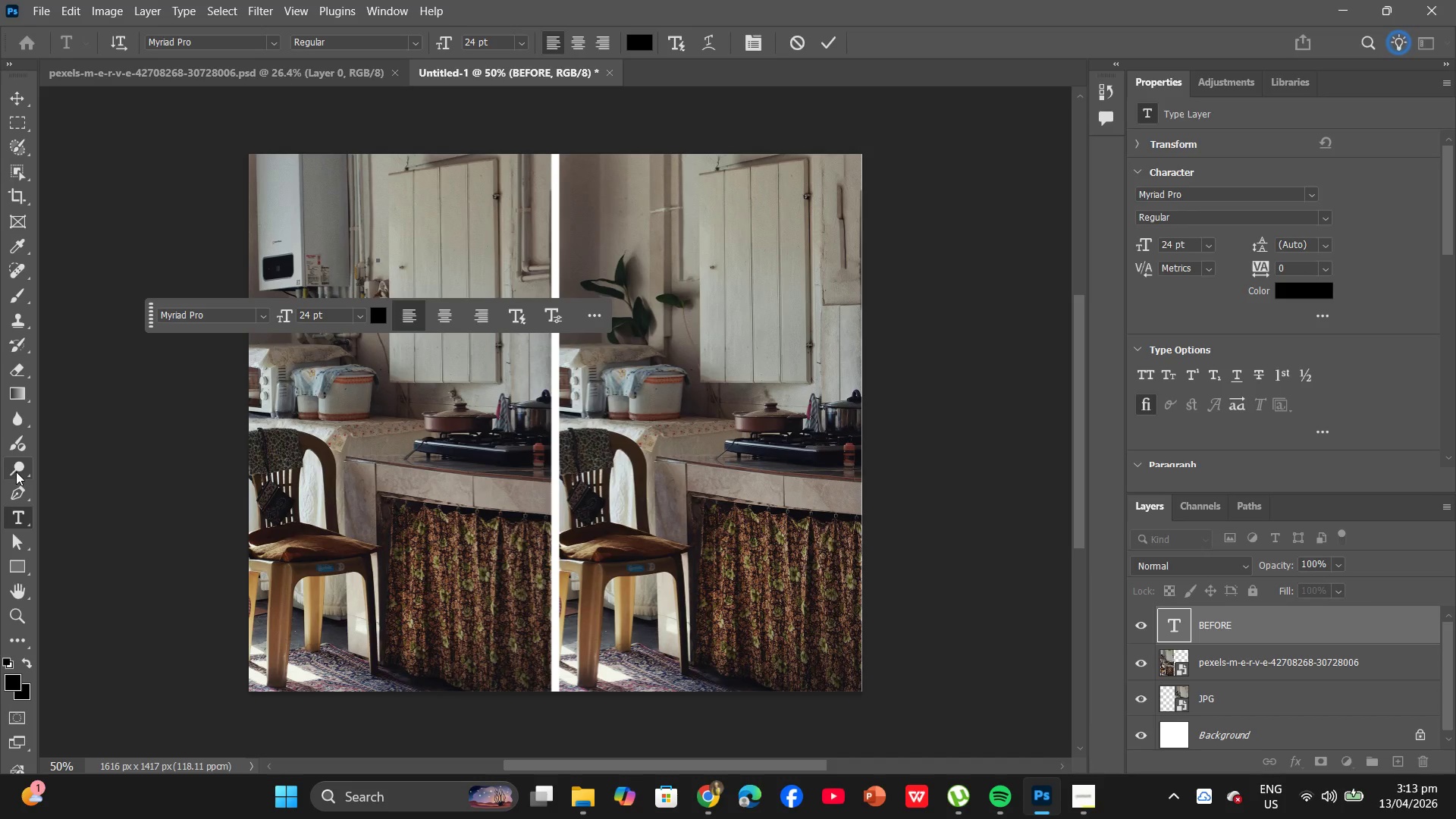 
left_click([16, 472])
 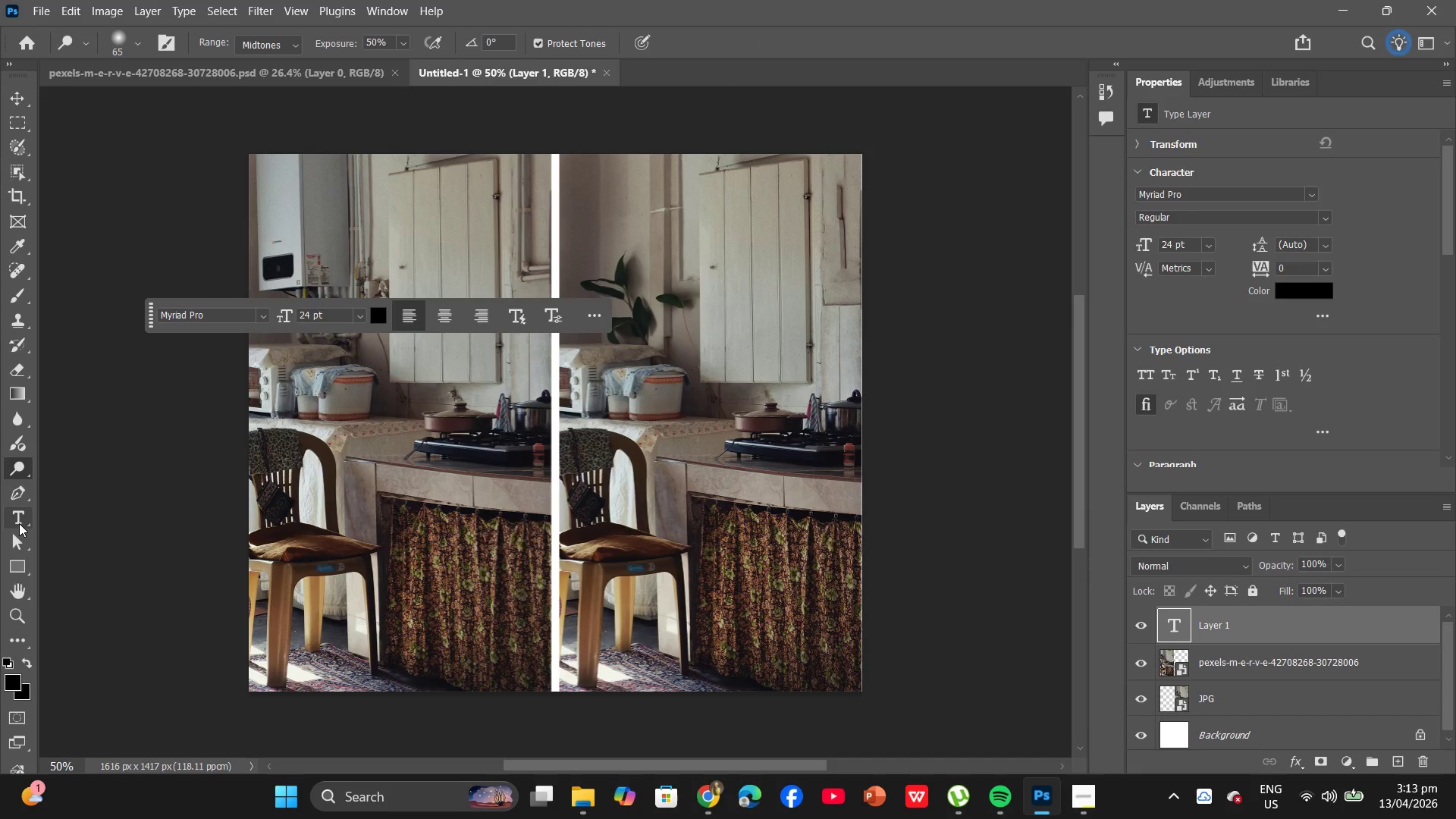 
left_click([19, 523])
 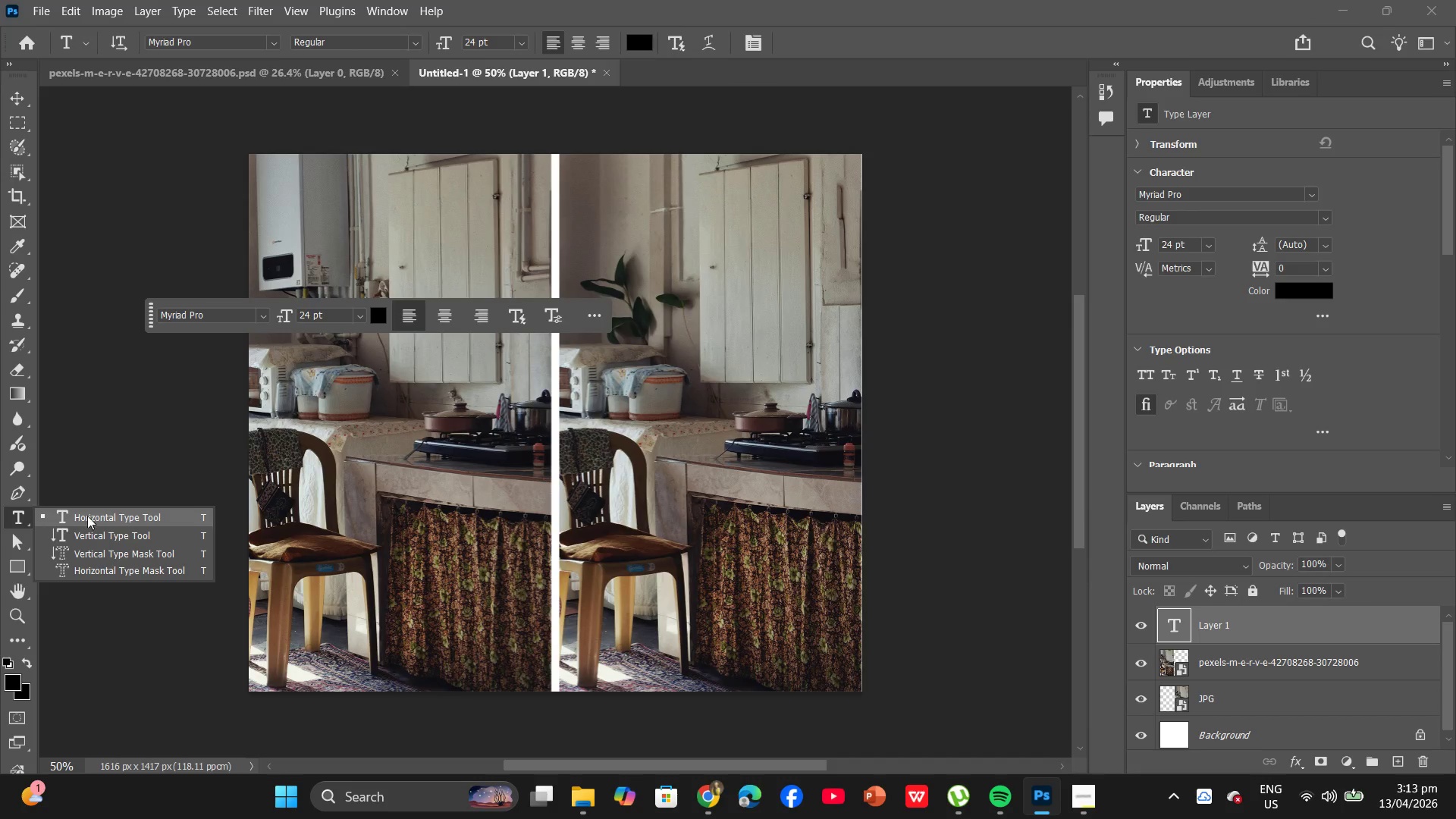 
left_click([91, 514])
 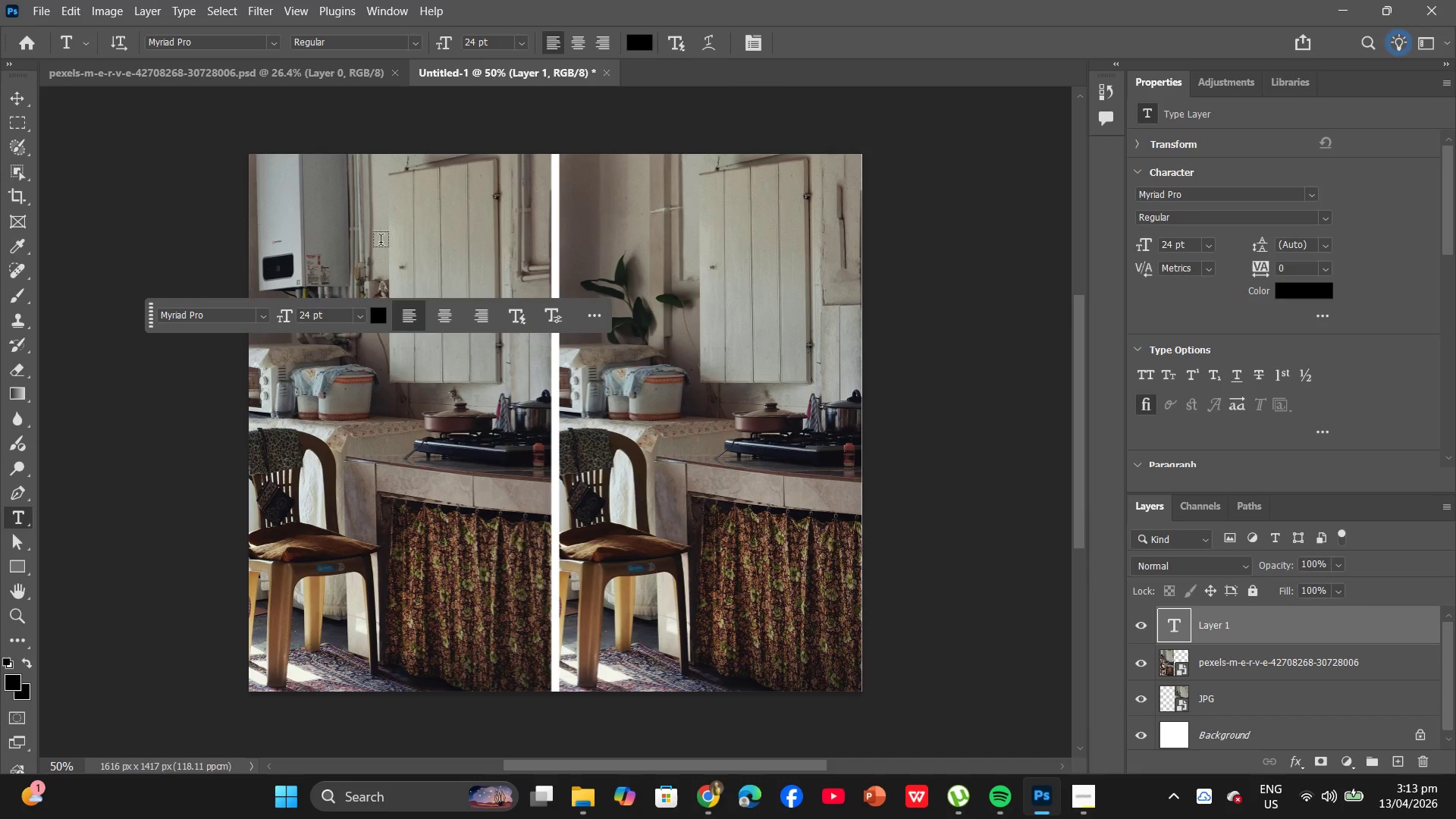 
left_click([381, 253])
 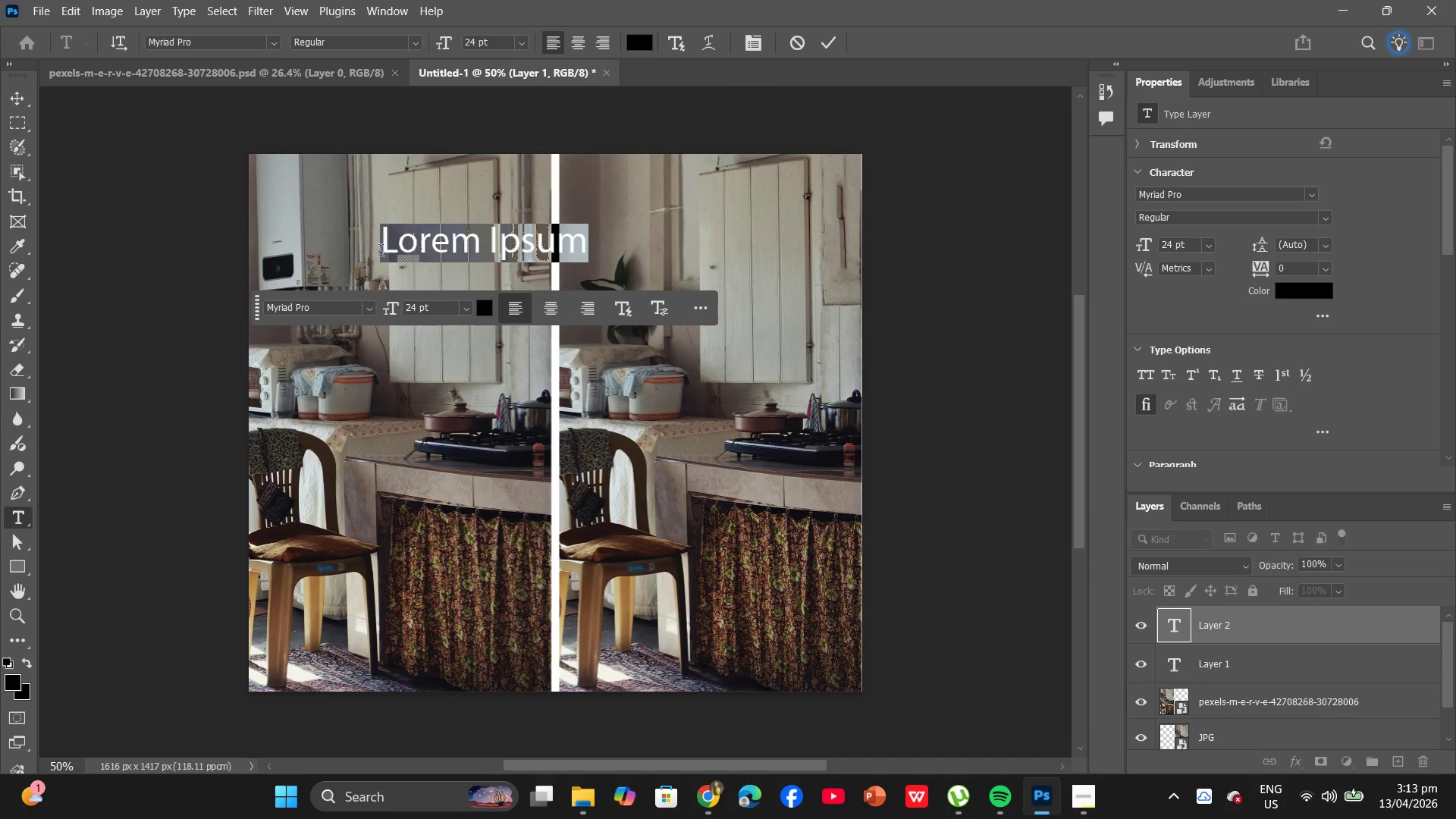 
type(BEFORE)
 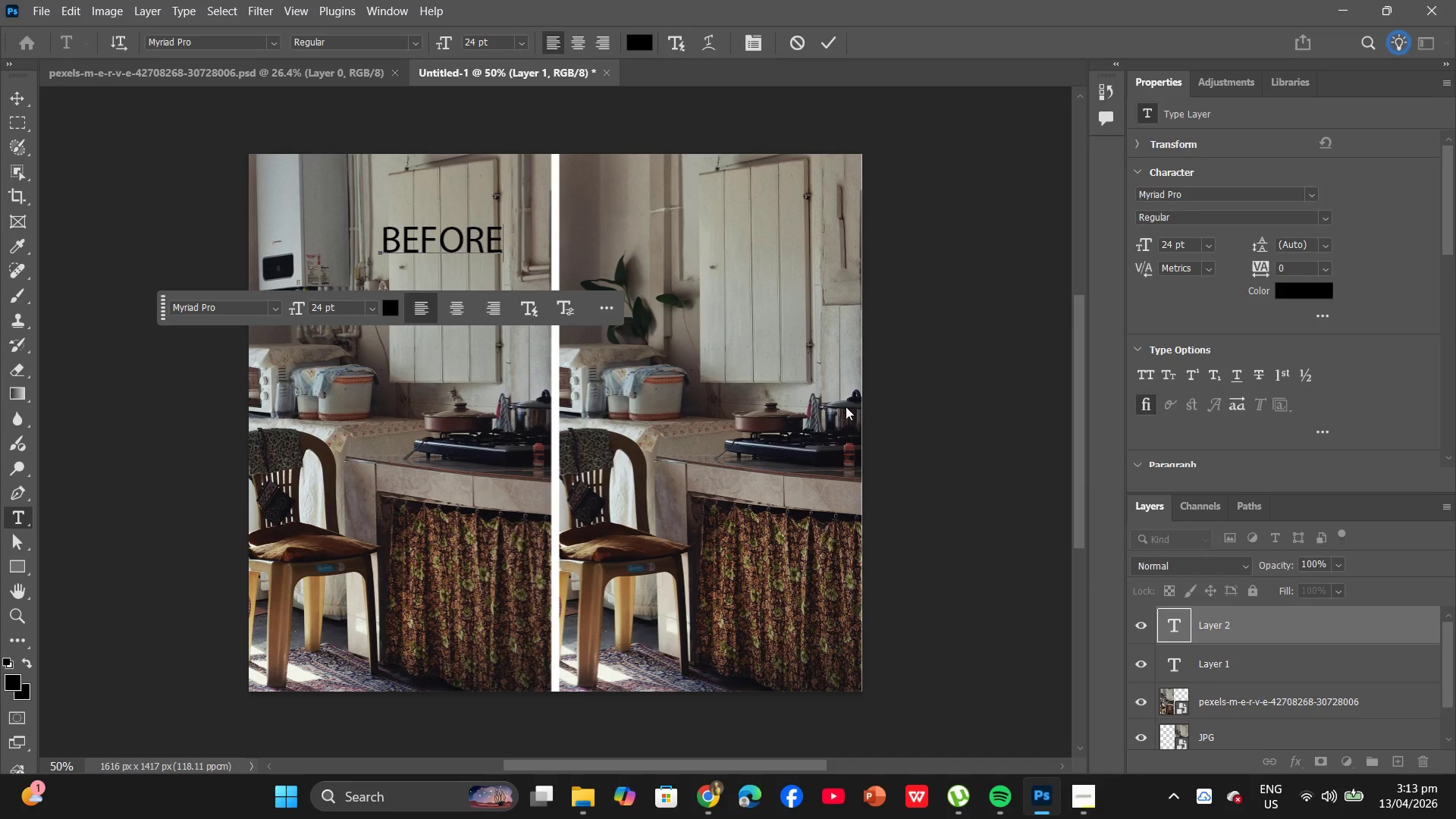 
left_click([1253, 672])
 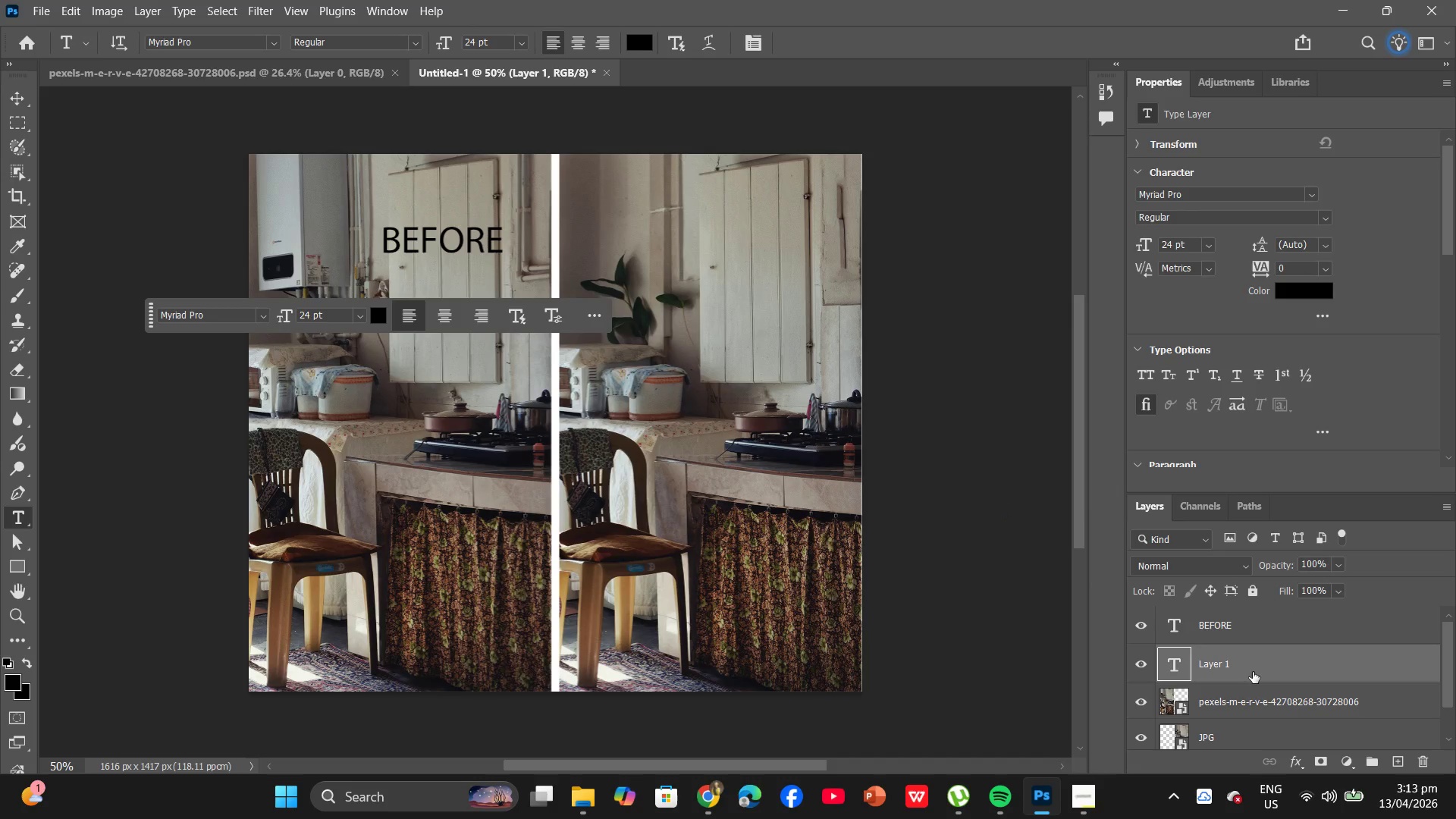 
right_click([1253, 672])
 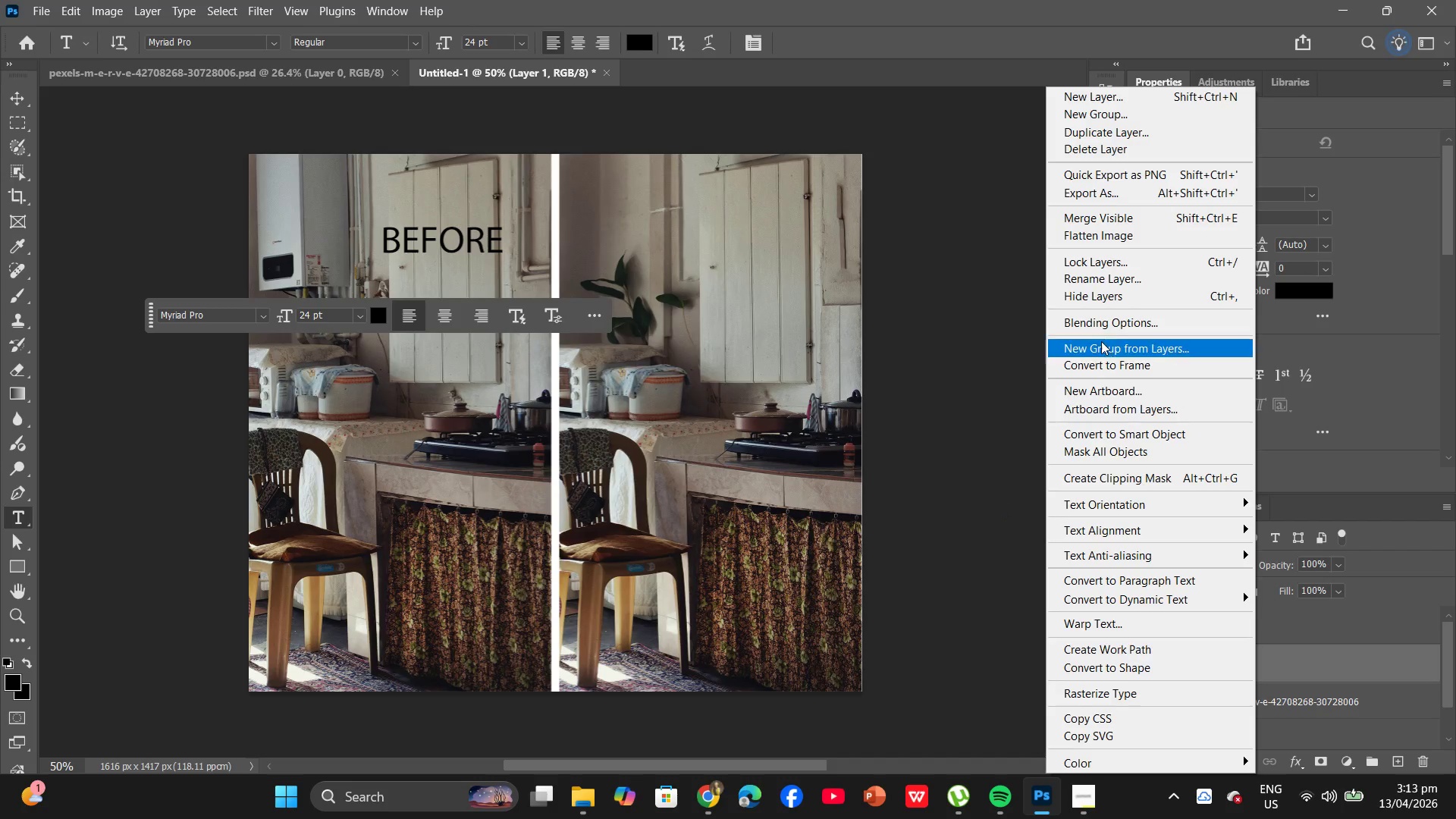 
wait(5.64)
 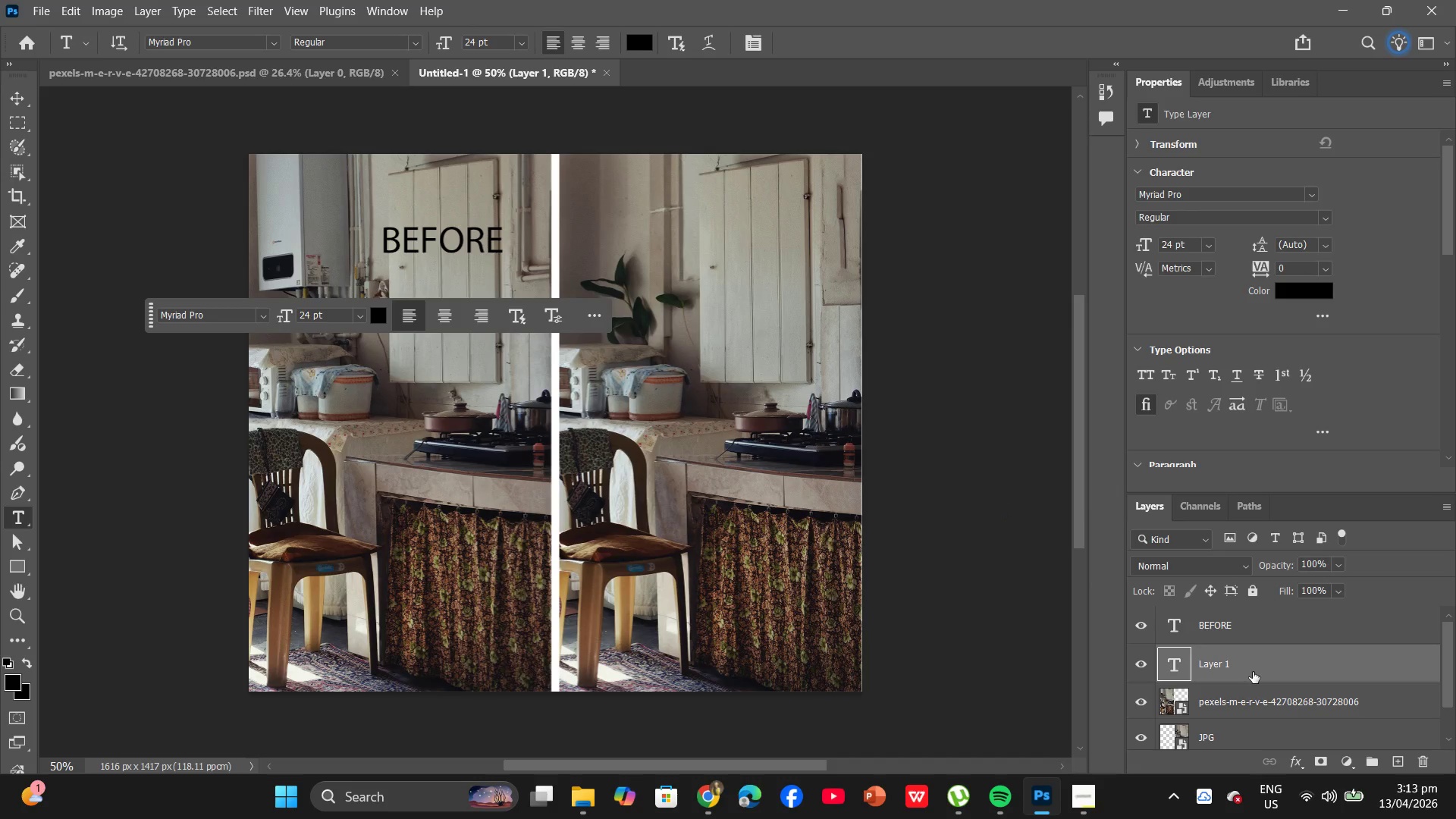 
left_click([1112, 148])
 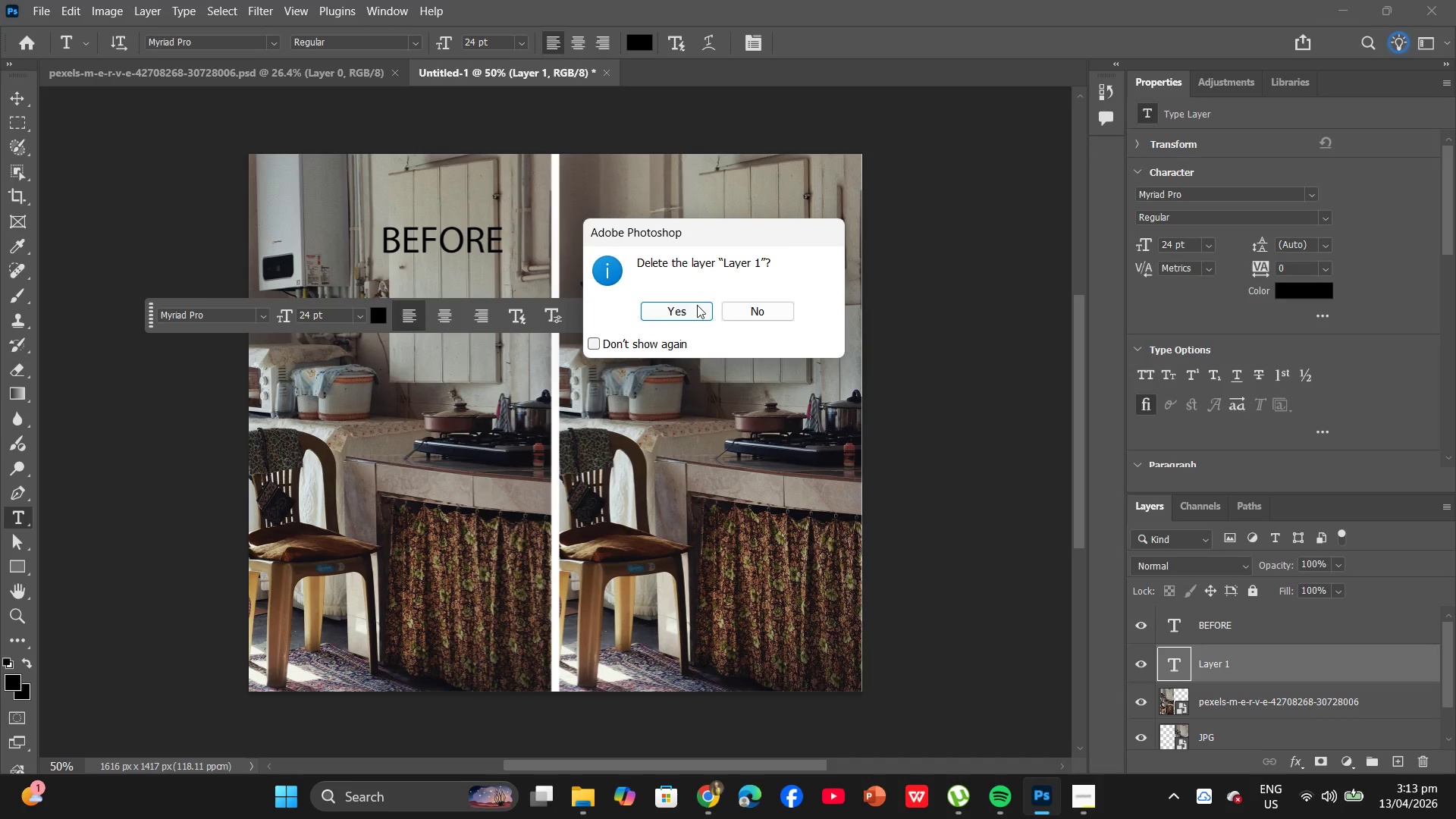 
left_click([692, 312])
 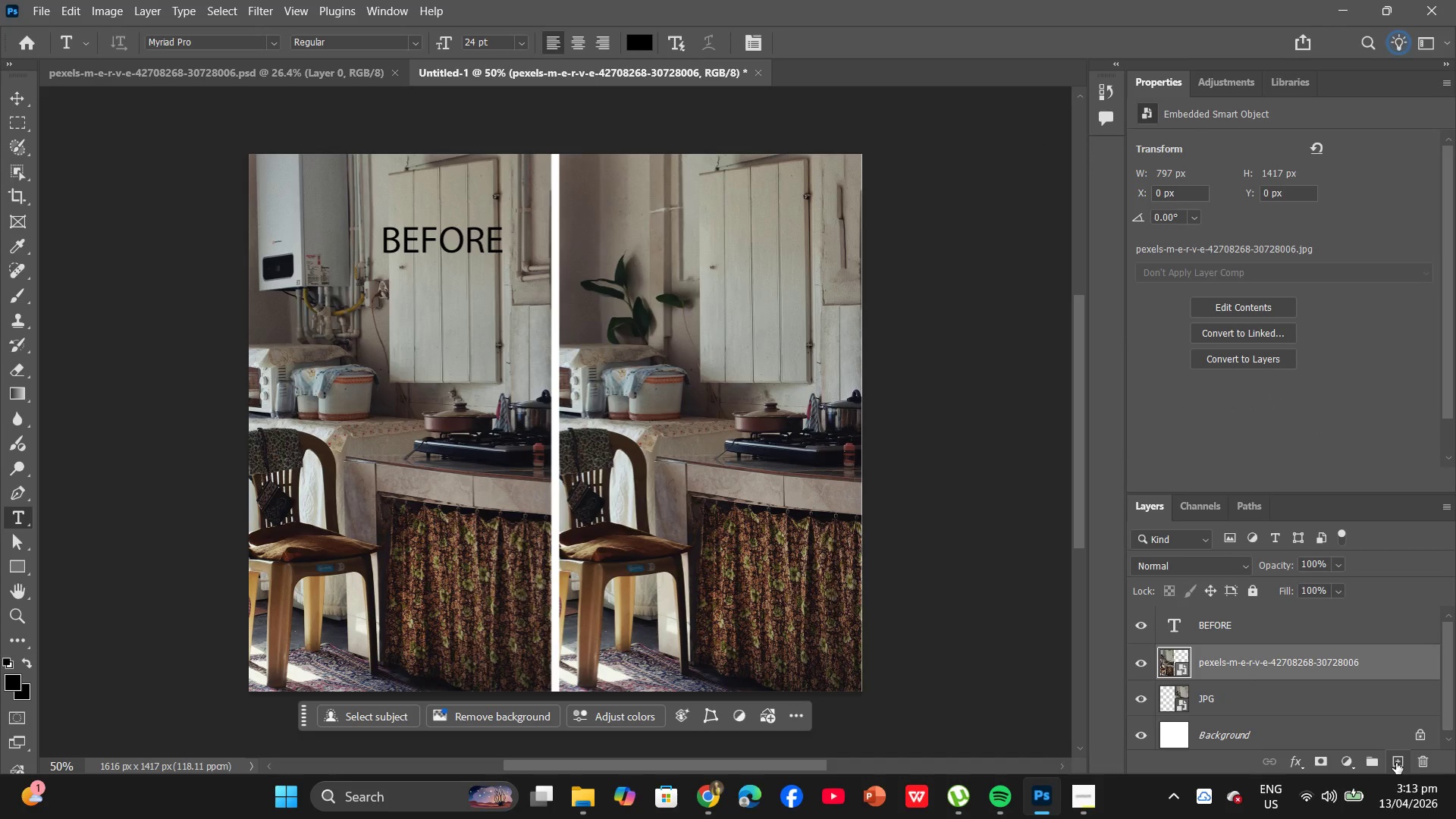 
wait(5.98)
 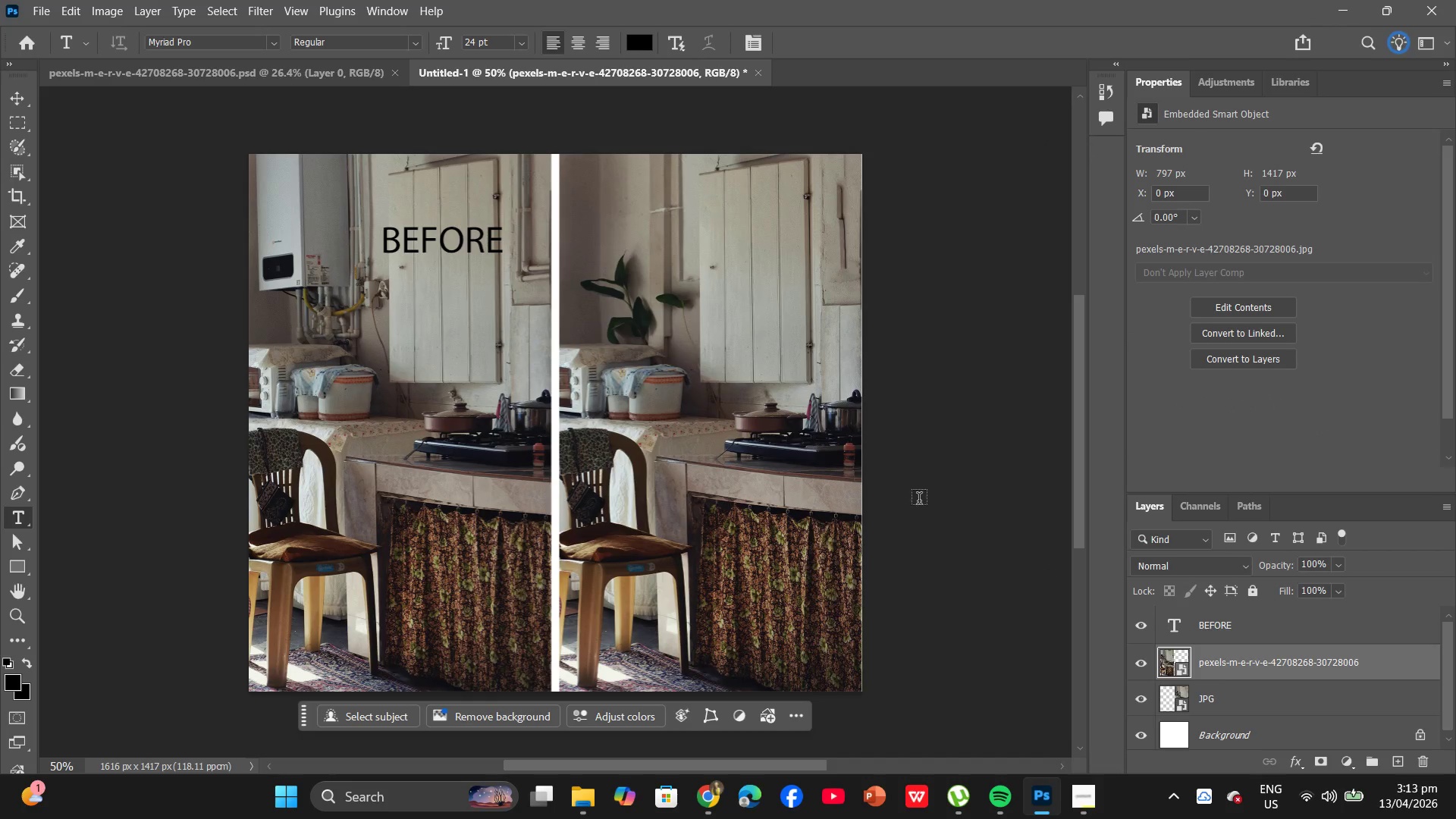 
left_click([1401, 759])
 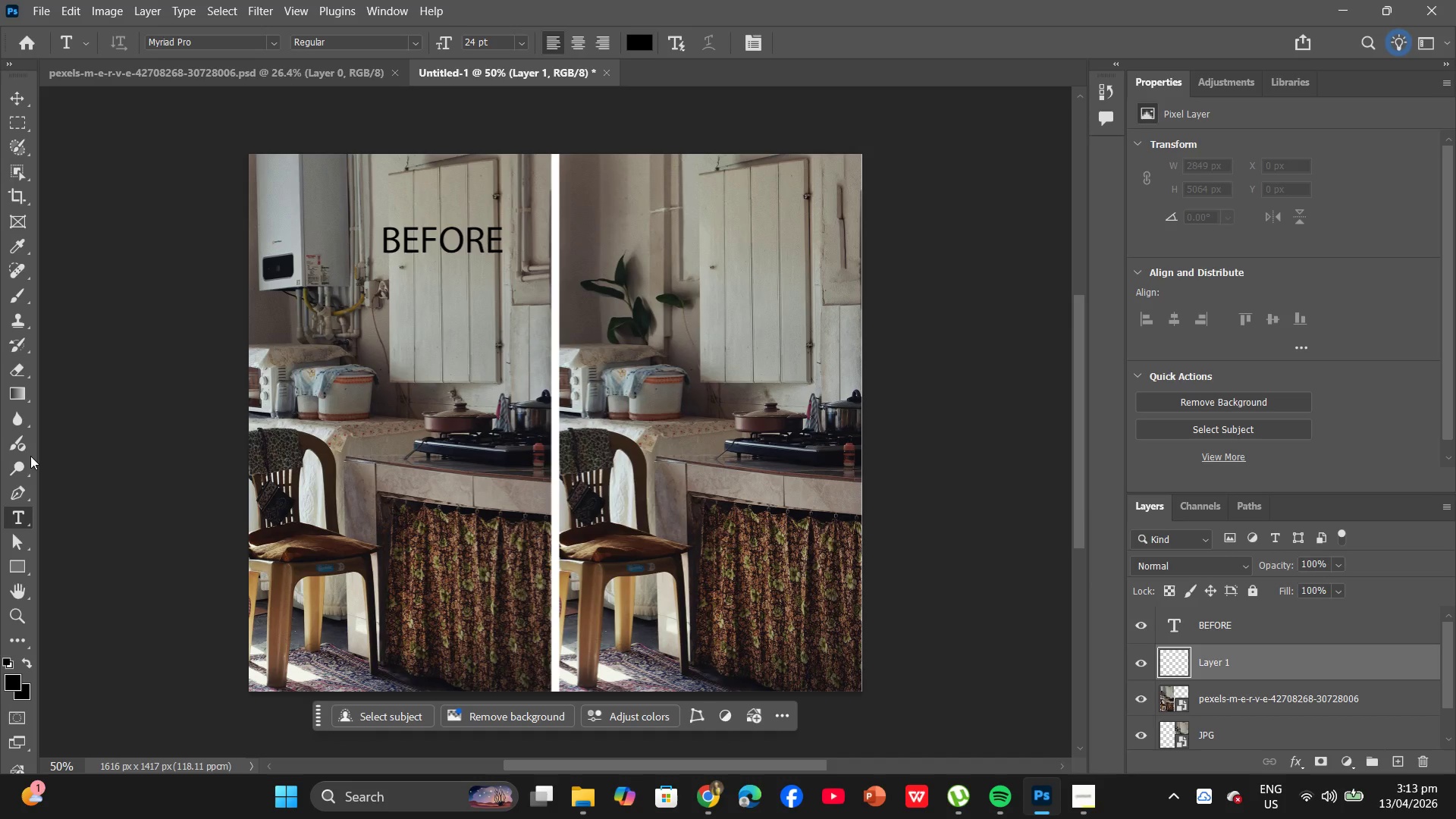 
left_click([19, 524])
 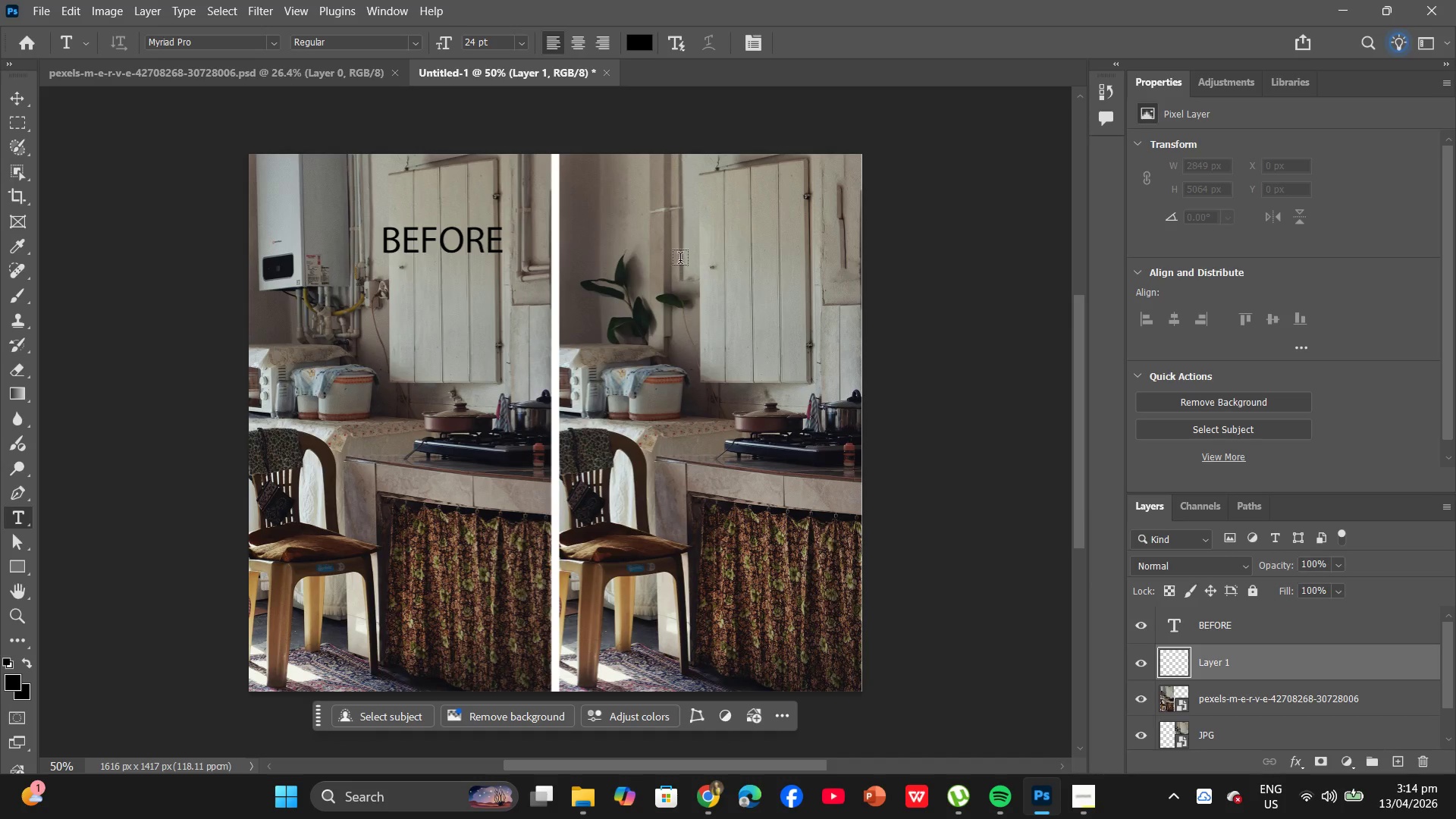 
left_click([682, 251])
 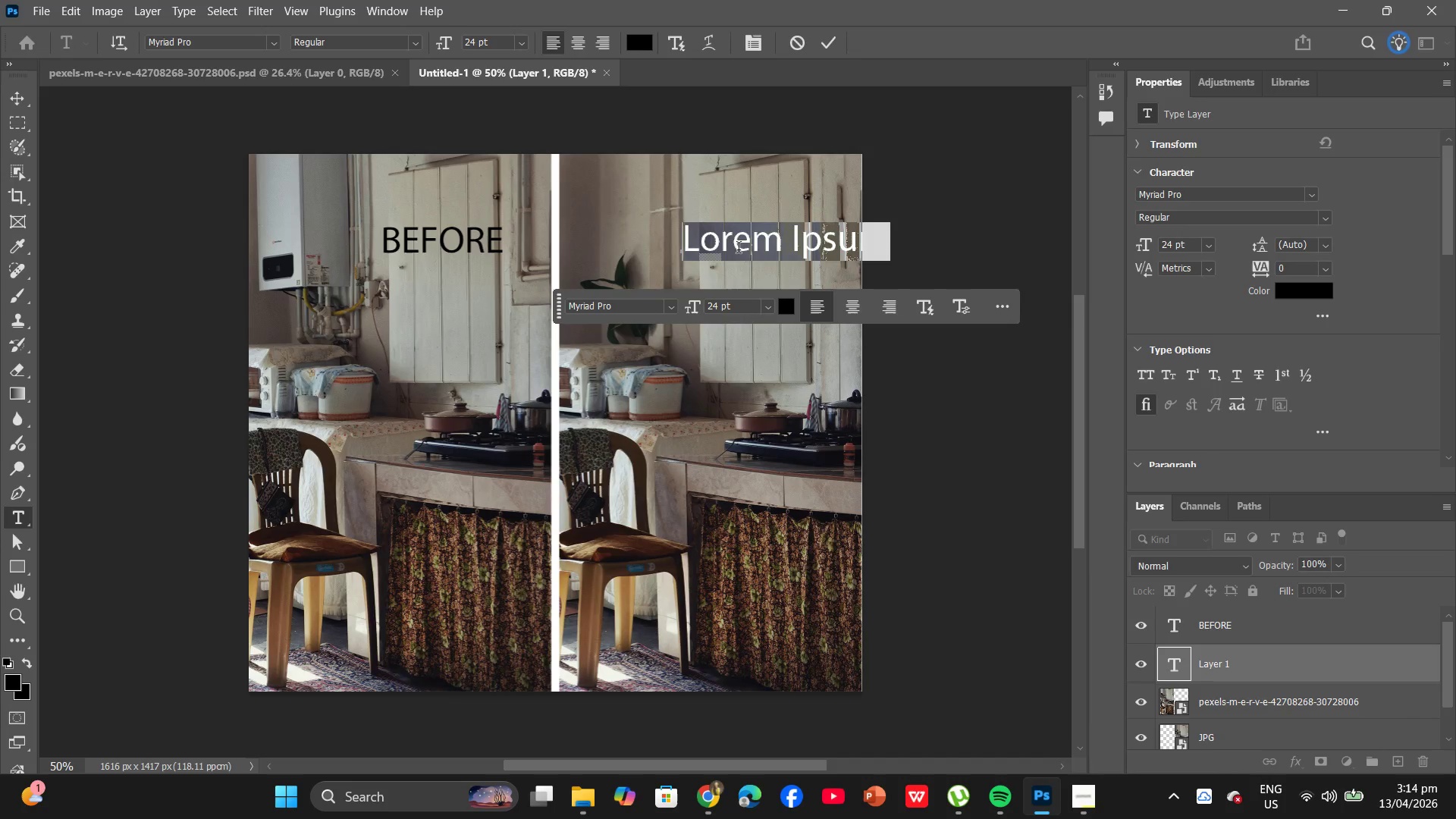 
hold_key(key=A, duration=0.31)
 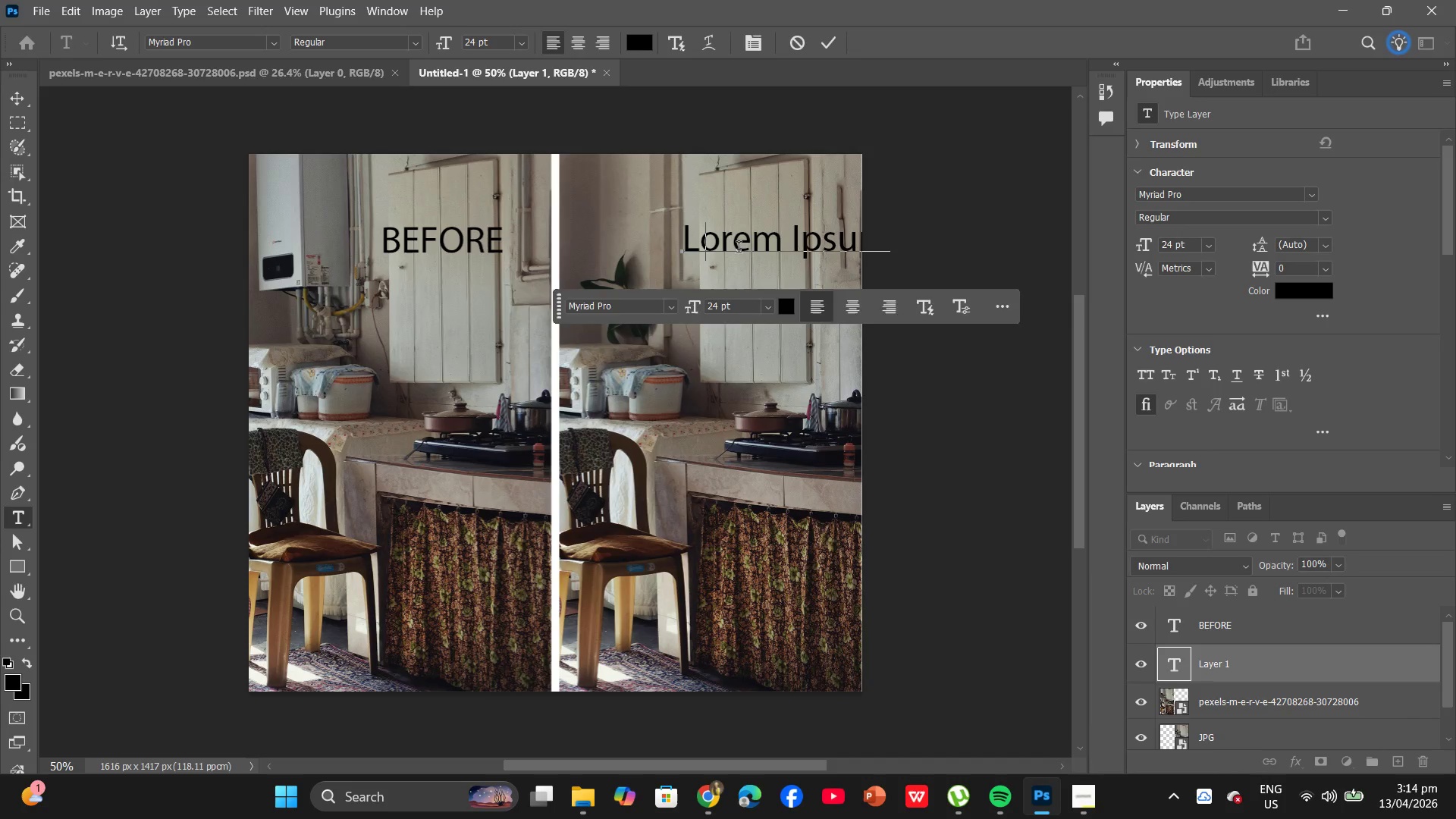 
type(FTER)
 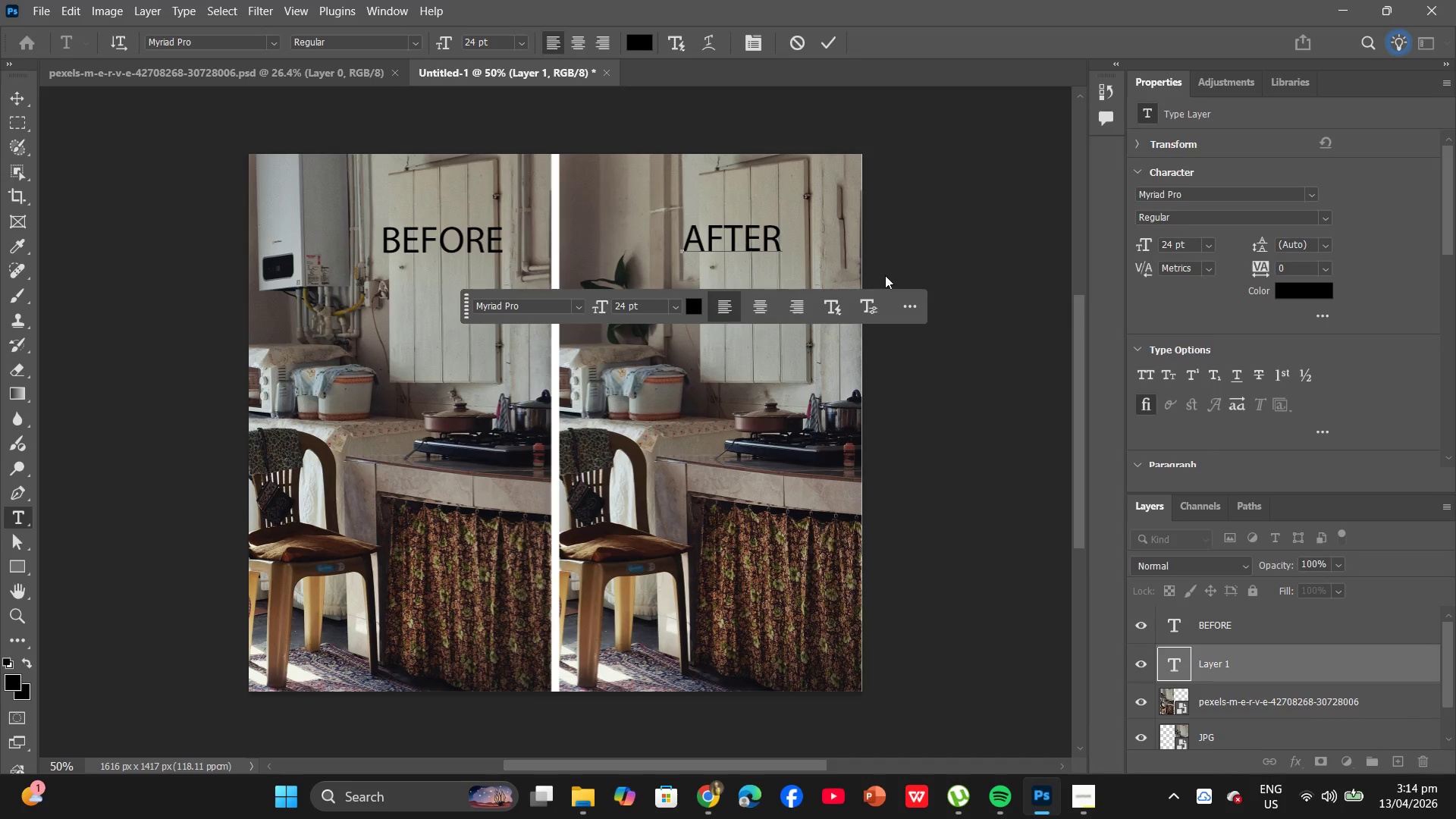 
left_click([974, 261])
 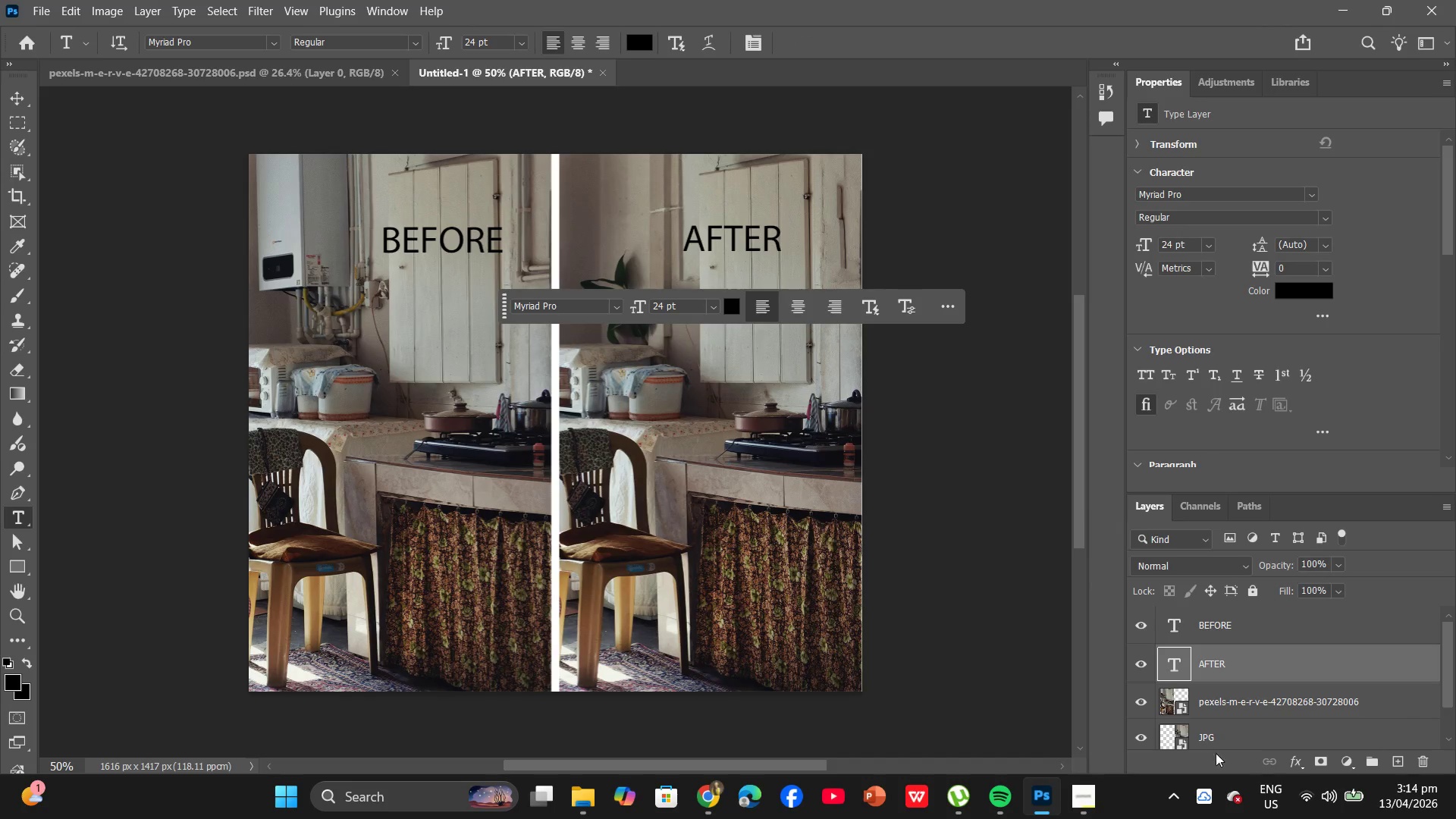 
scroll: coordinate [1238, 652], scroll_direction: down, amount: 3.0
 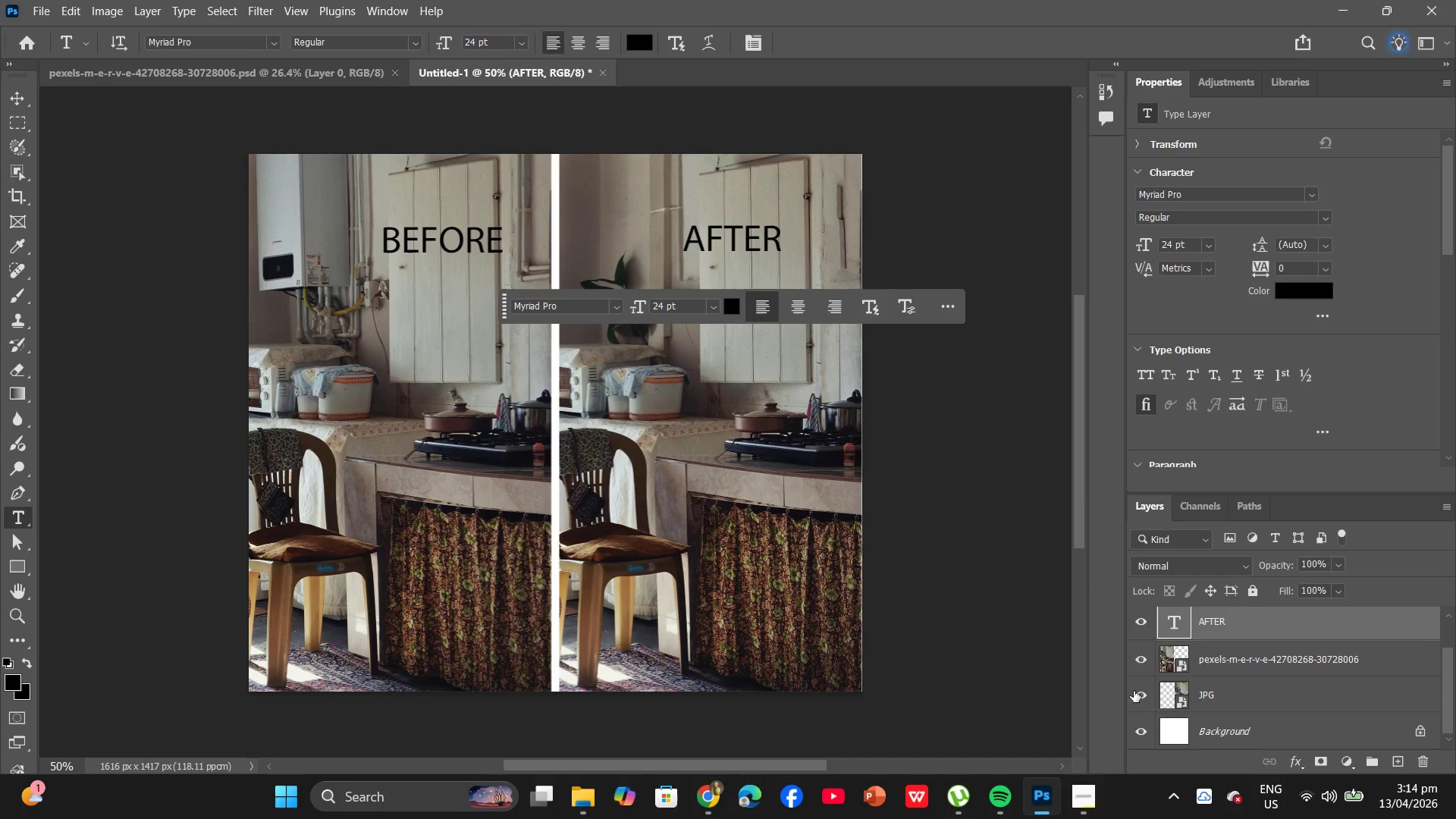 
scroll: coordinate [1275, 693], scroll_direction: up, amount: 9.0
 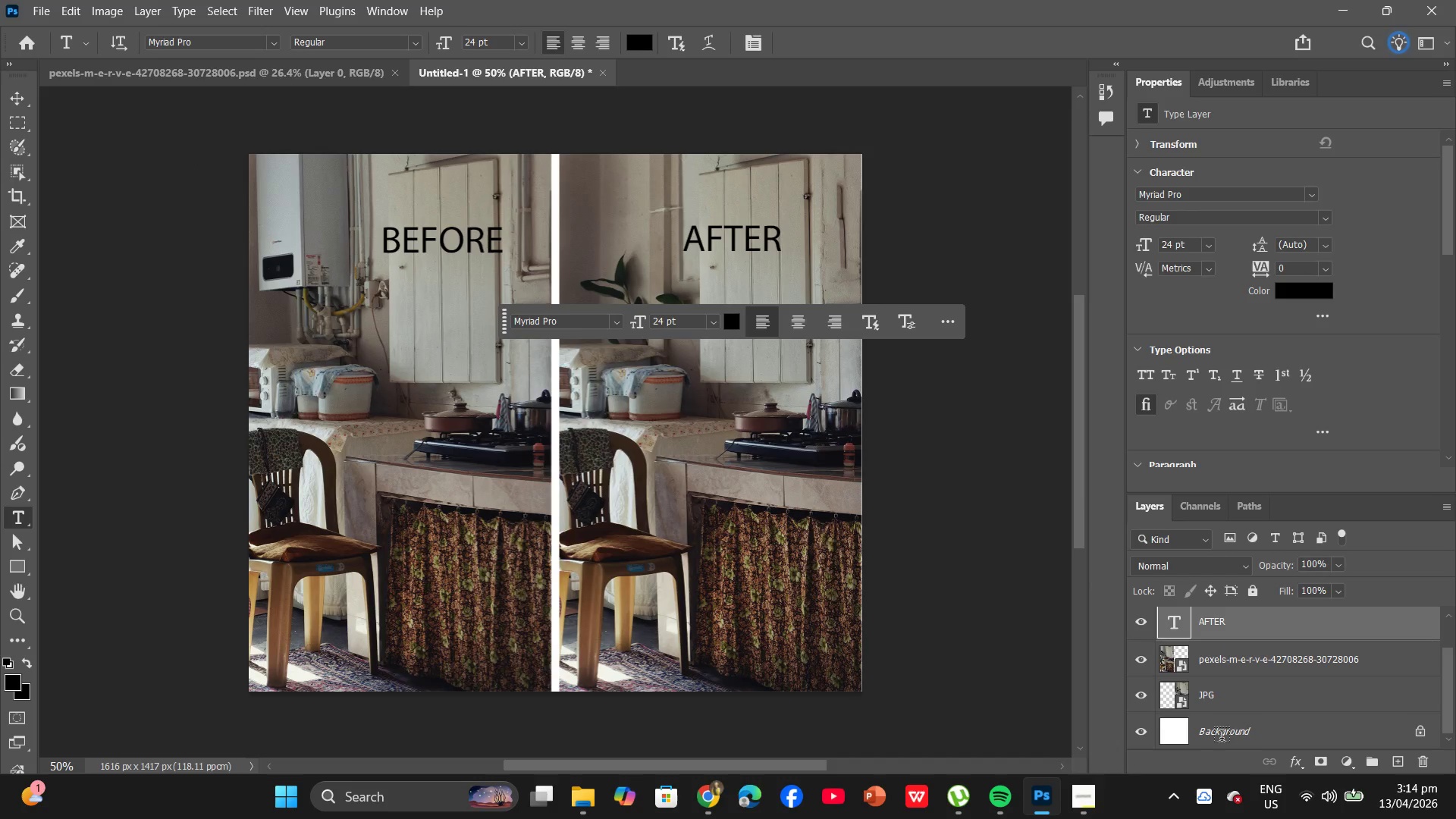 
left_click([1011, 454])
 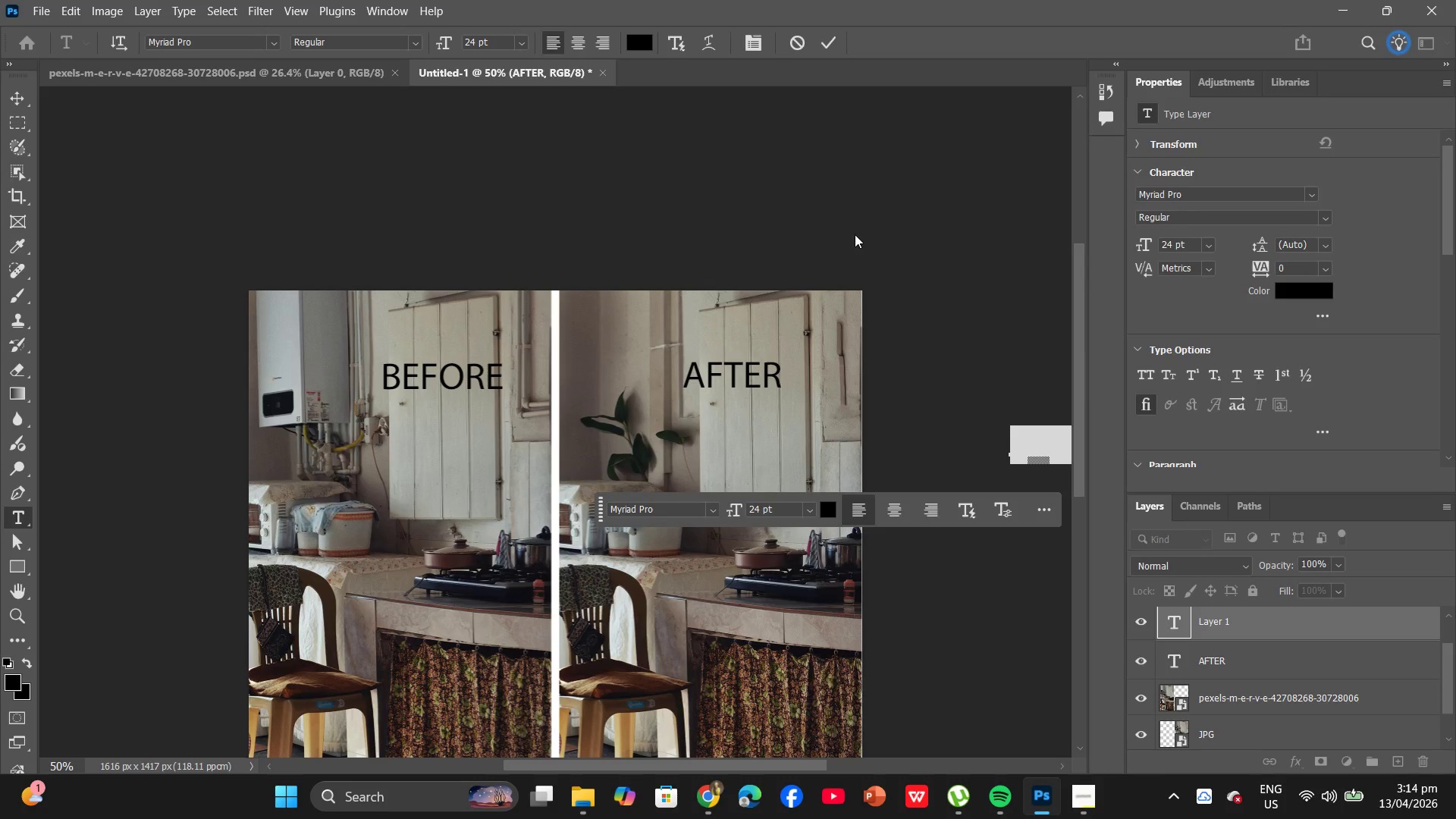 
left_click([43, 4])
 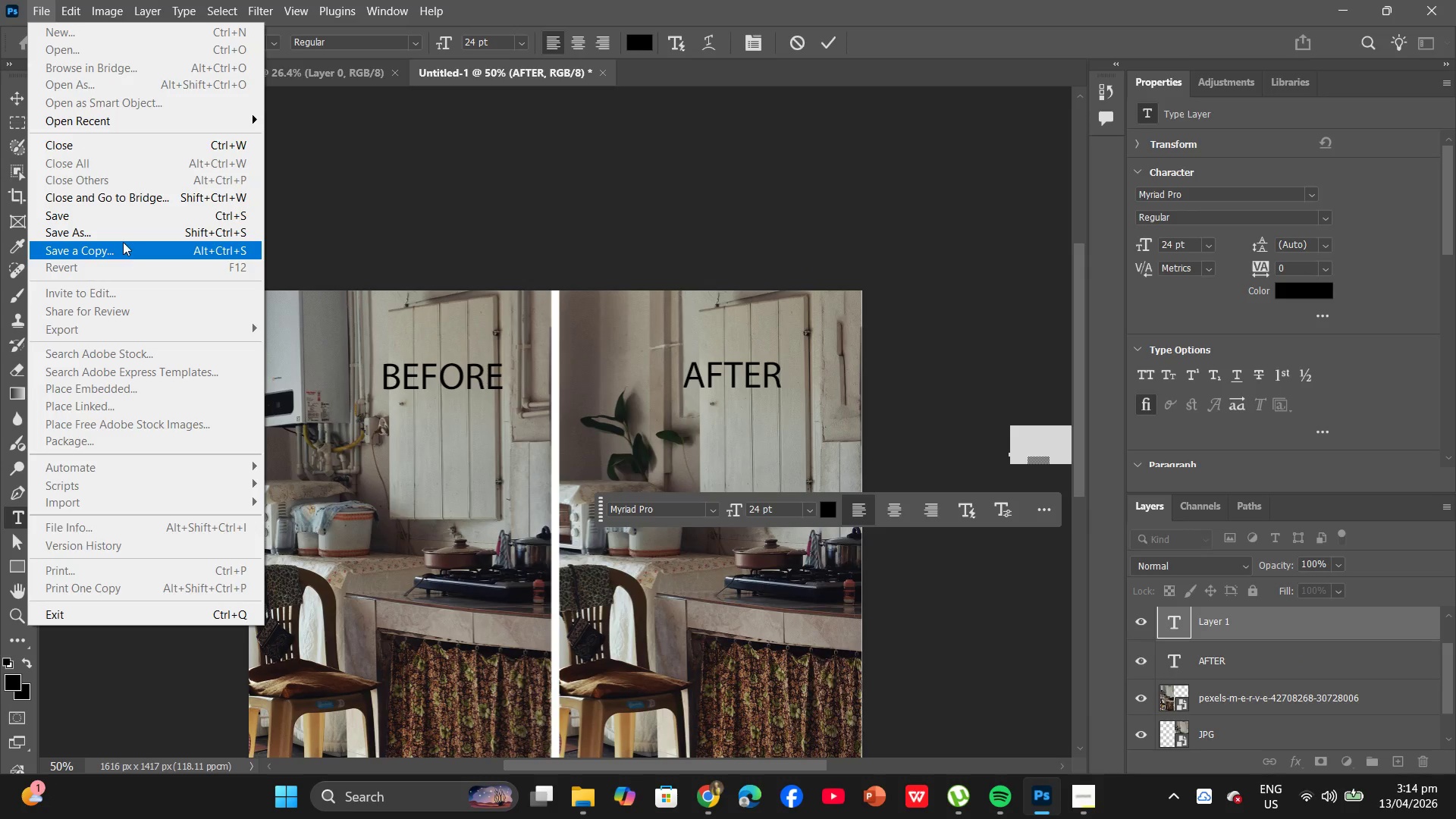 
left_click([127, 237])
 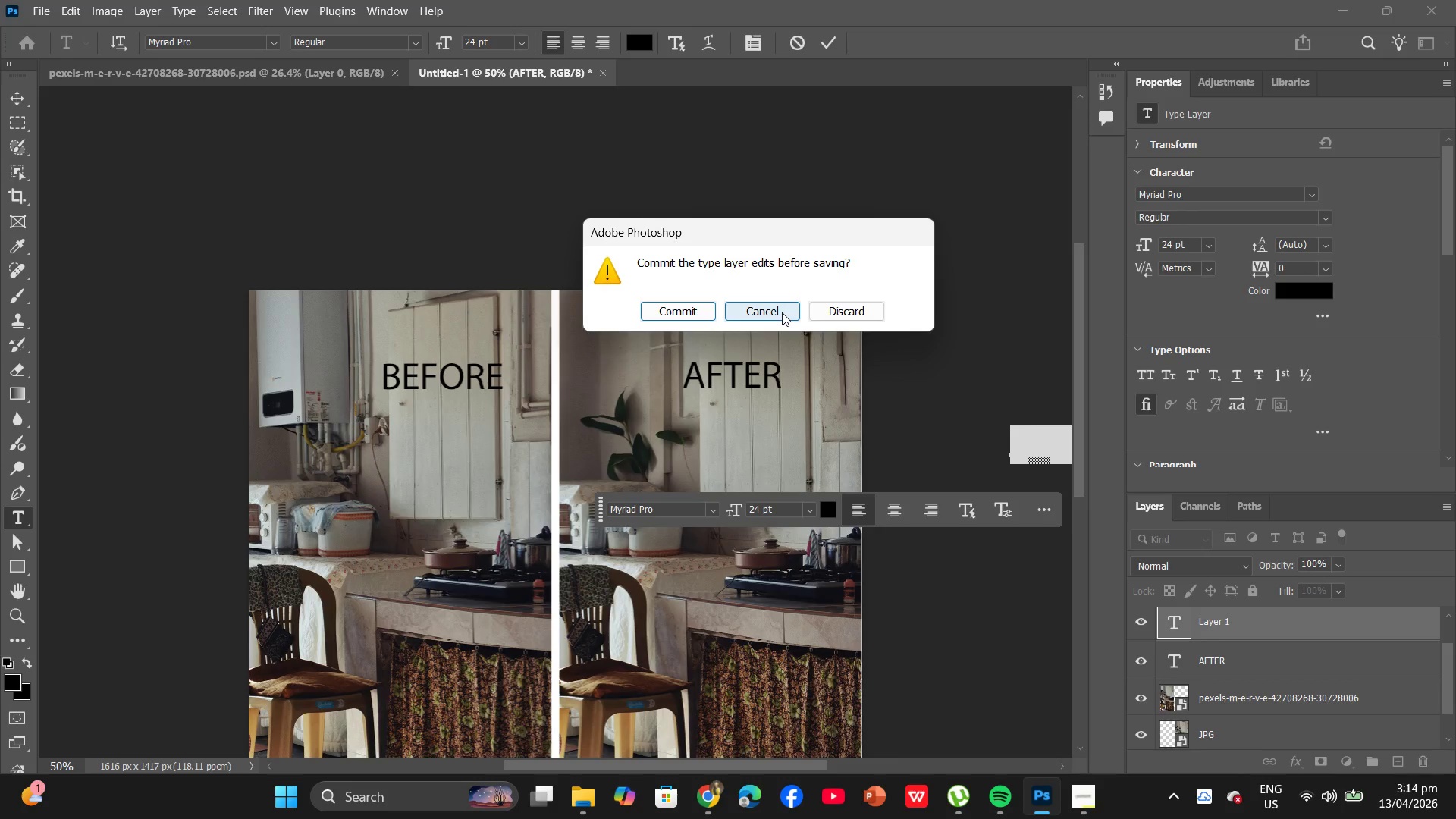 
wait(5.52)
 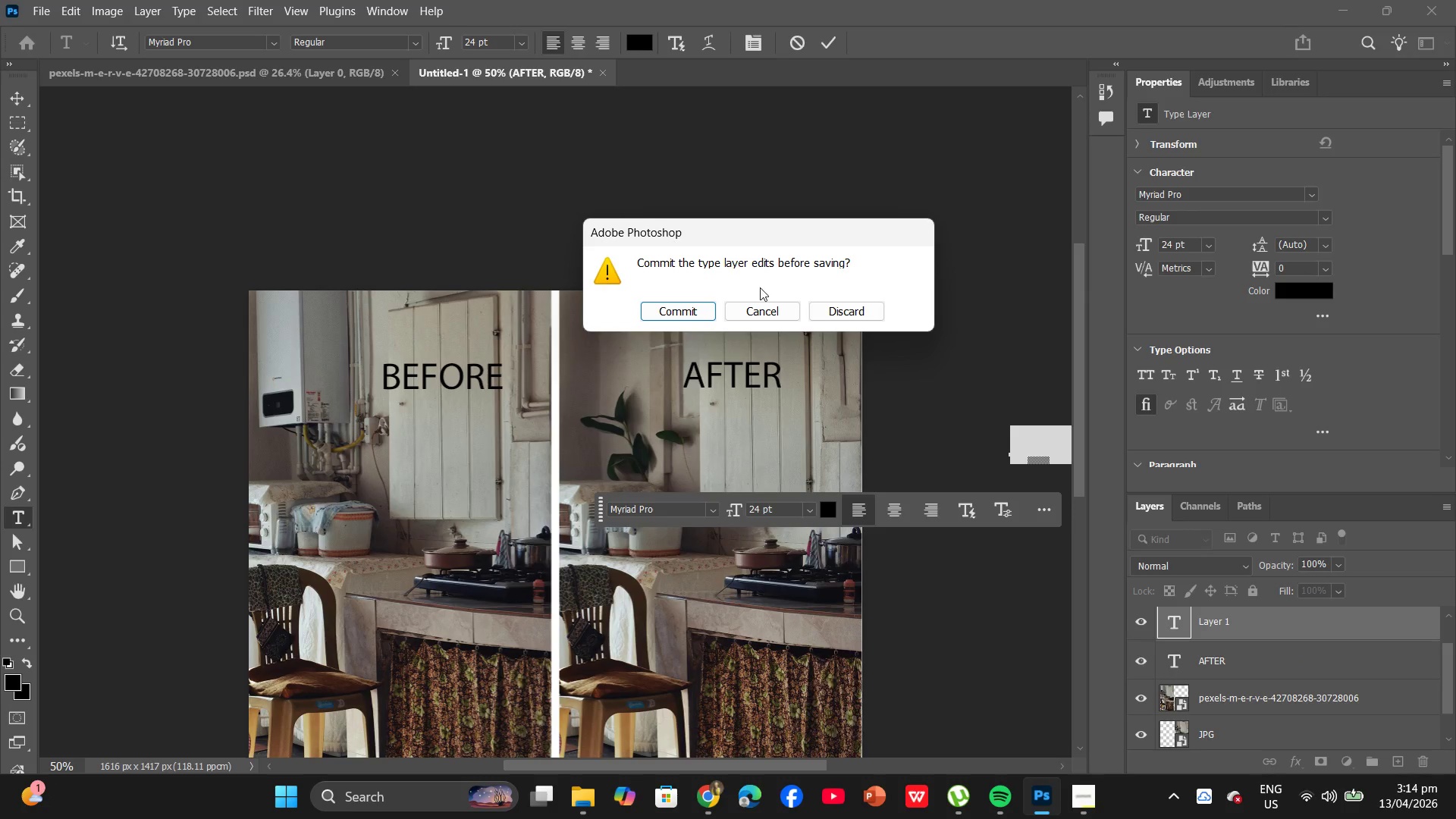 
left_click([691, 310])
 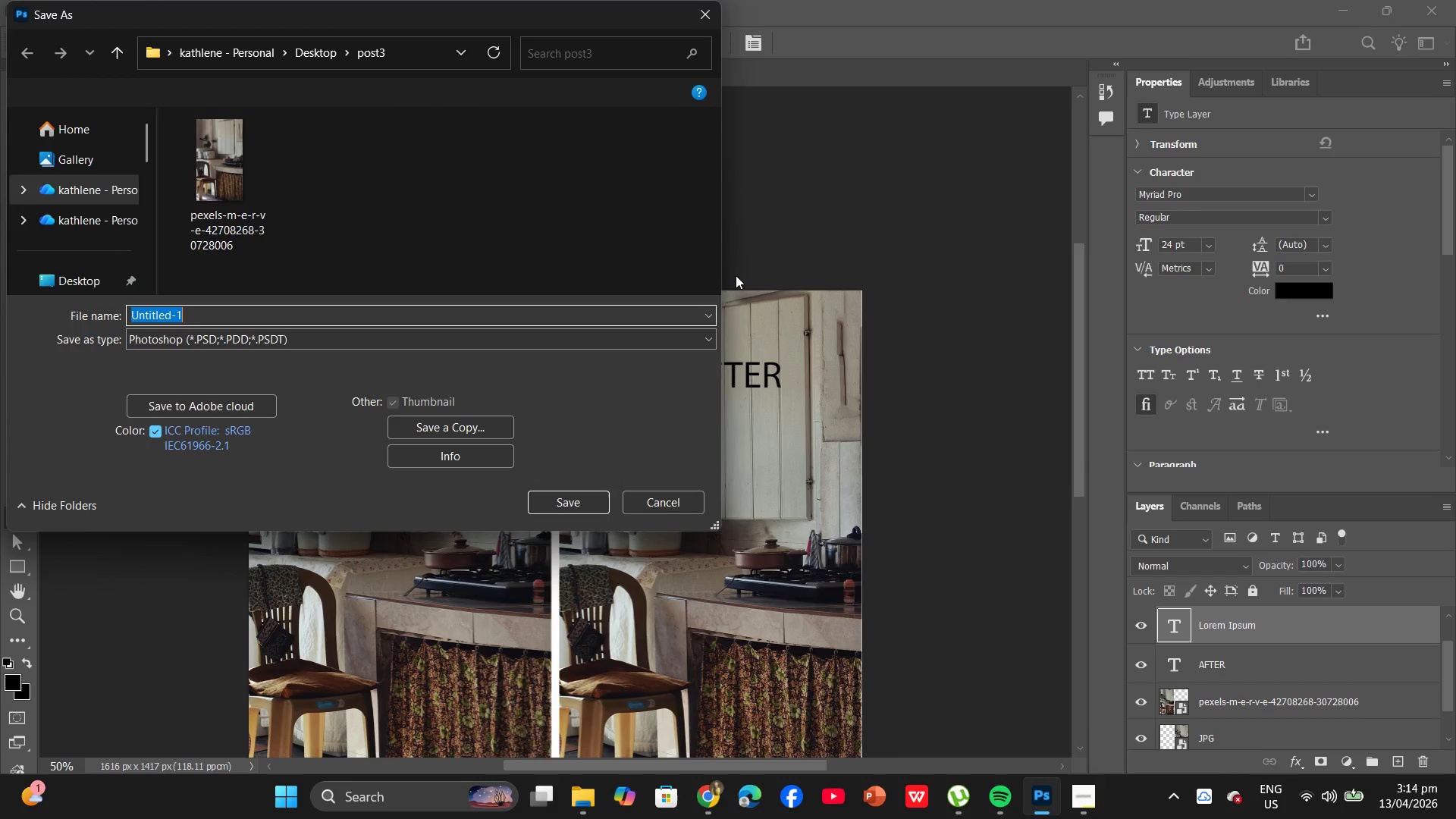 
left_click([657, 497])
 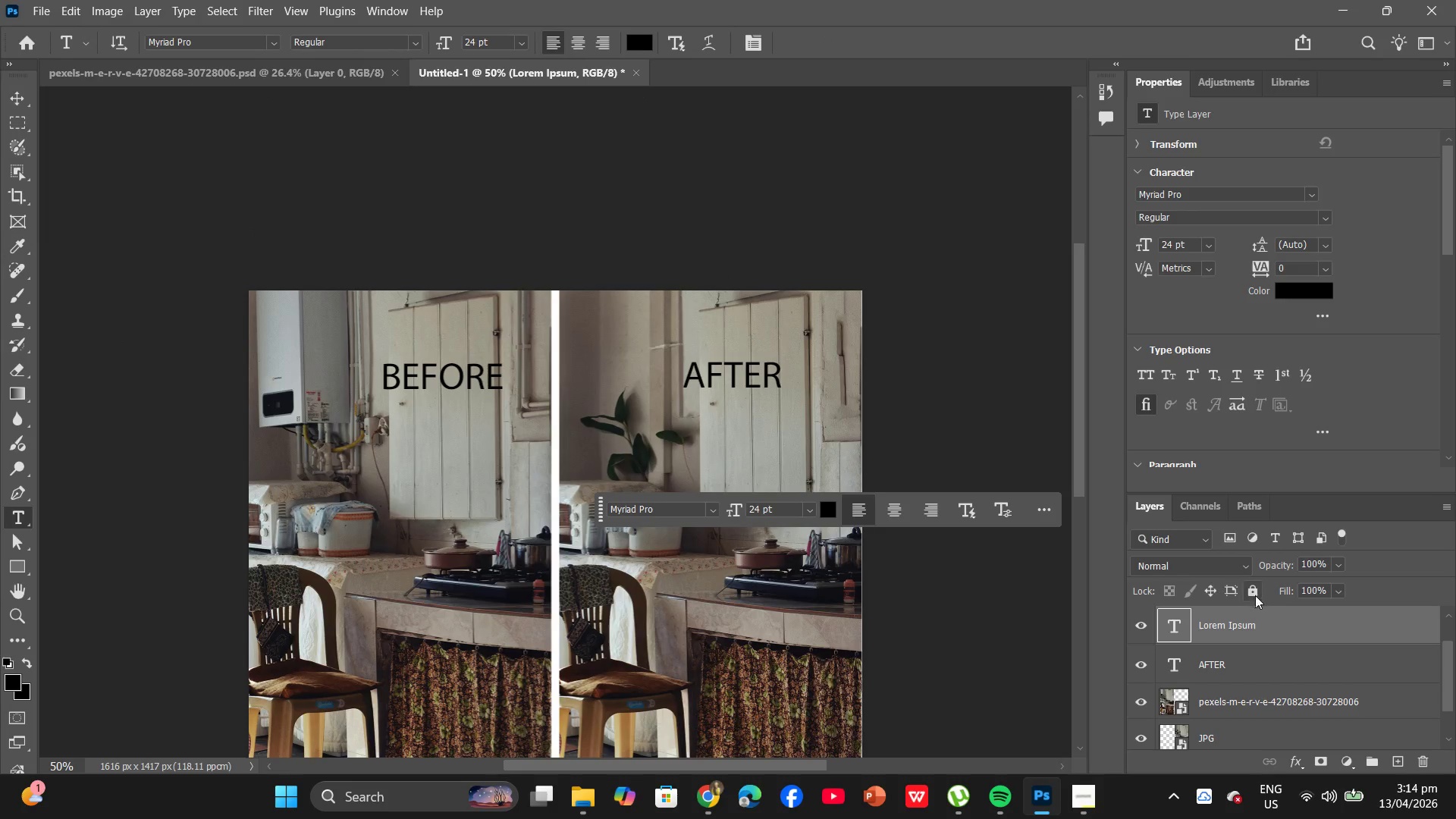 
scroll: coordinate [1266, 648], scroll_direction: none, amount: 0.0
 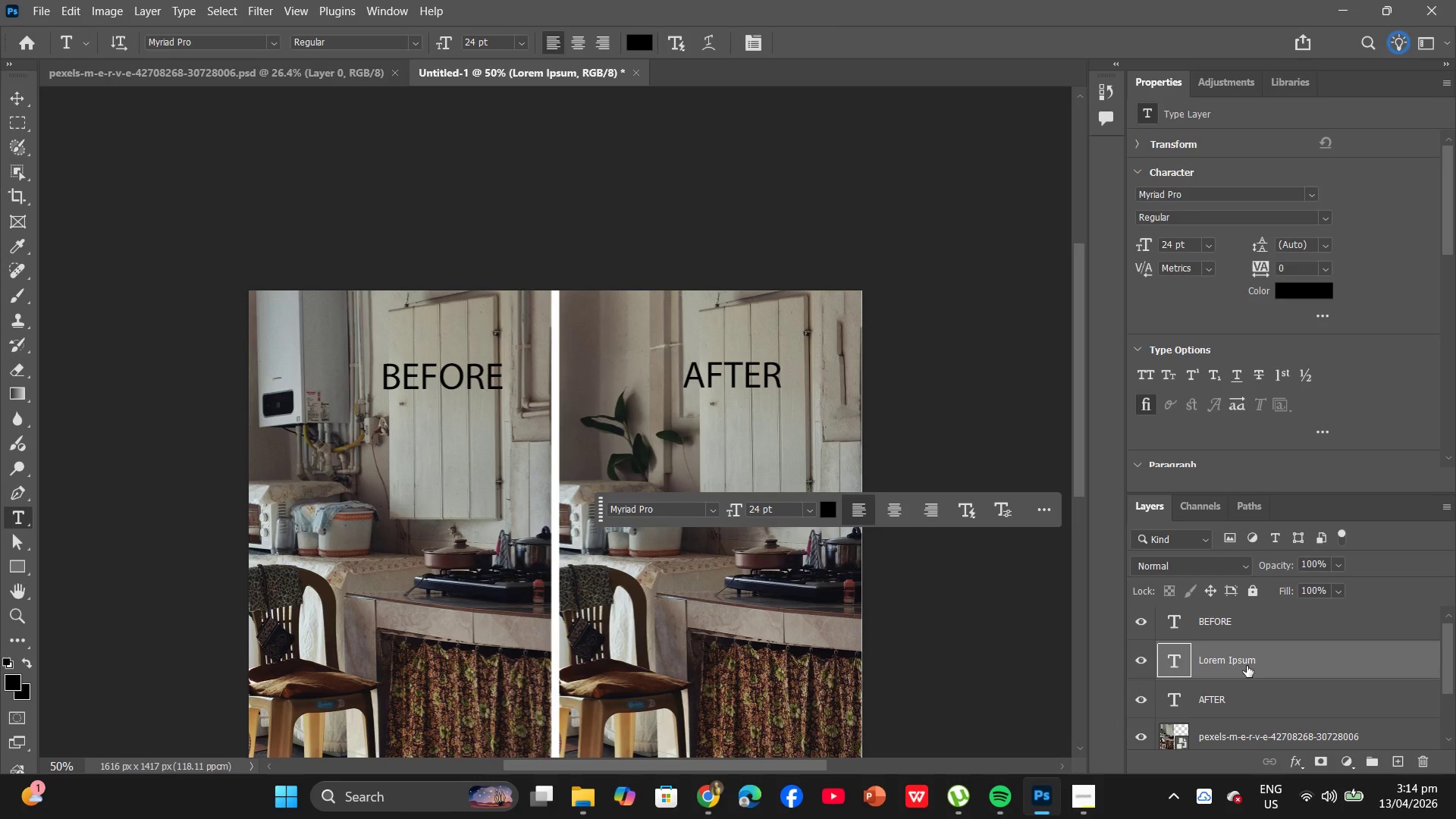 
right_click([1247, 666])
 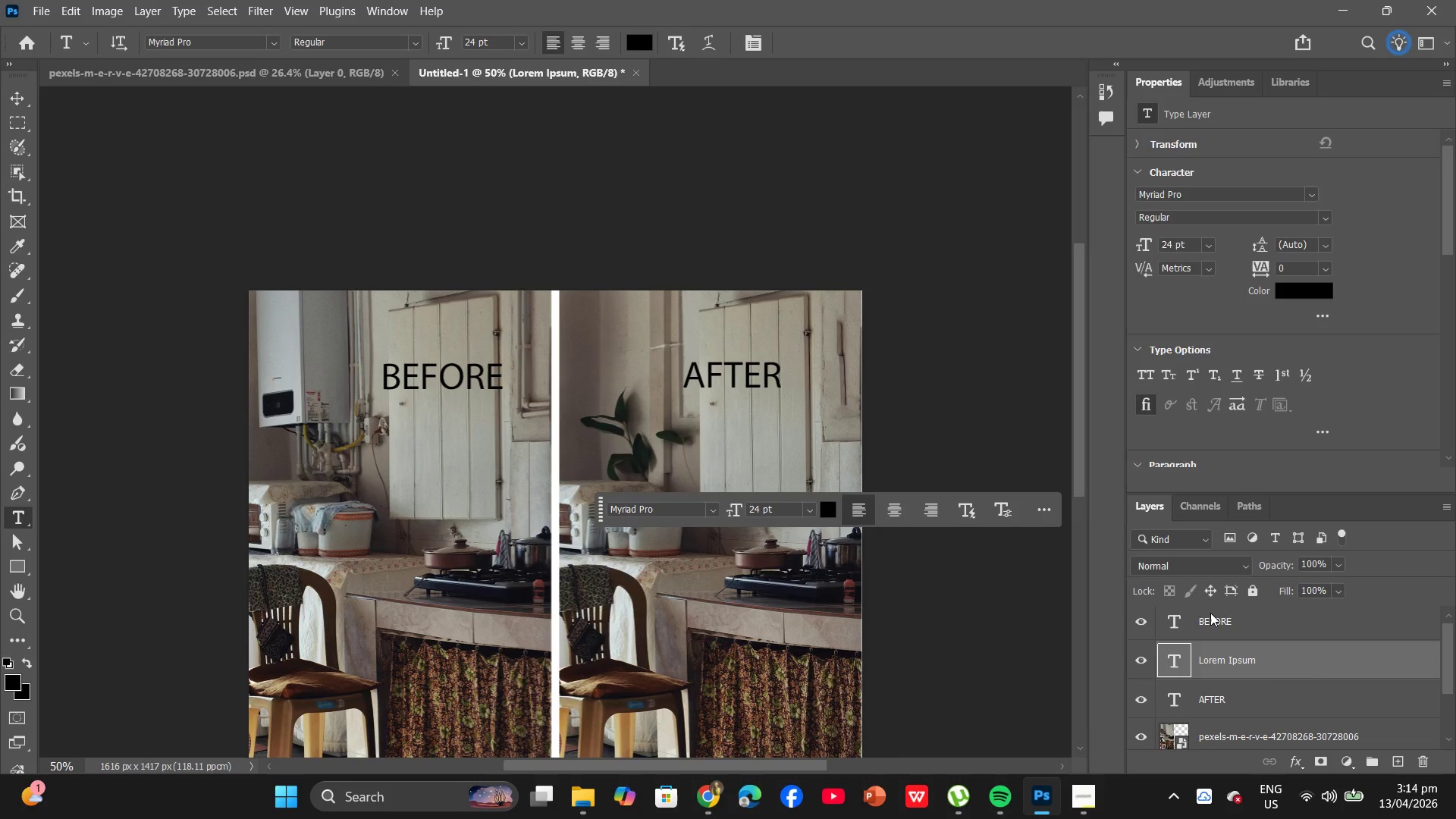 
wait(5.12)
 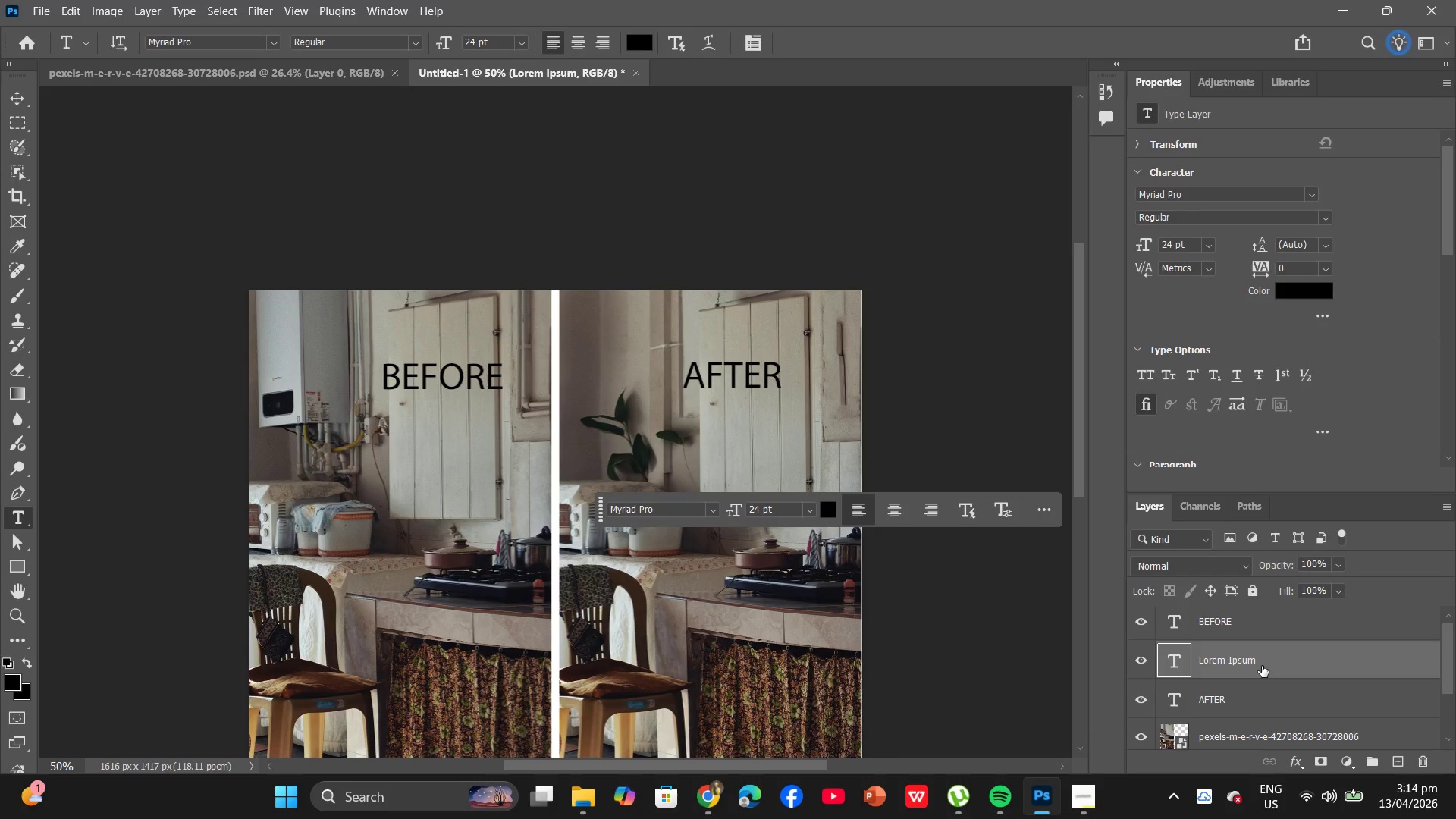 
left_click([1091, 142])
 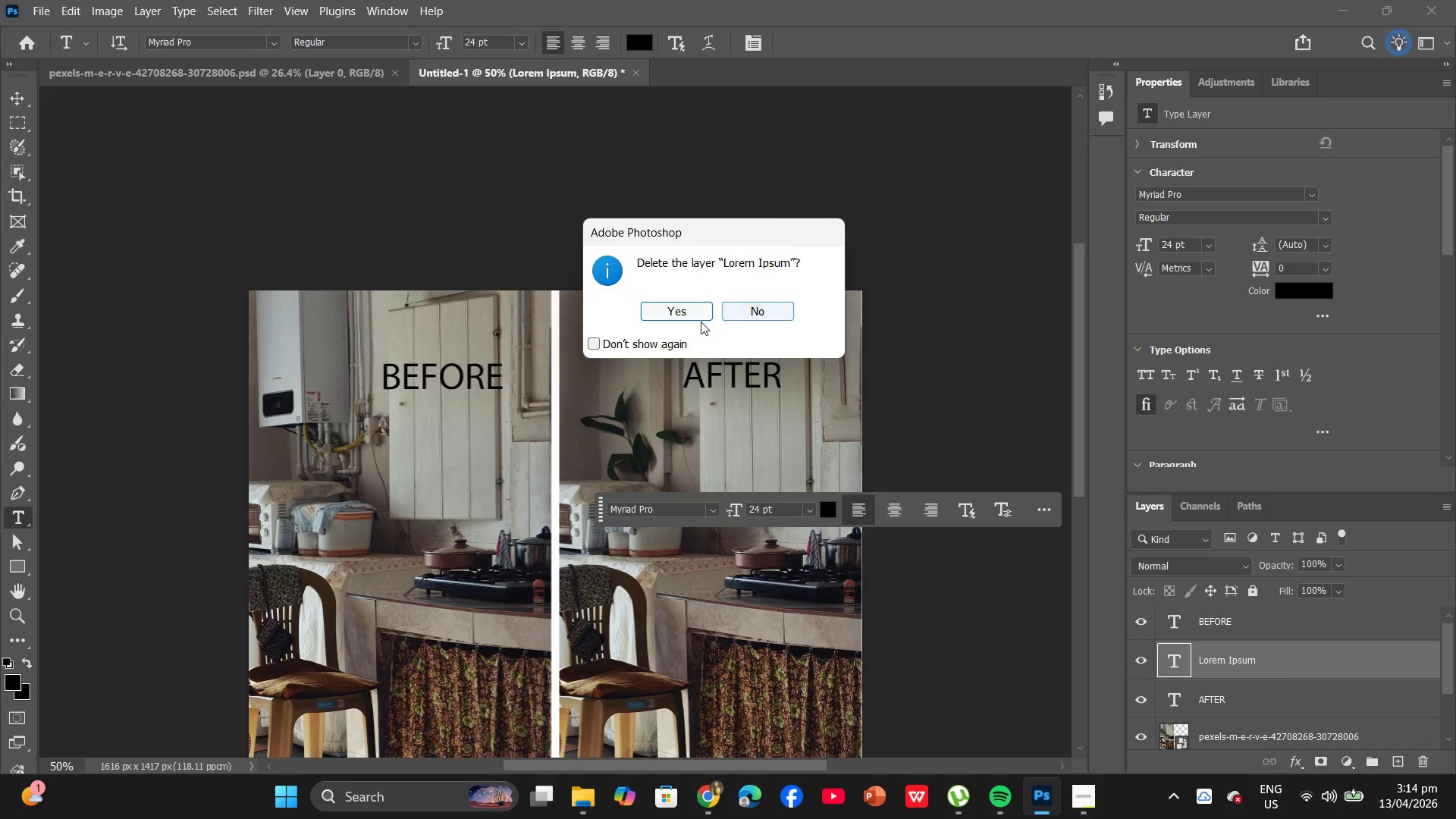 
left_click([695, 311])
 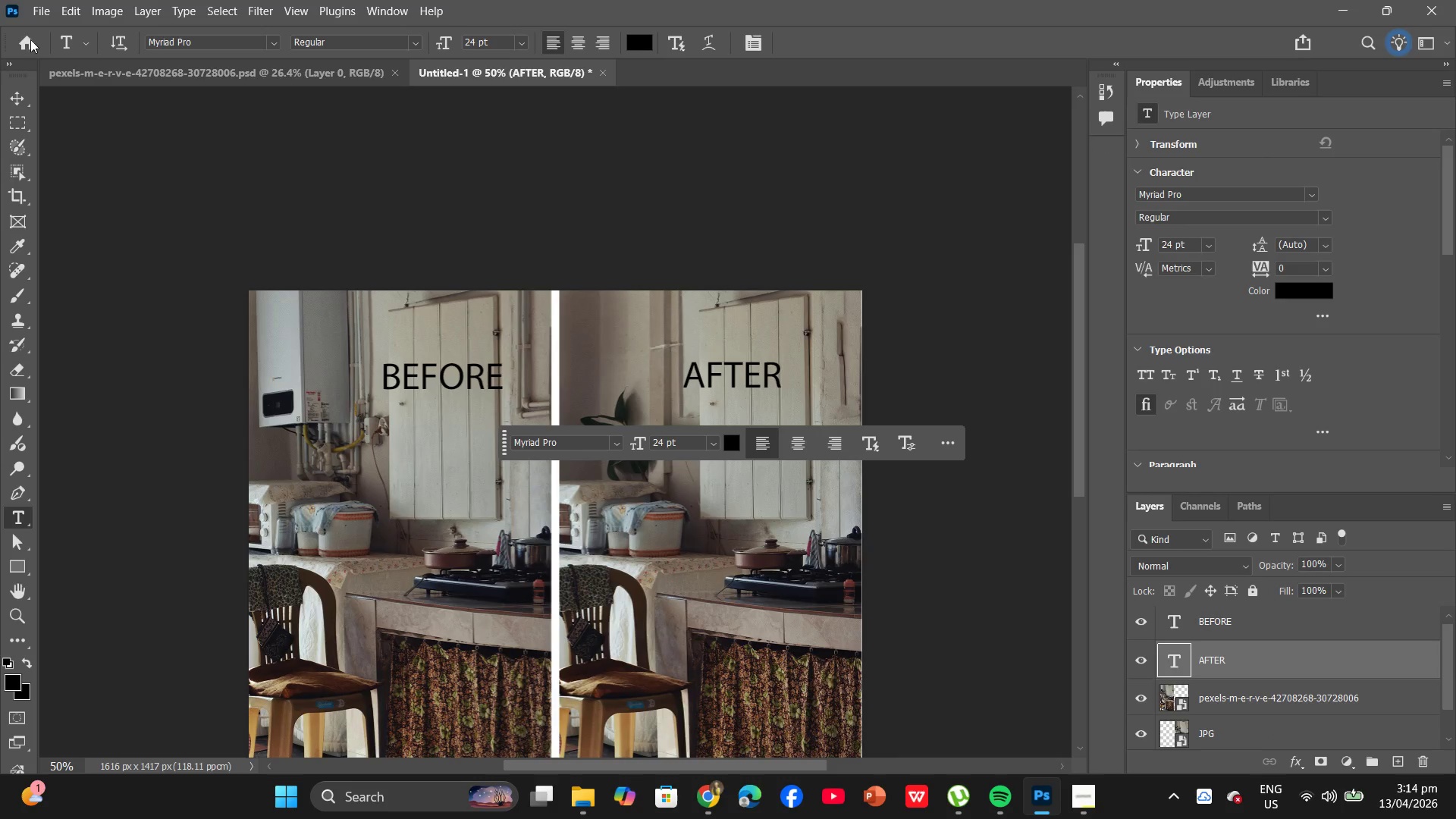 
left_click([39, 14])
 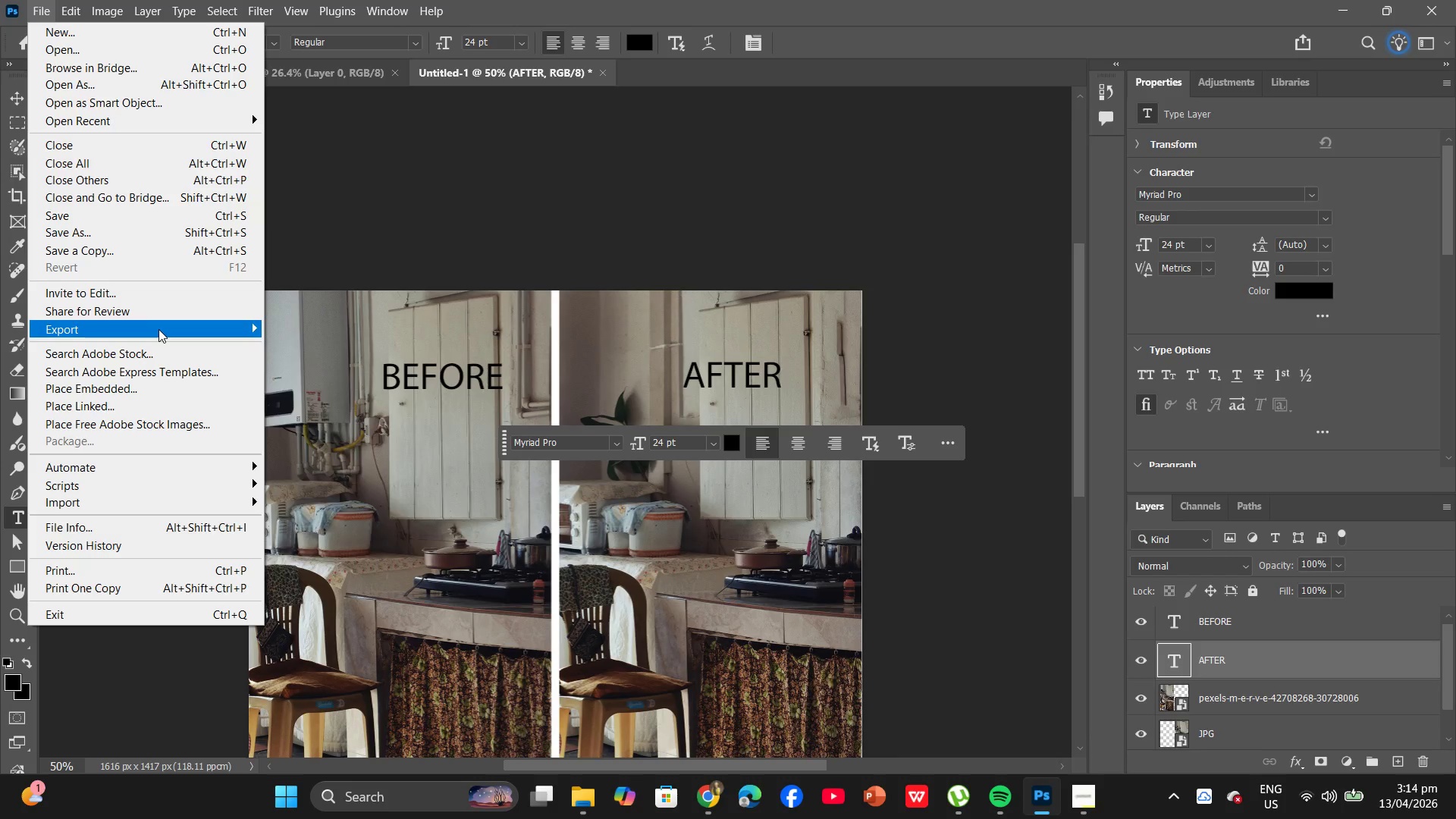 
wait(5.36)
 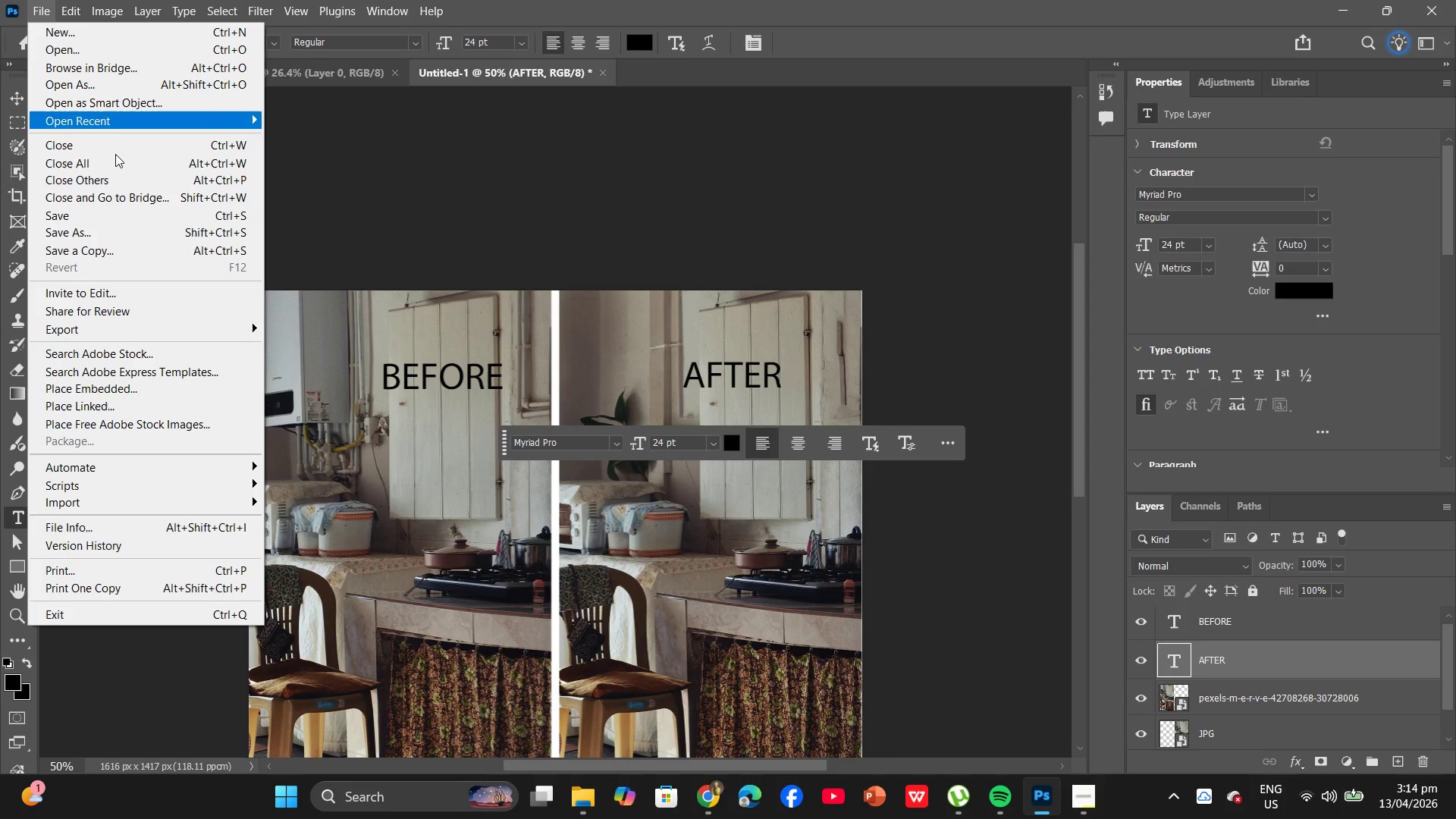 
left_click([336, 350])
 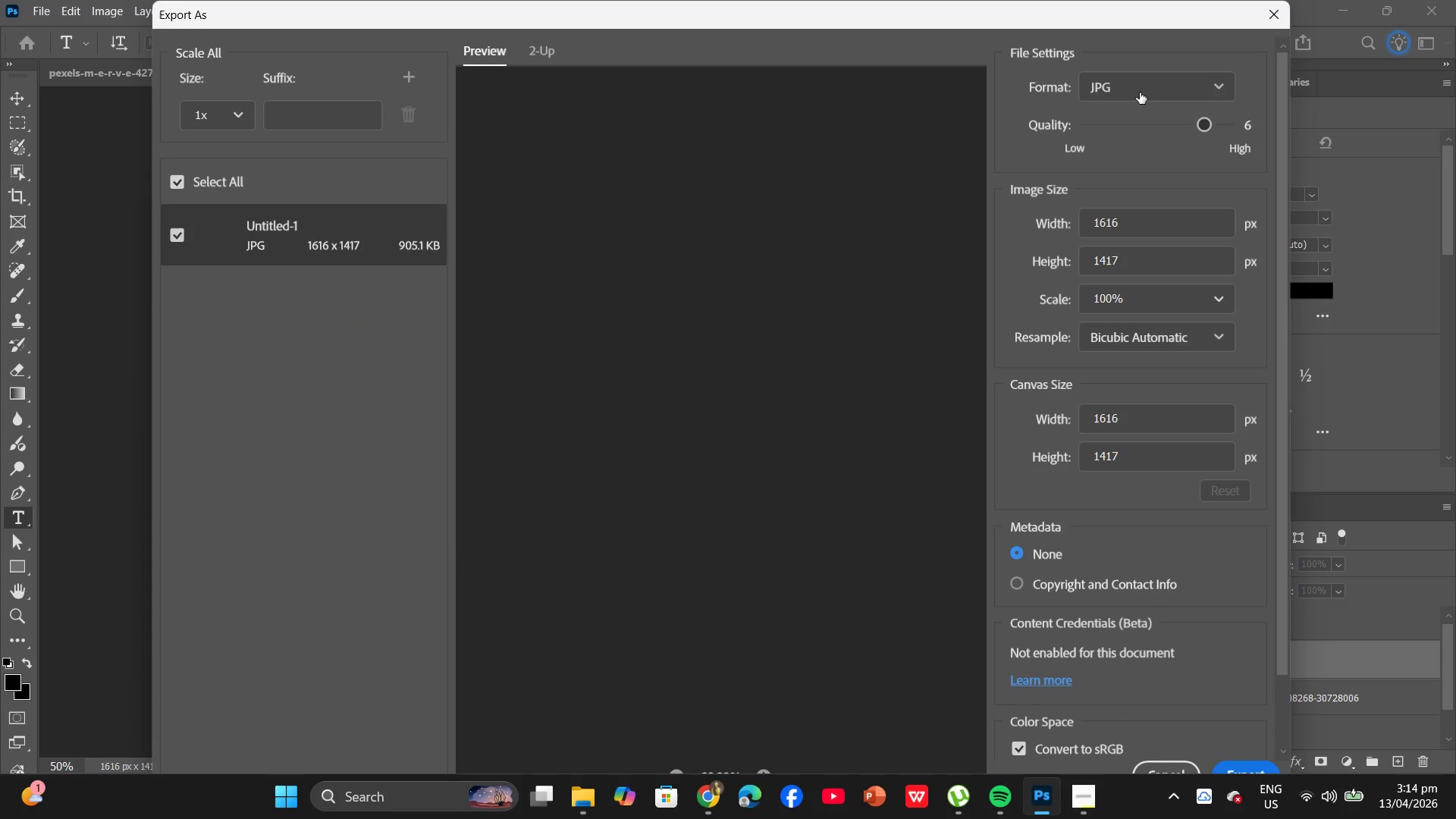 
wait(8.39)
 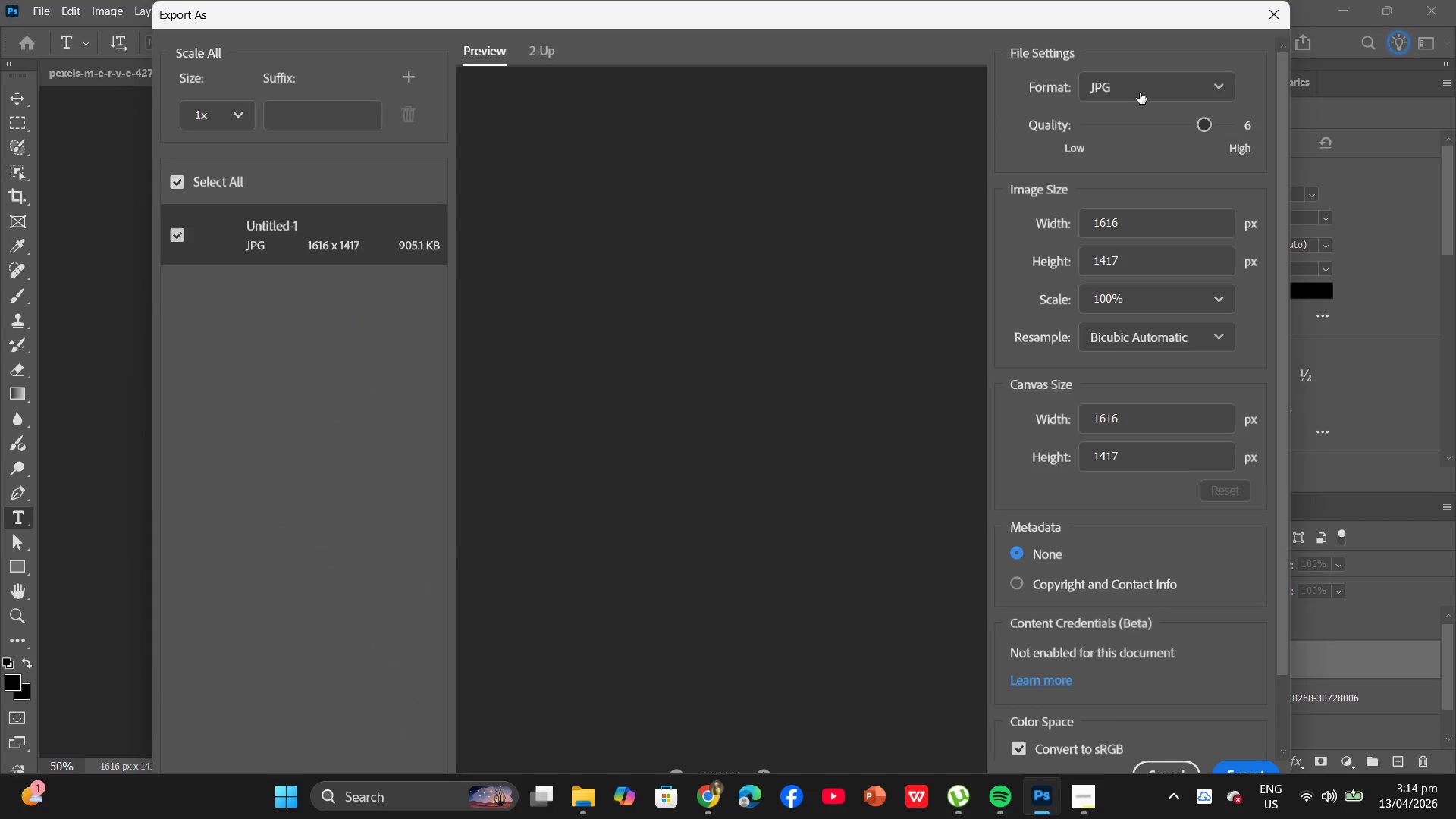 
left_click([1256, 770])
 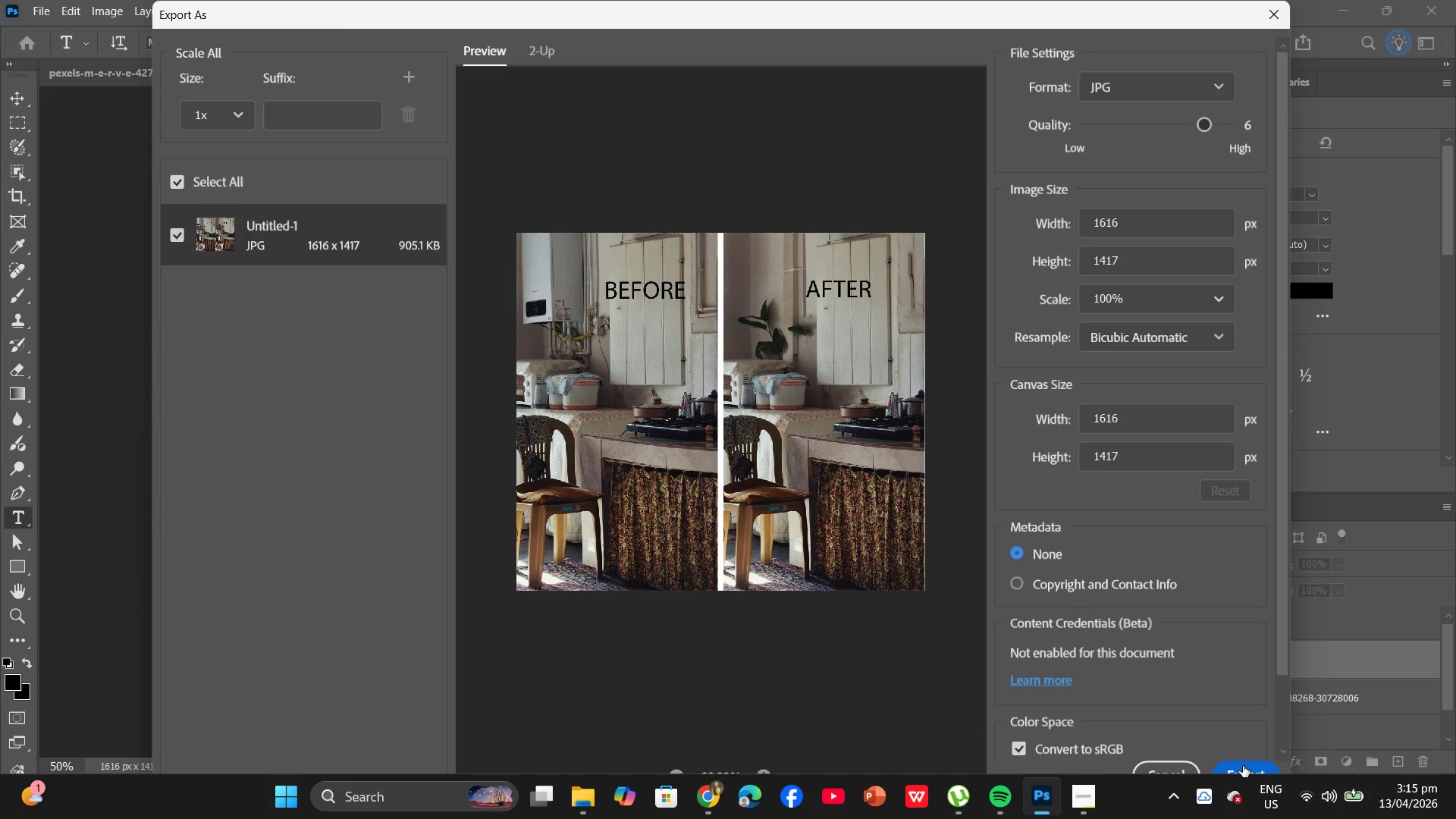 
left_click([1243, 766])
 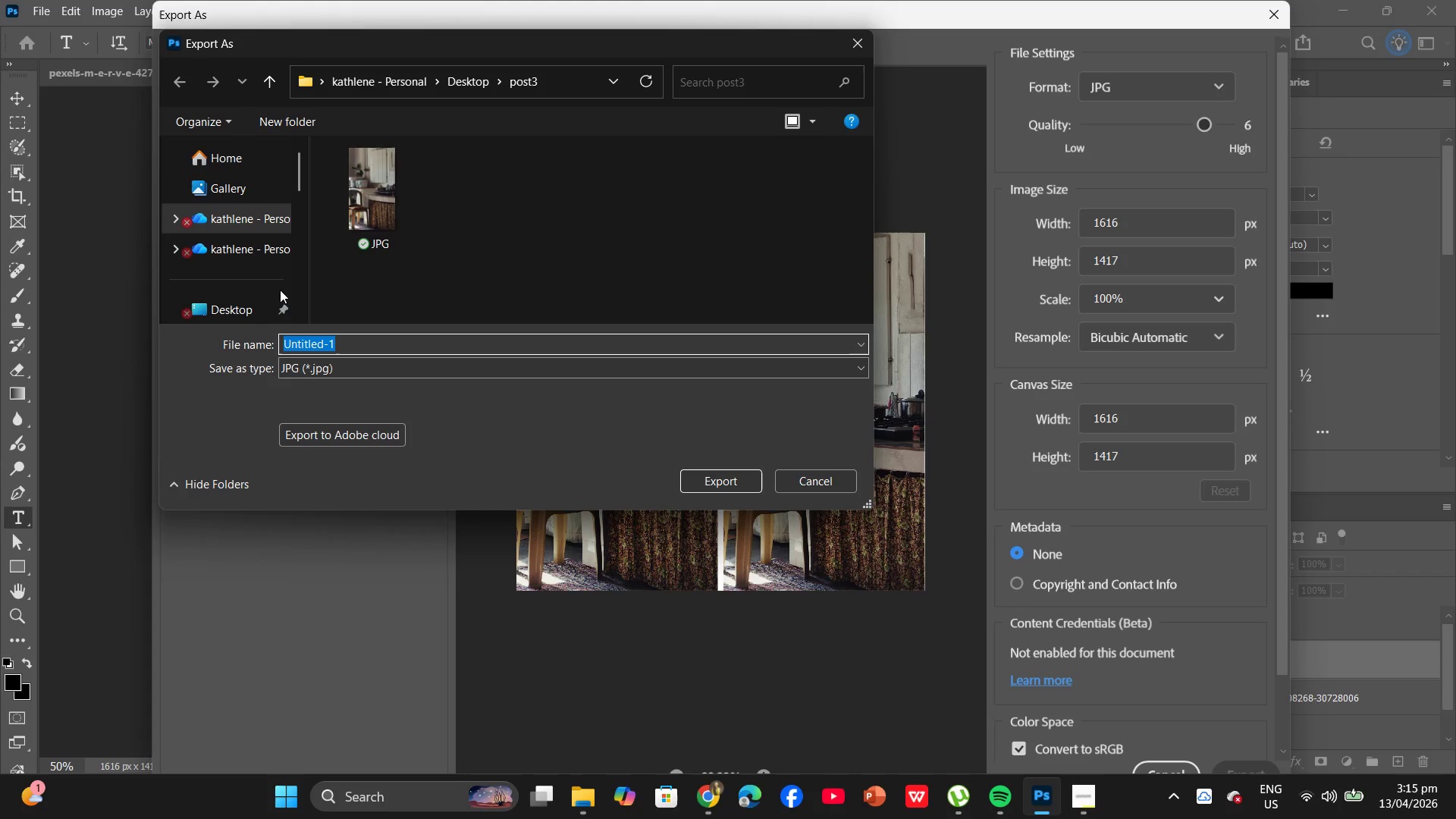 
left_click([253, 299])
 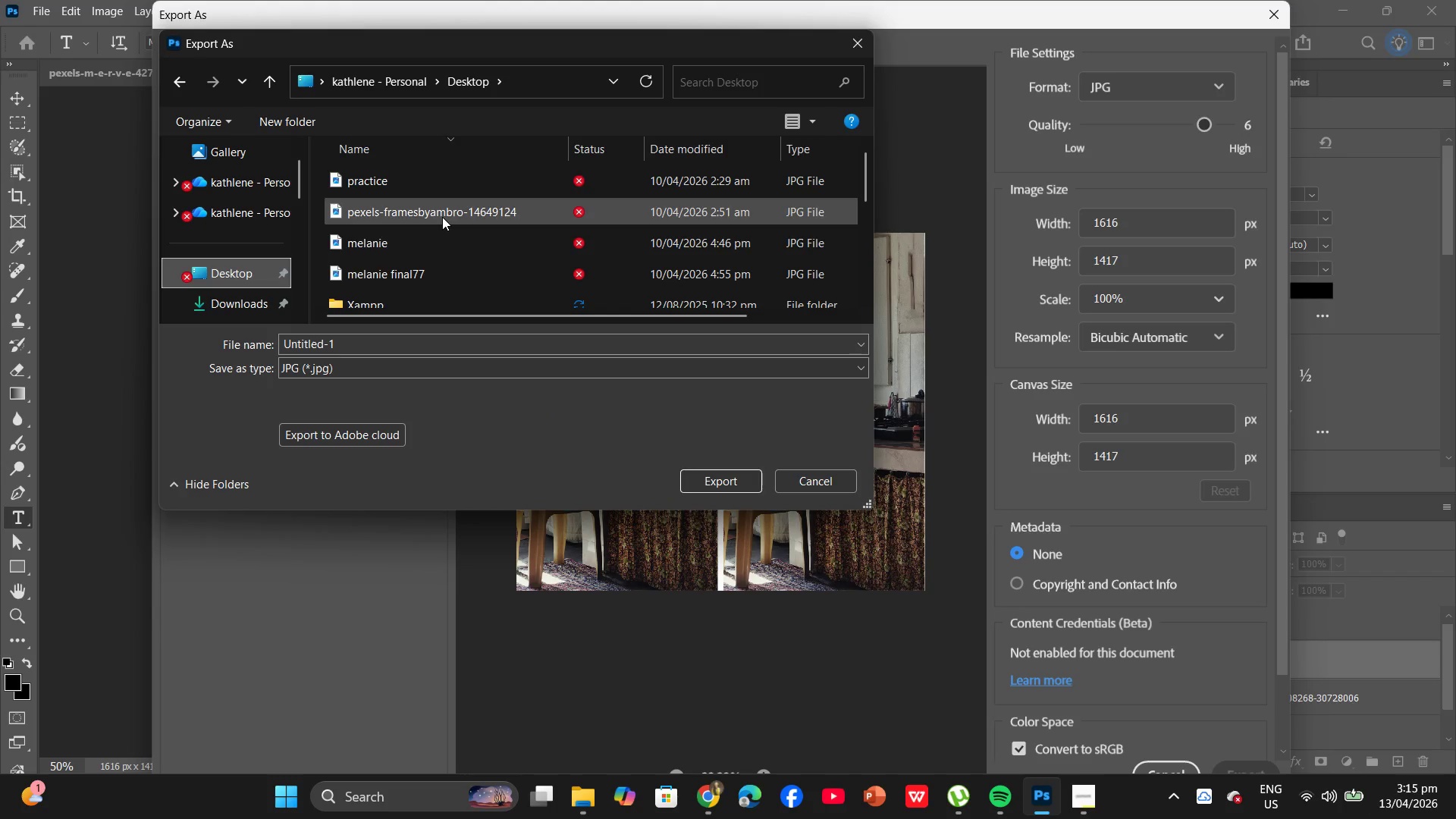 
scroll: coordinate [447, 251], scroll_direction: down, amount: 2.0
 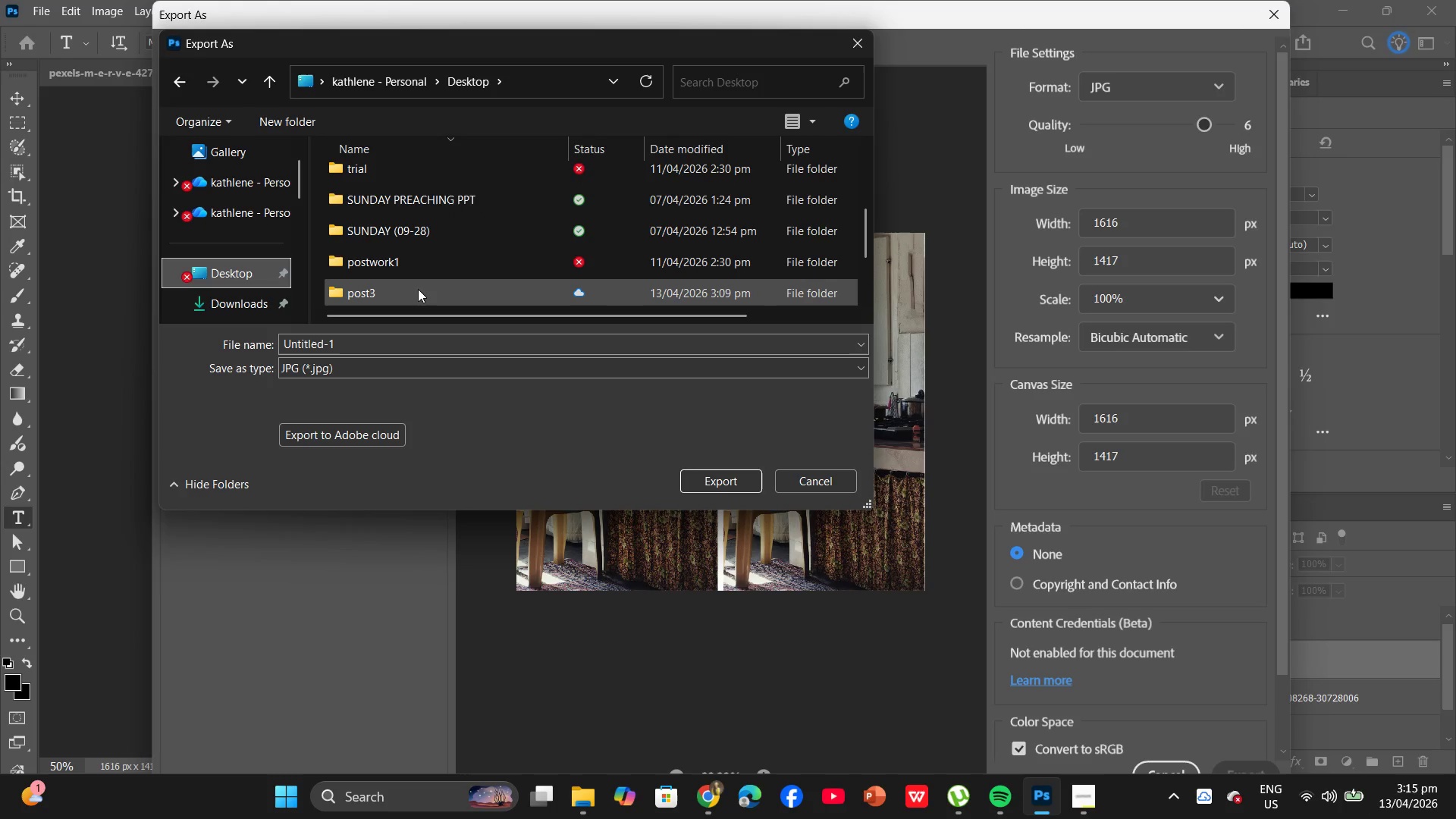 
double_click([418, 289])
 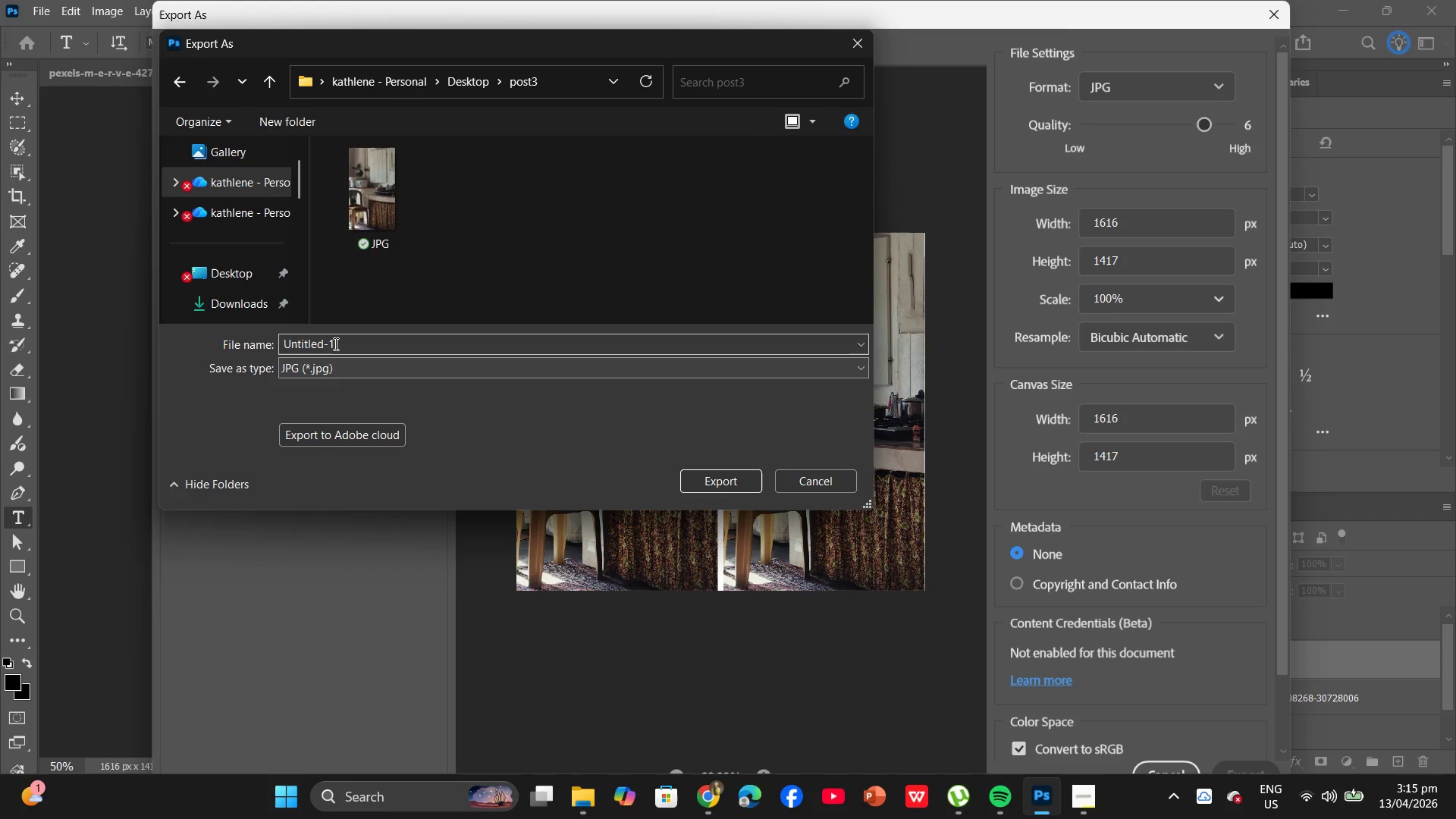 
left_click([349, 340])
 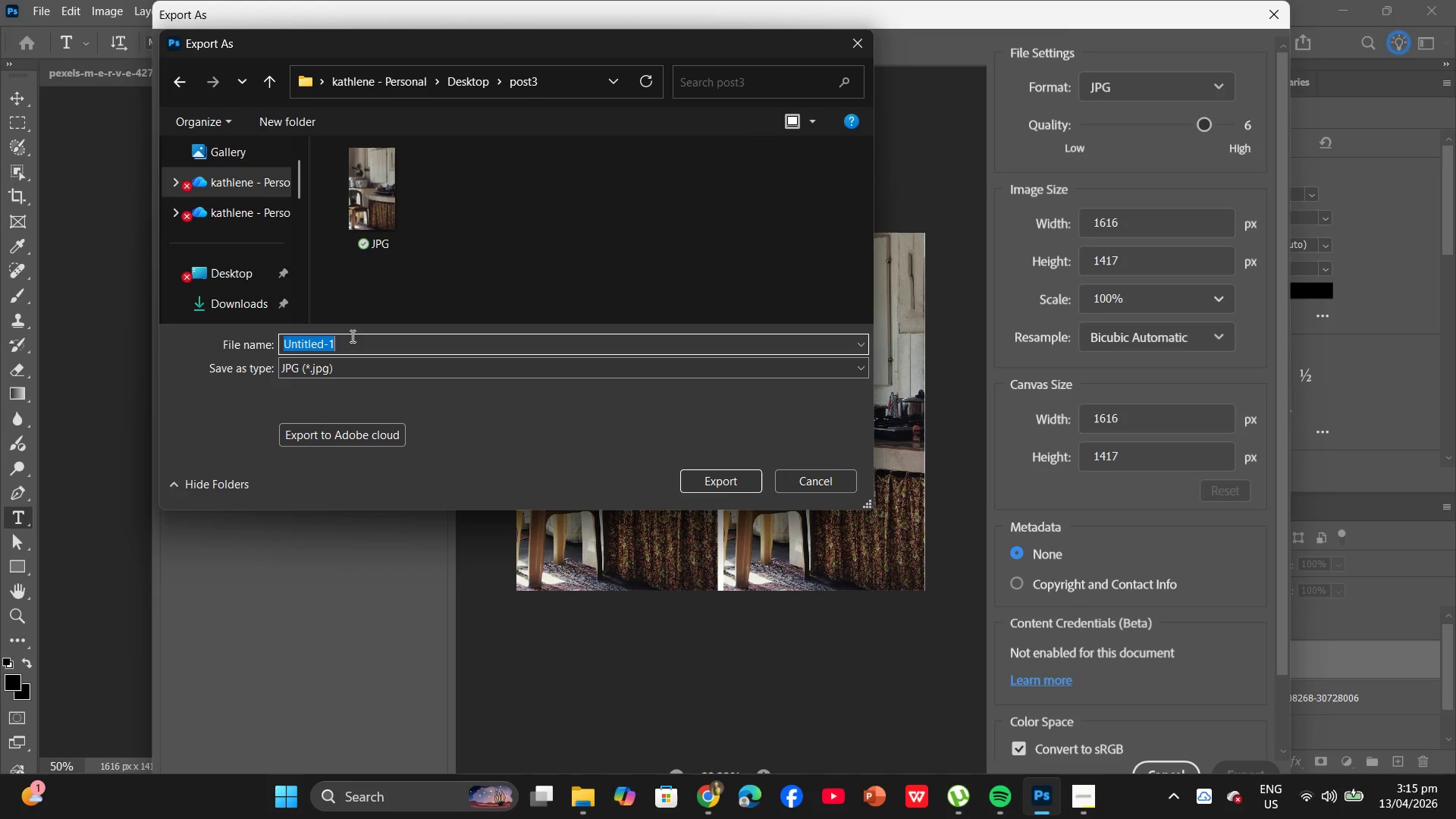 
hold_key(key=B, duration=0.36)
 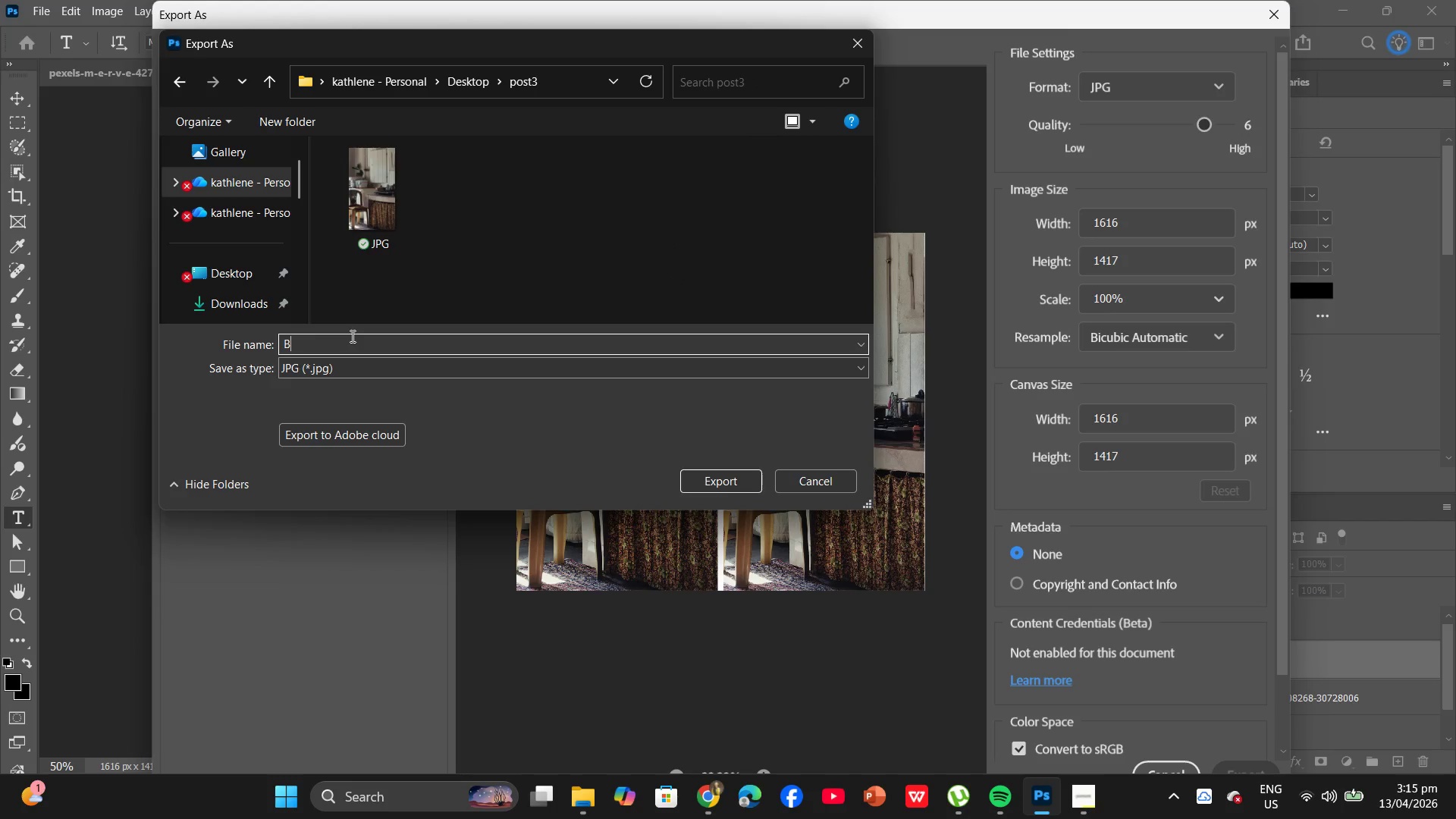 
hold_key(key=E, duration=0.31)
 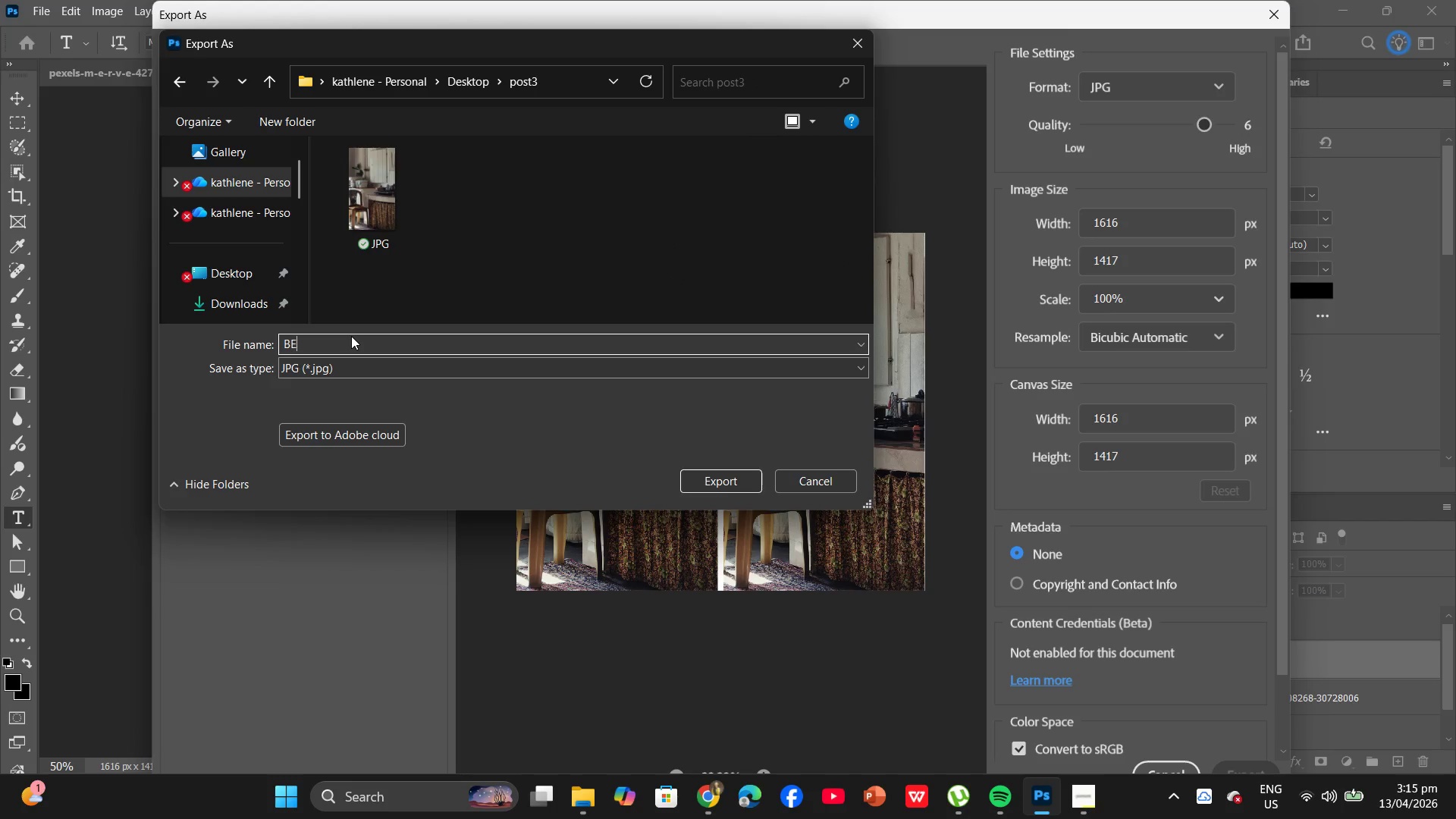 
hold_key(key=F, duration=0.31)
 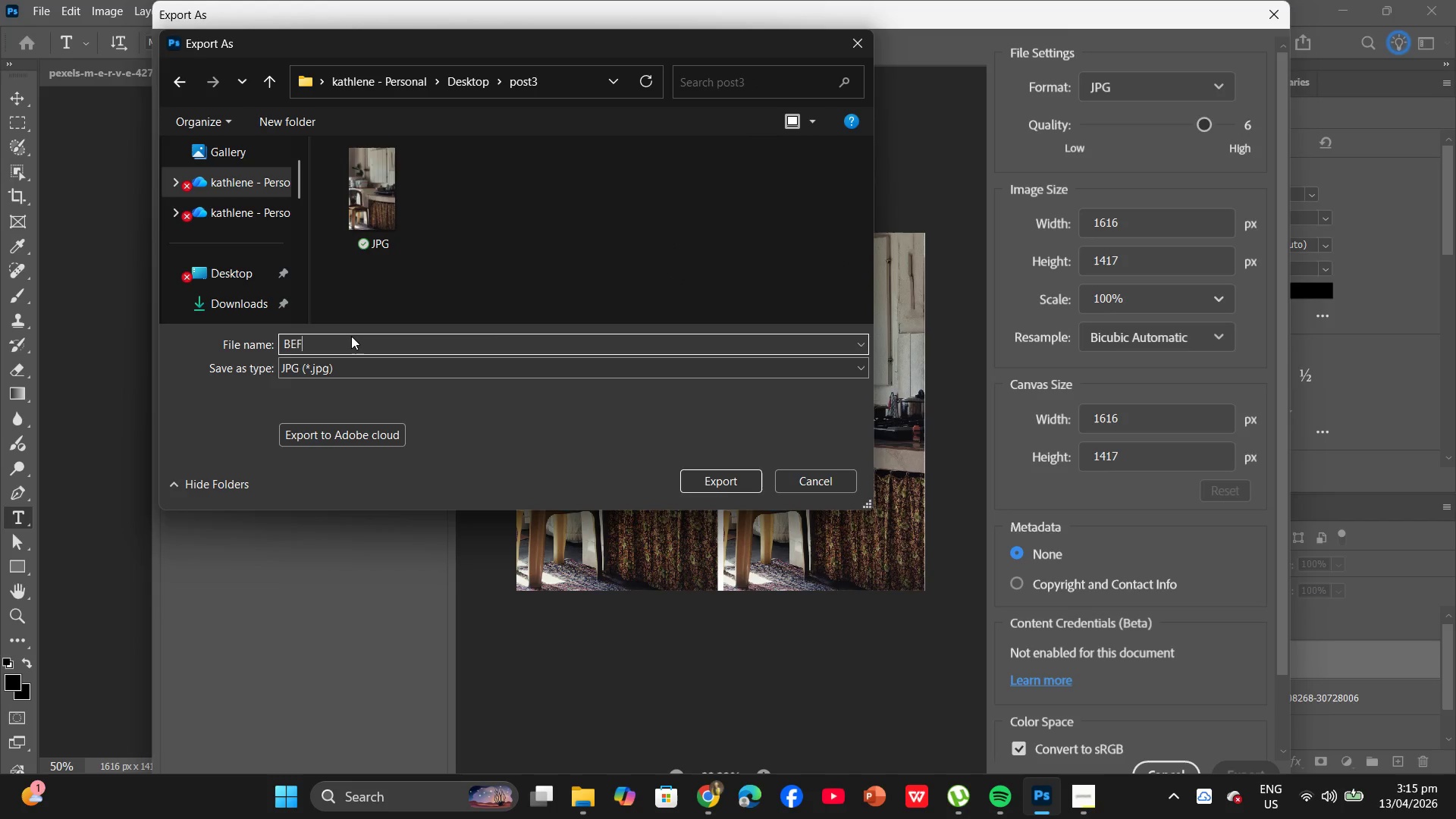 
hold_key(key=O, duration=0.31)
 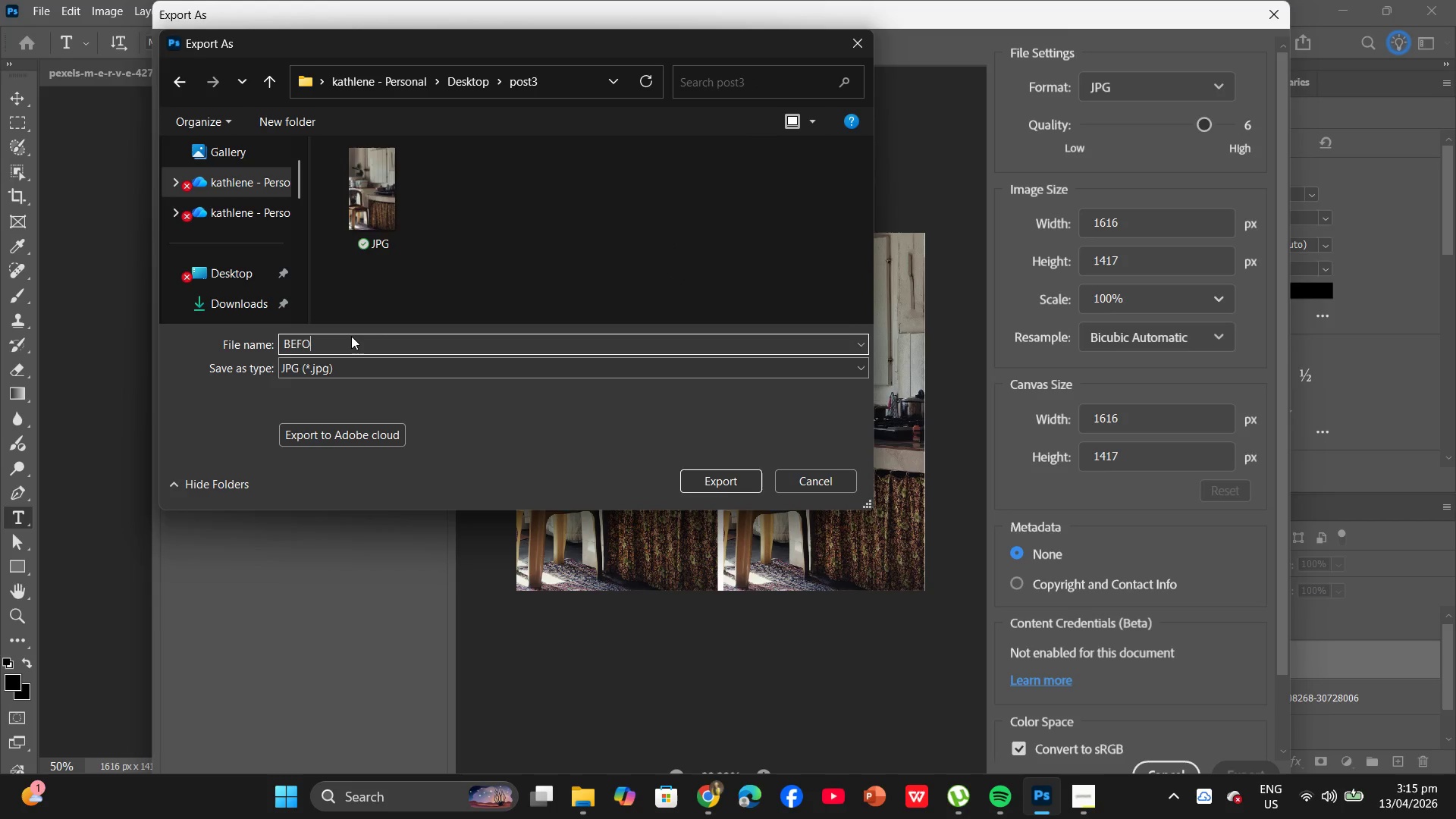 
hold_key(key=R, duration=0.61)
 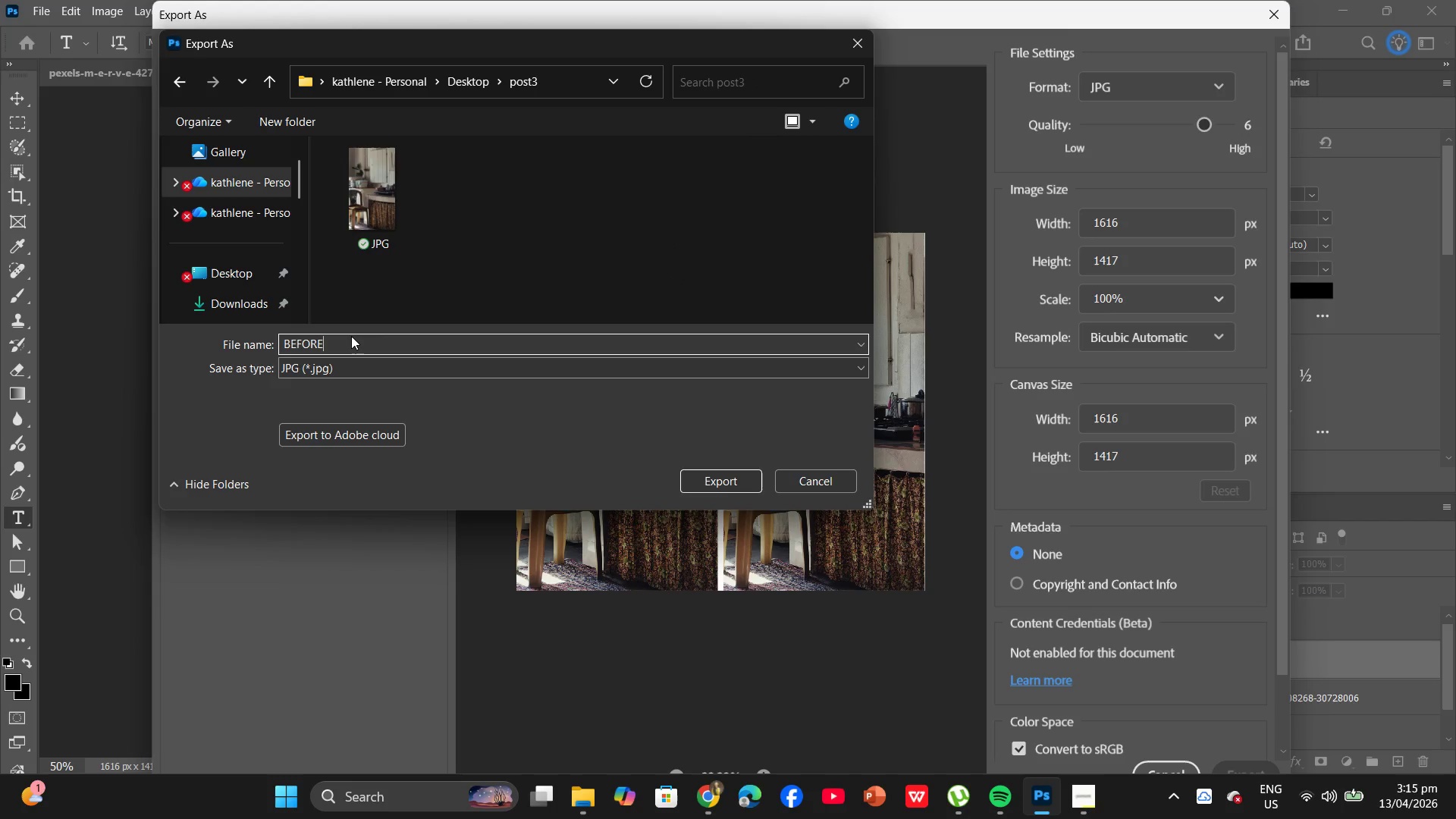 
hold_key(key=E, duration=0.61)
 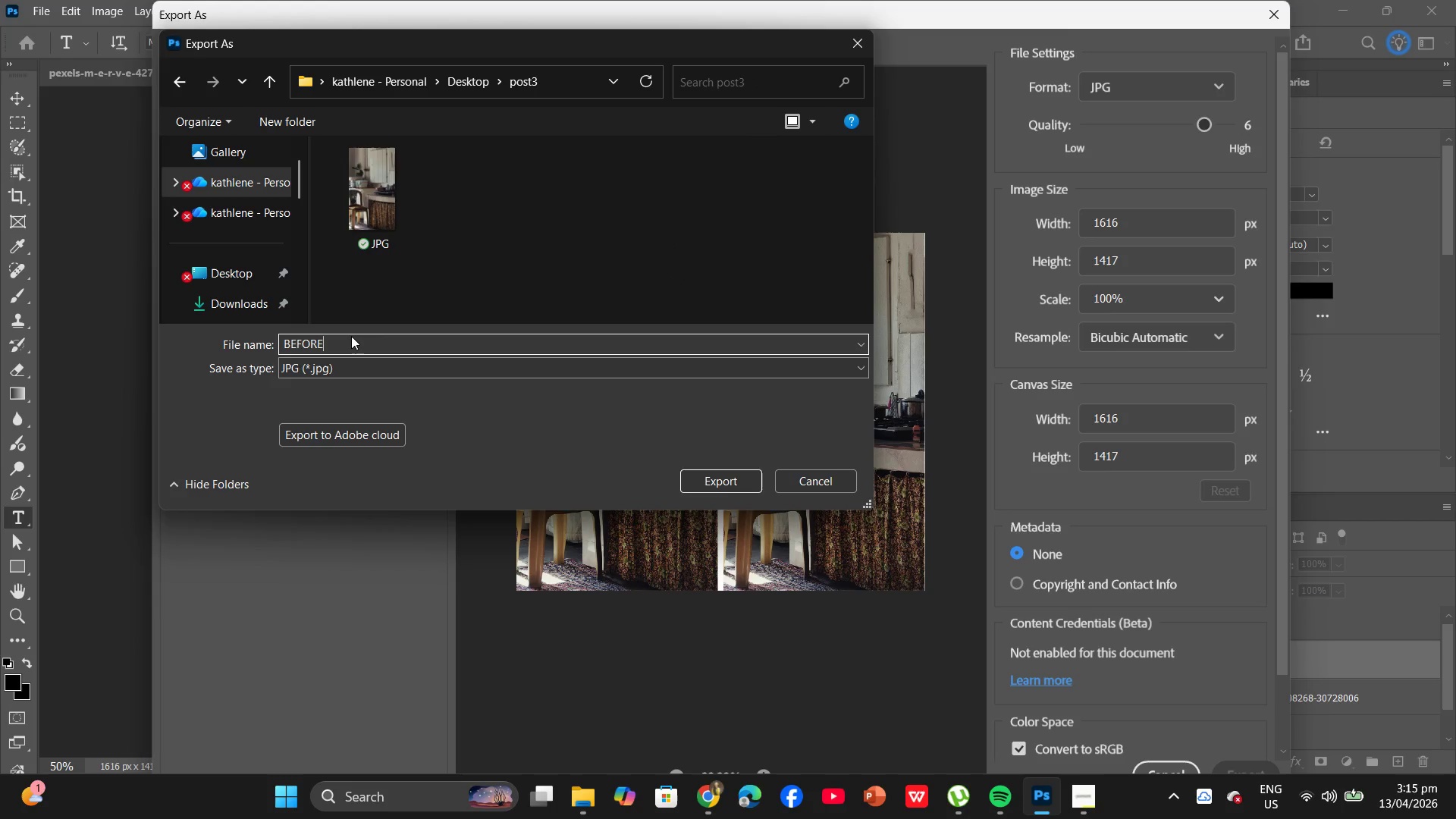 
hold_key(key=Space, duration=0.31)
 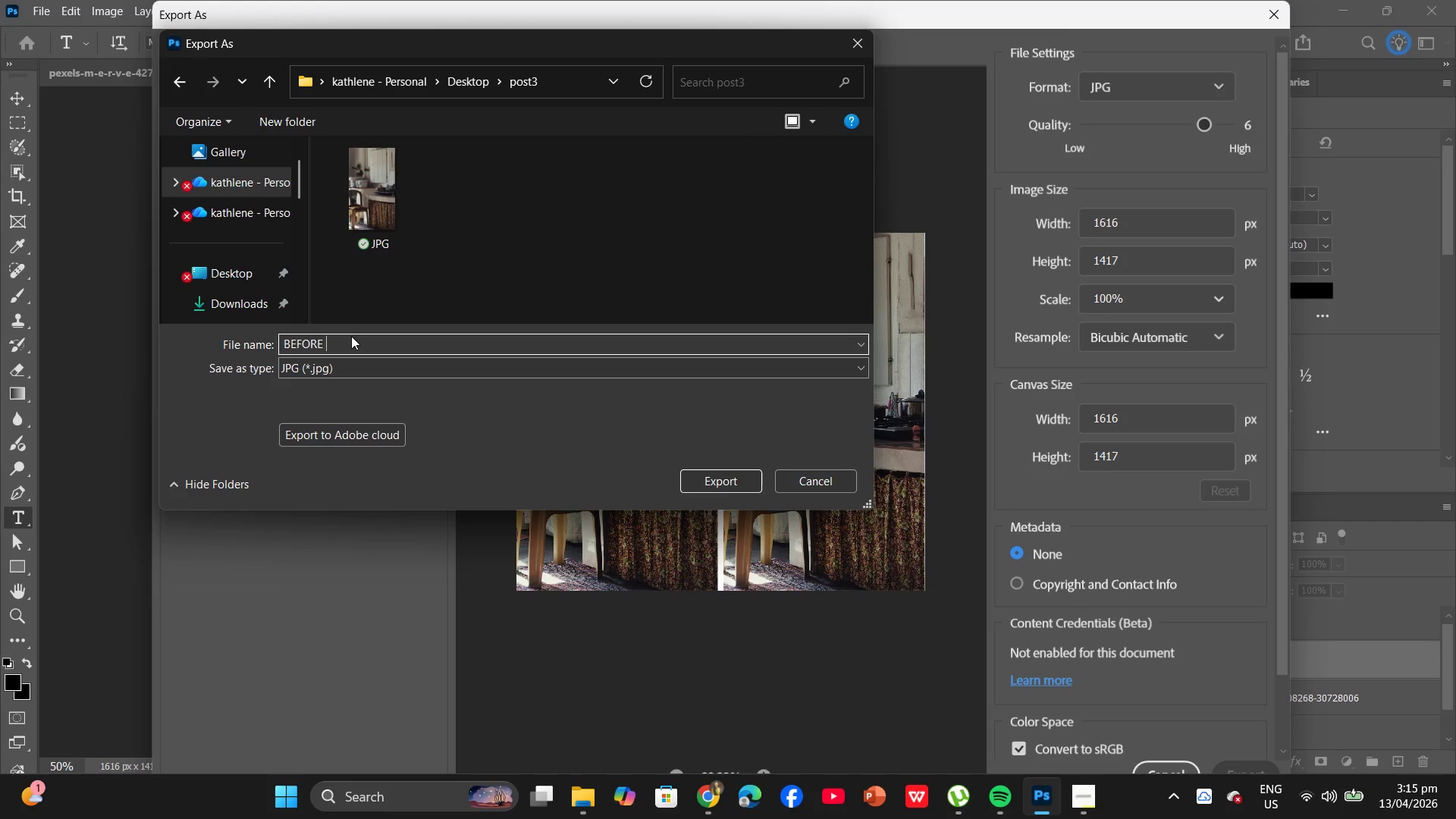 
hold_key(key=A, duration=0.31)
 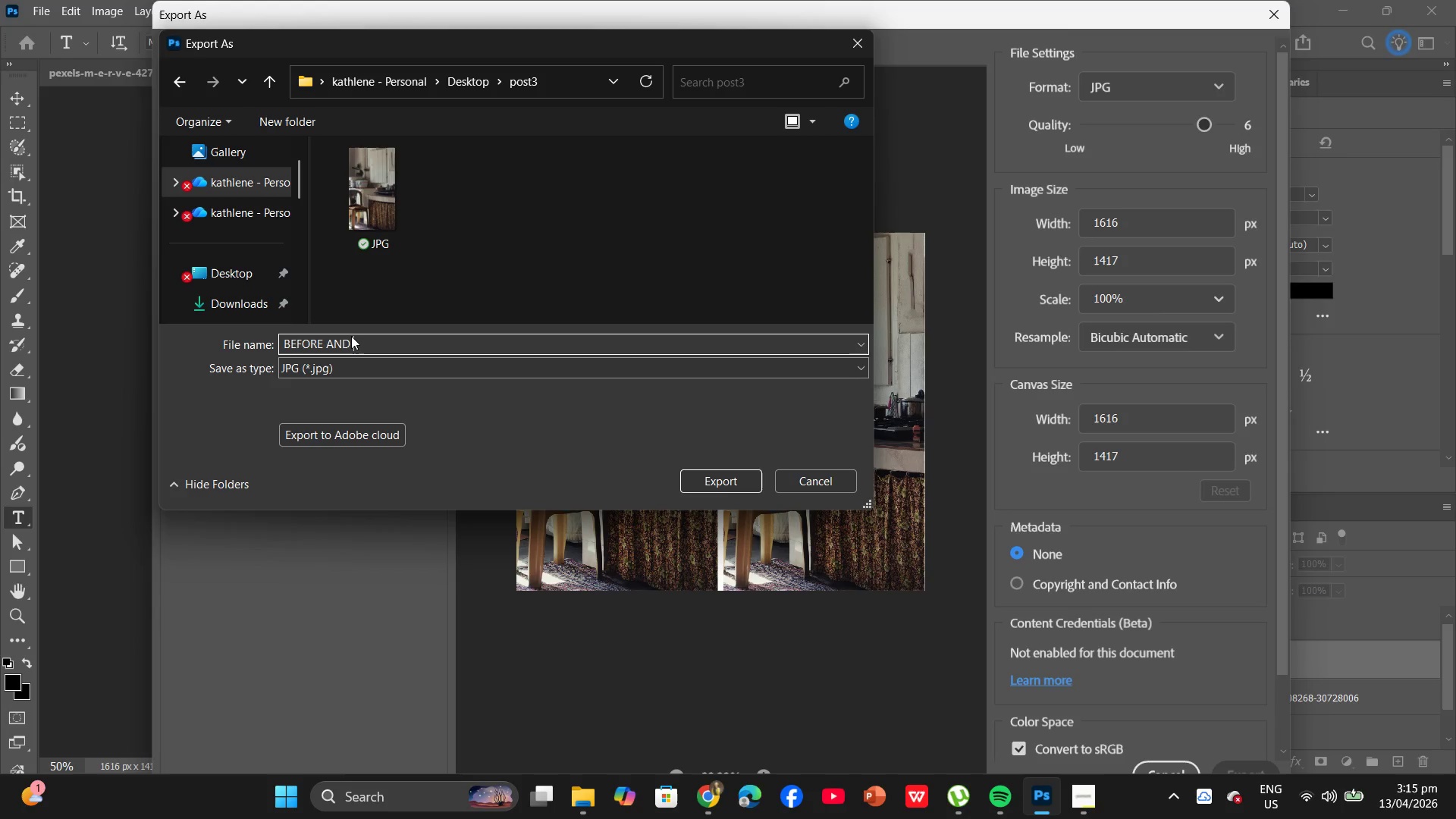 
type(ND AFTER)
 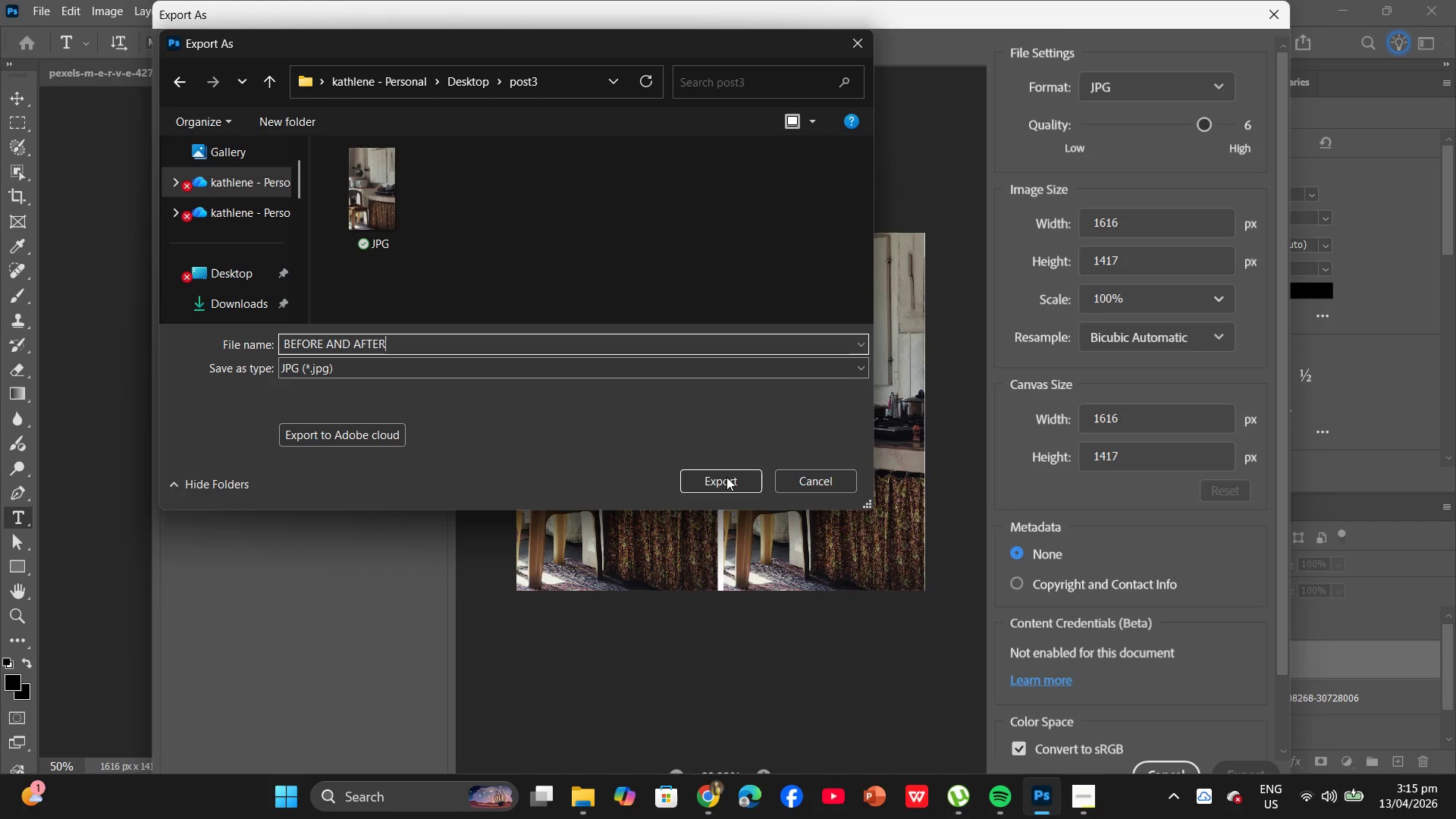 
left_click([726, 477])
 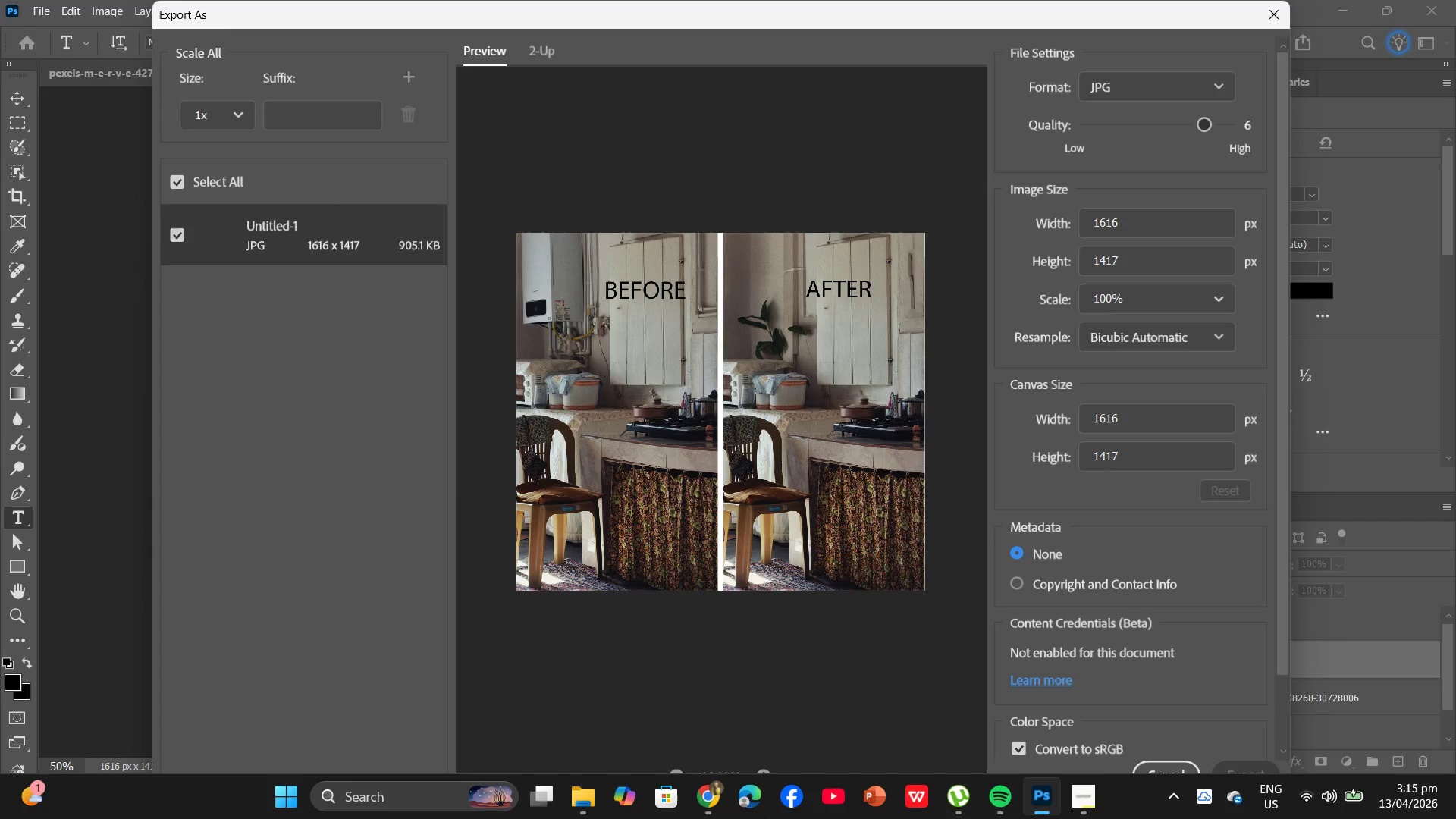 
wait(18.48)
 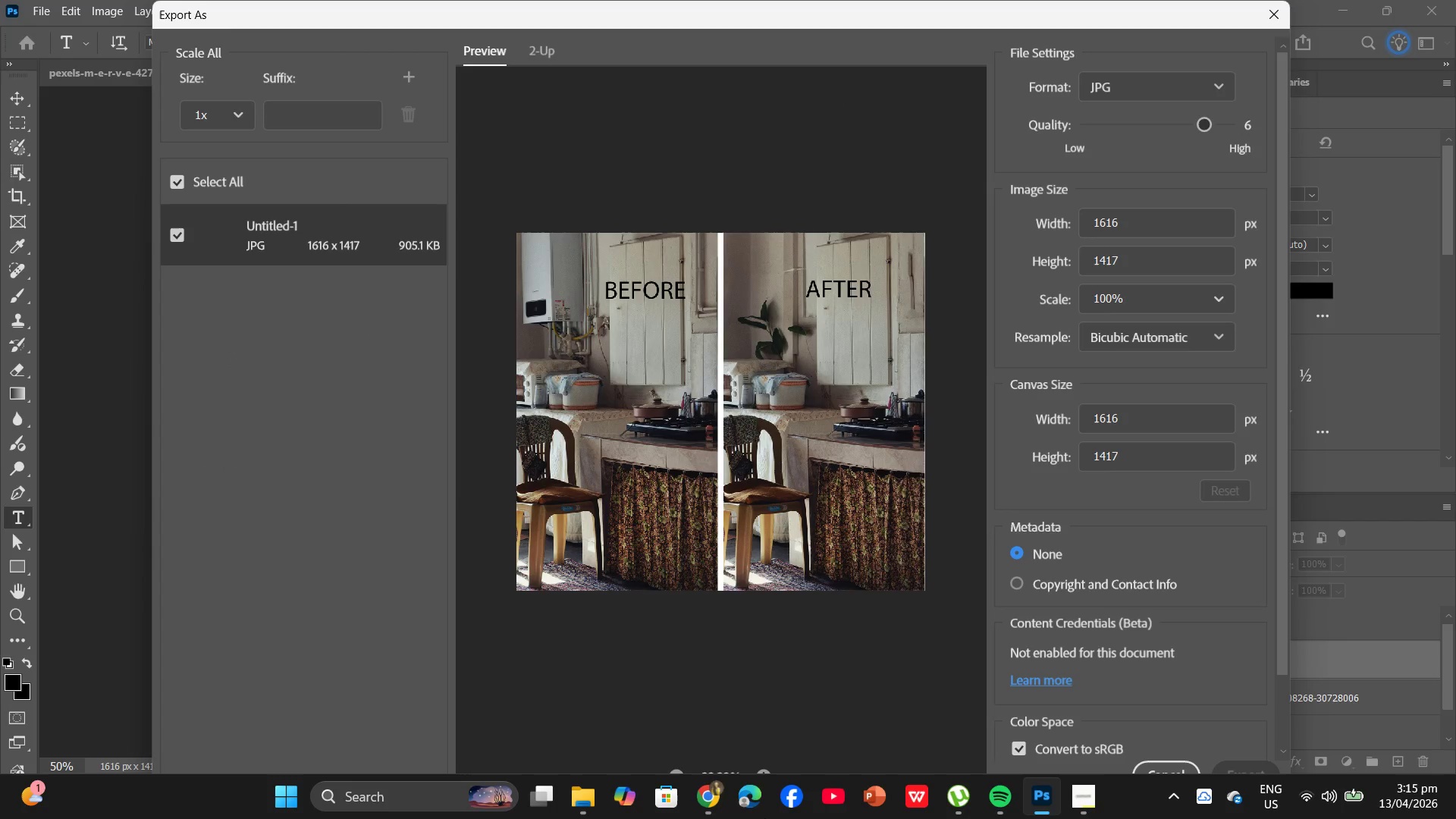 
left_click([587, 792])
 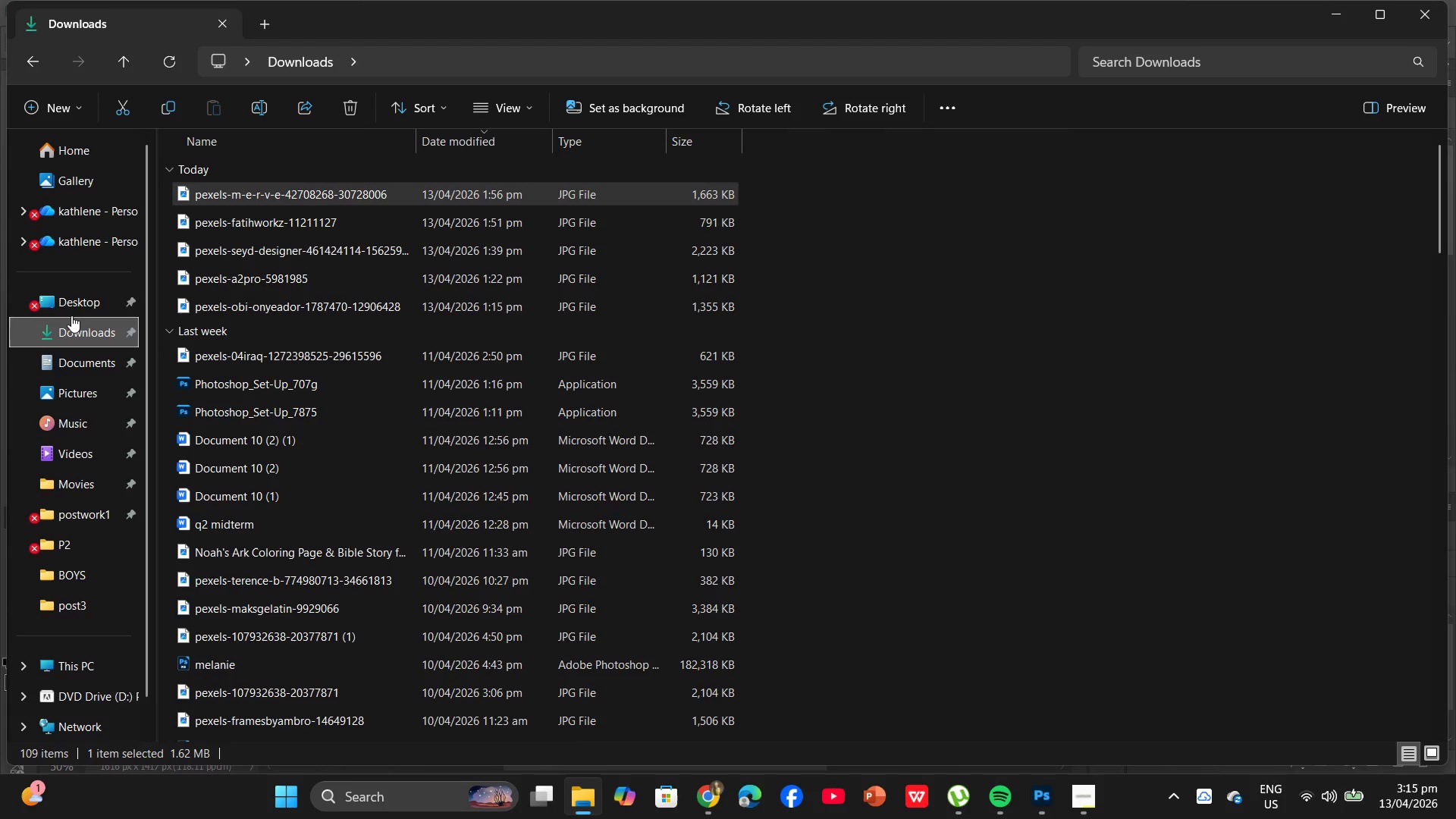 
left_click([64, 303])
 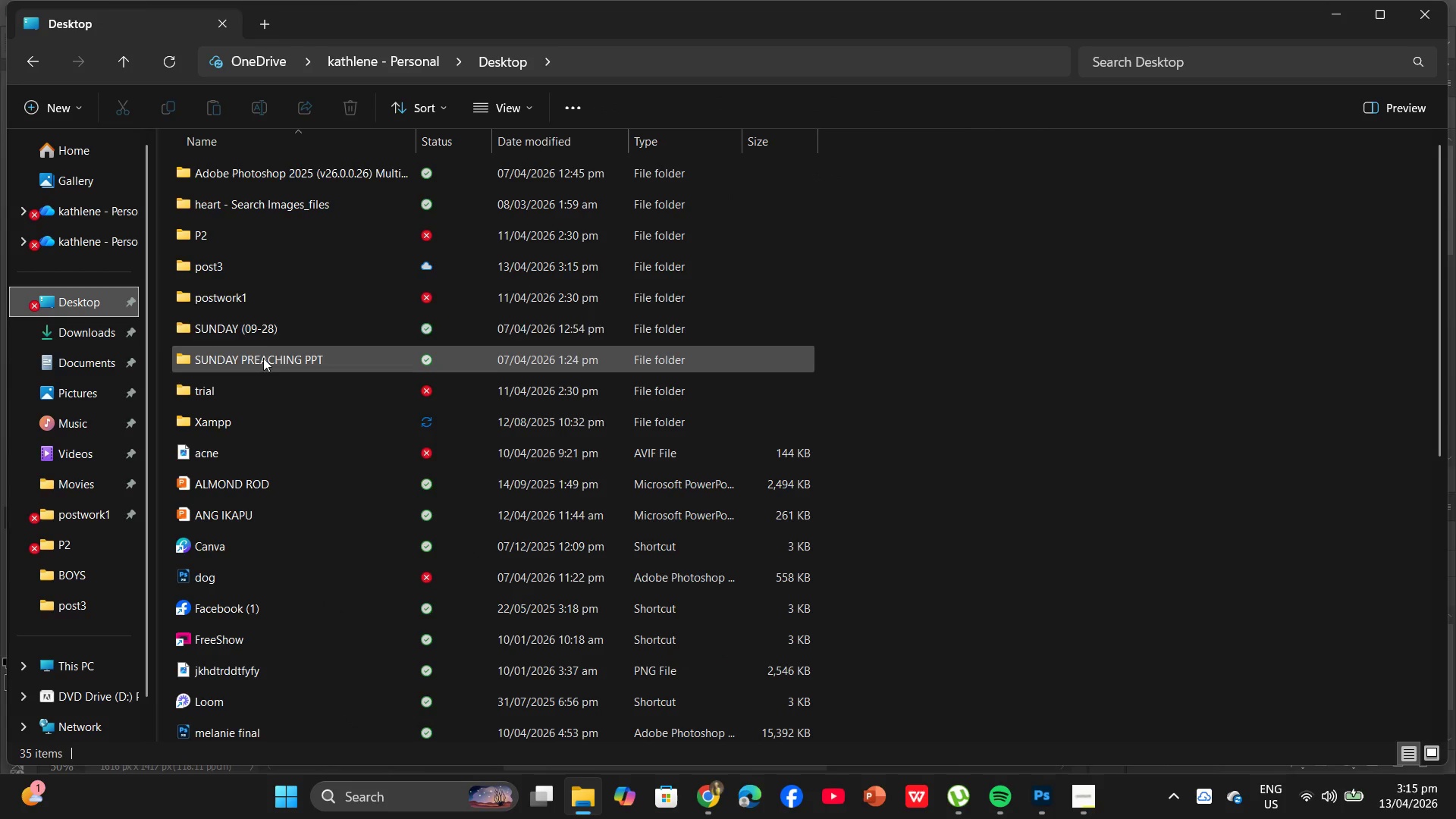 